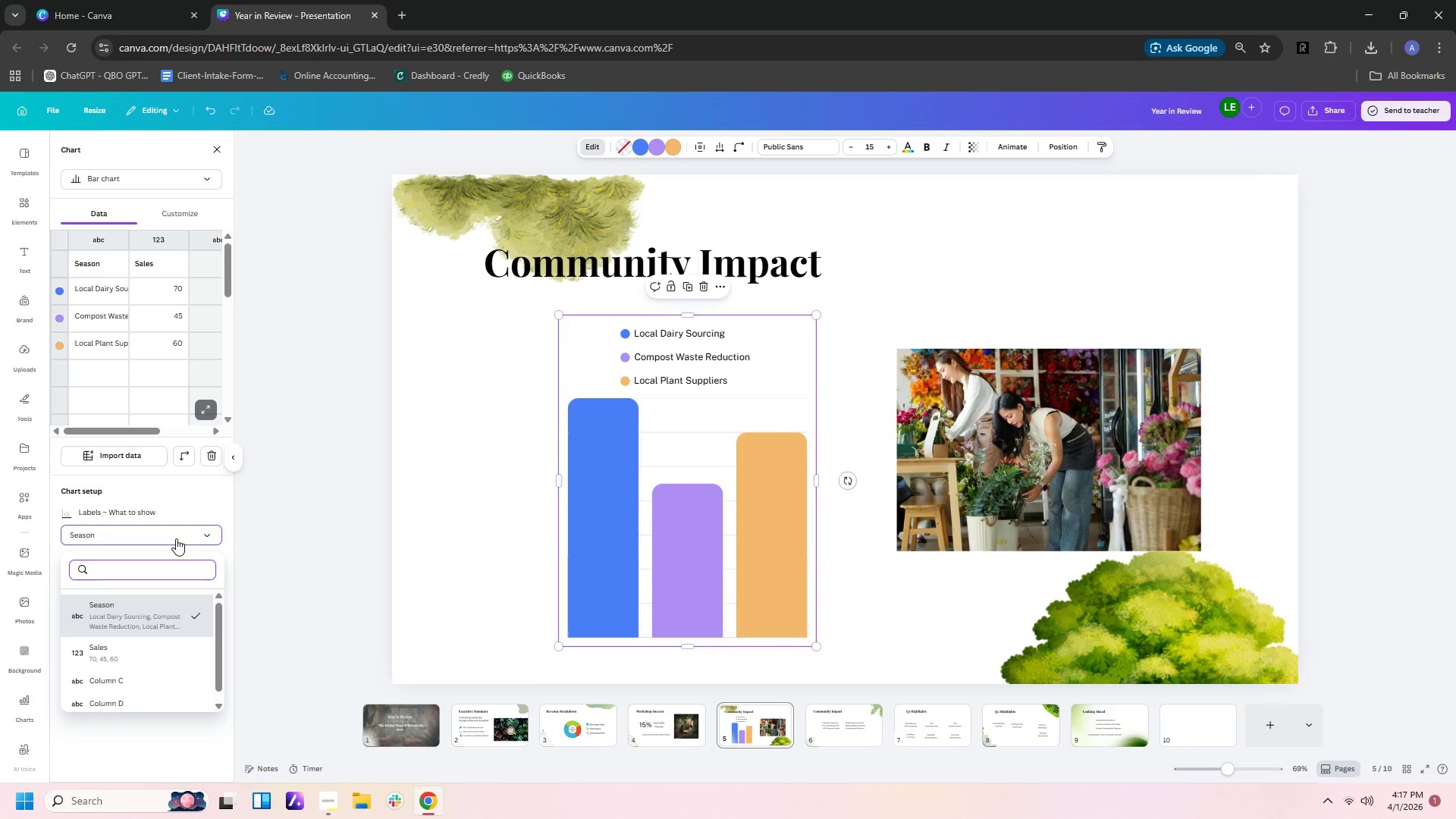 
left_click([176, 538])
 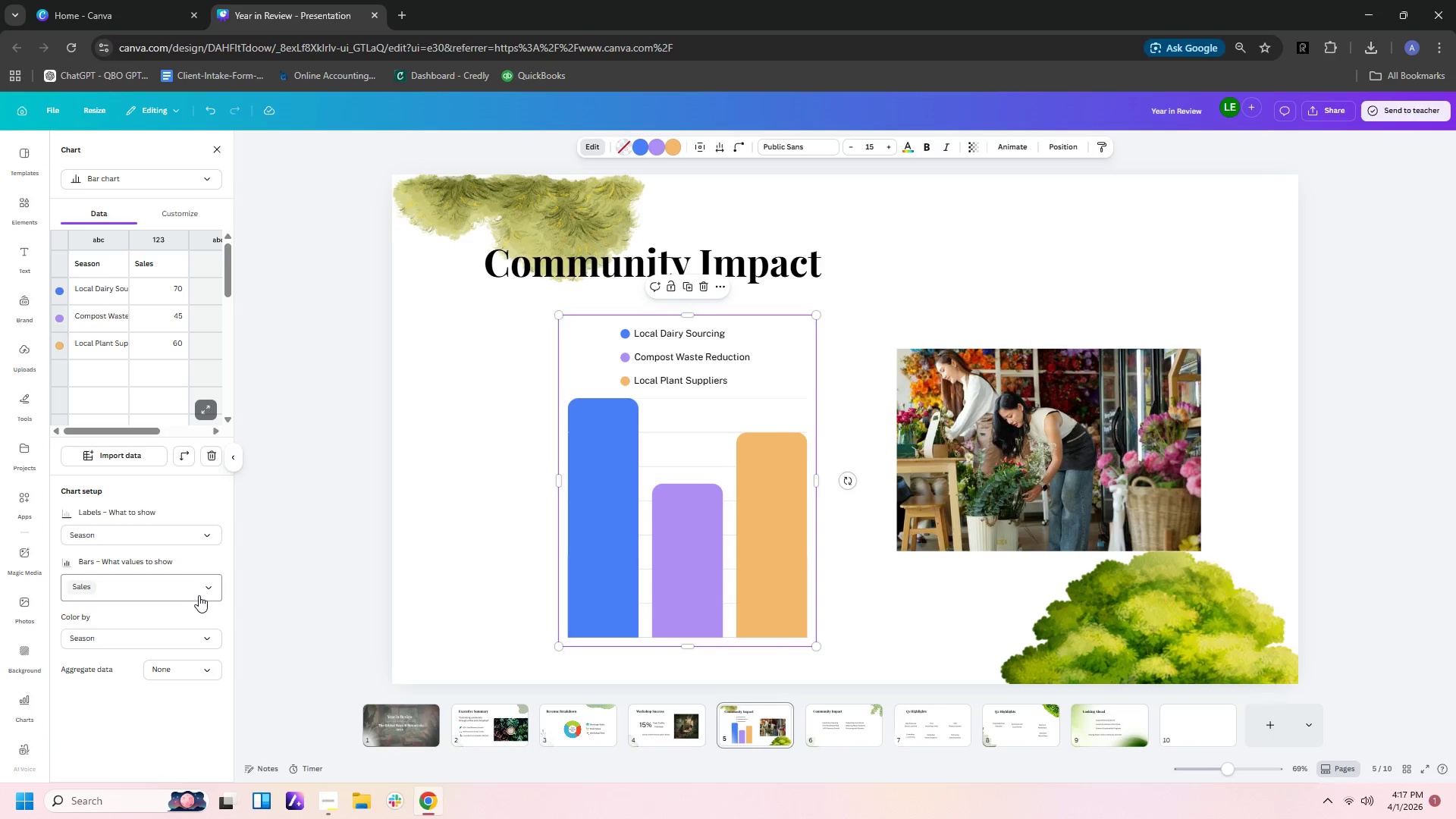 
left_click([200, 591])
 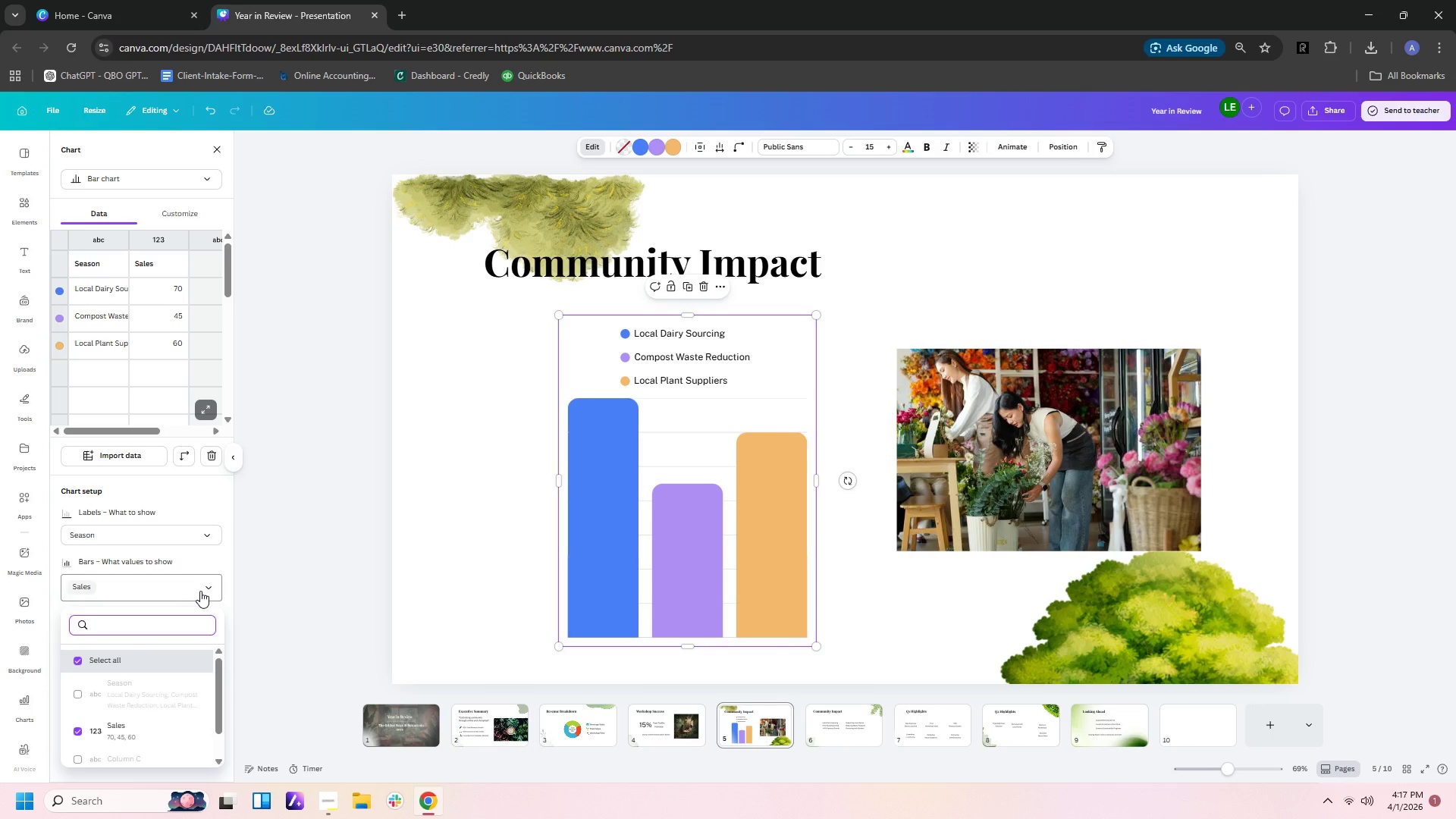 
left_click([200, 591])
 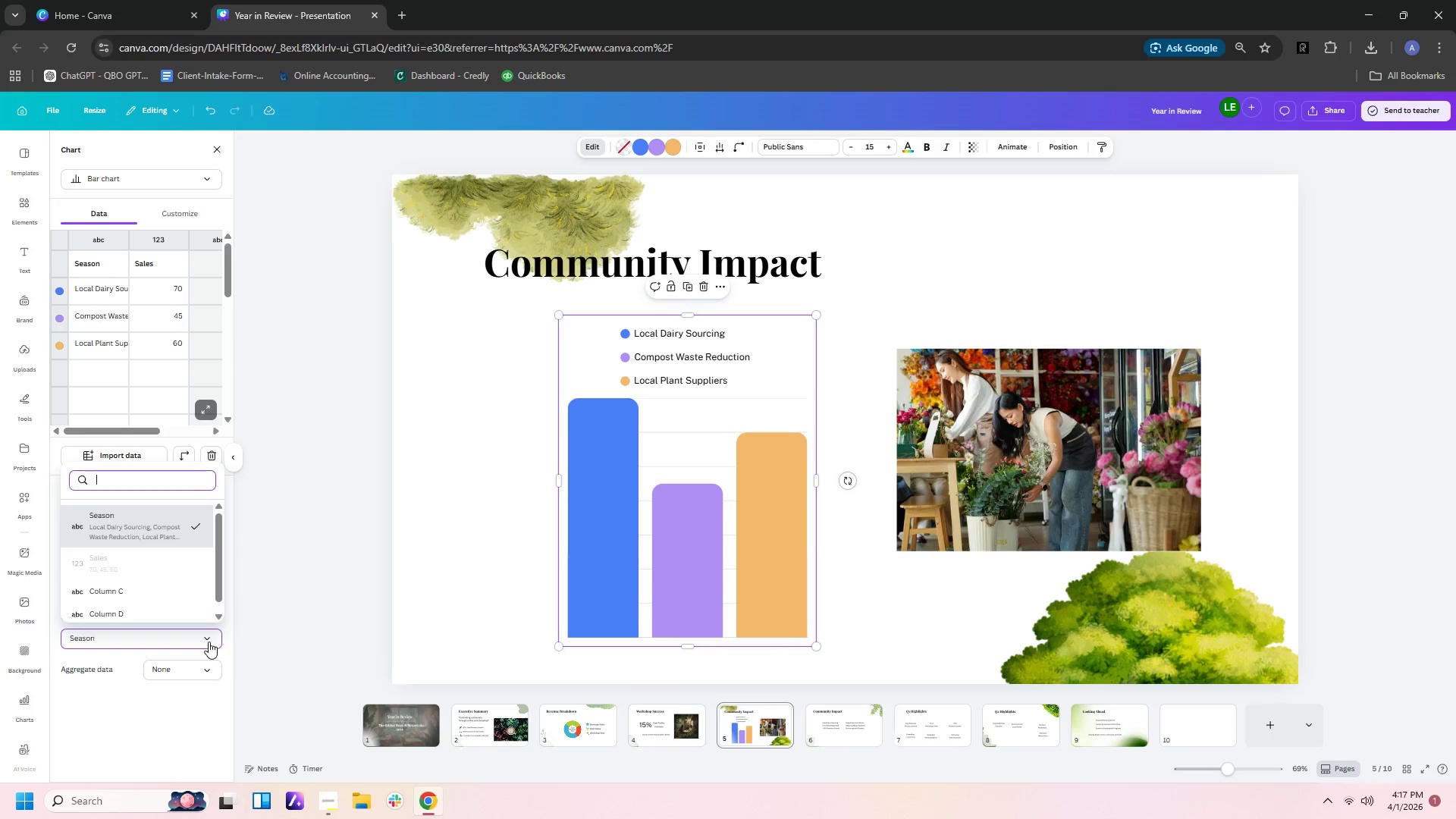 
left_click([209, 642])
 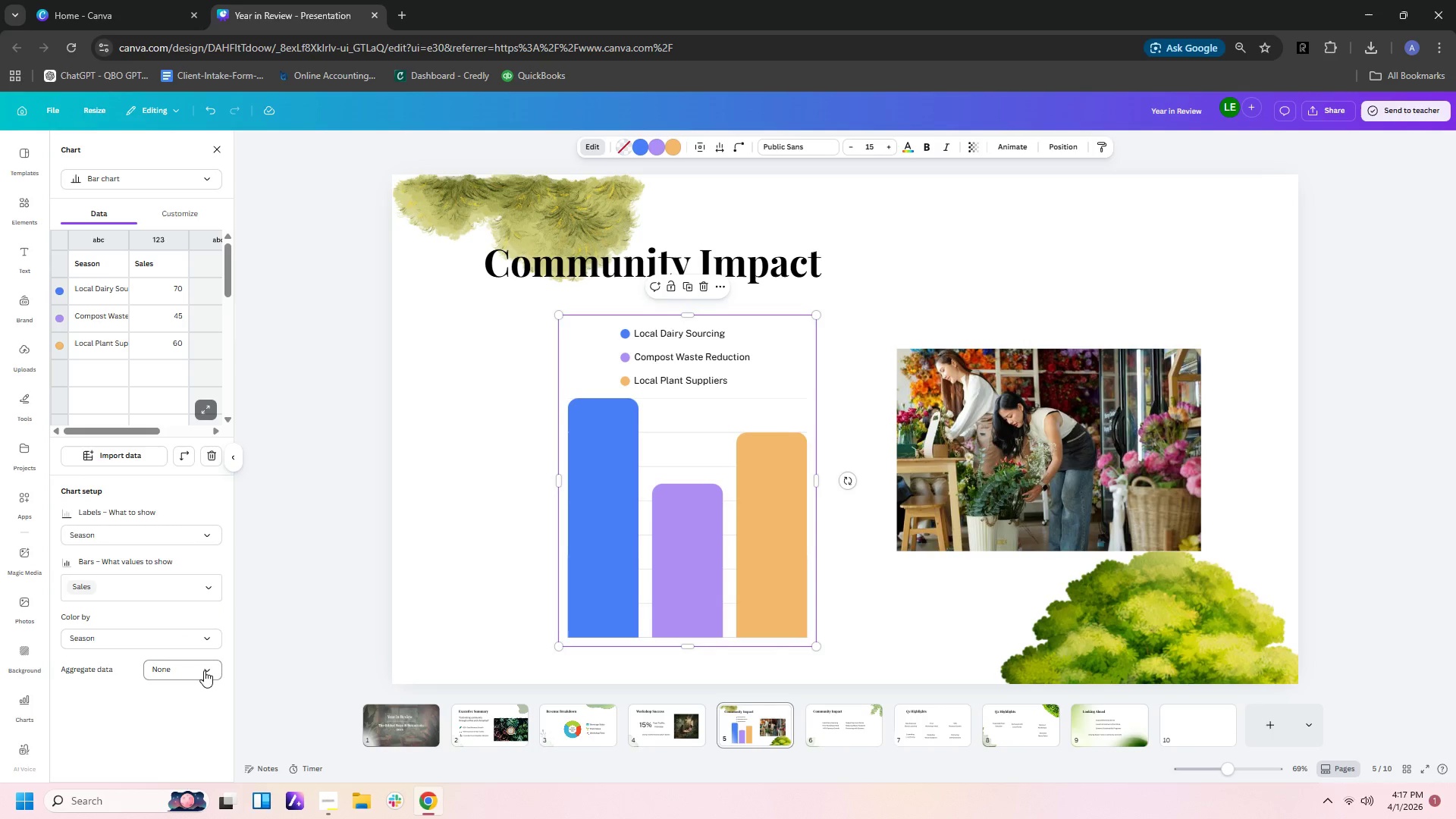 
left_click([204, 670])
 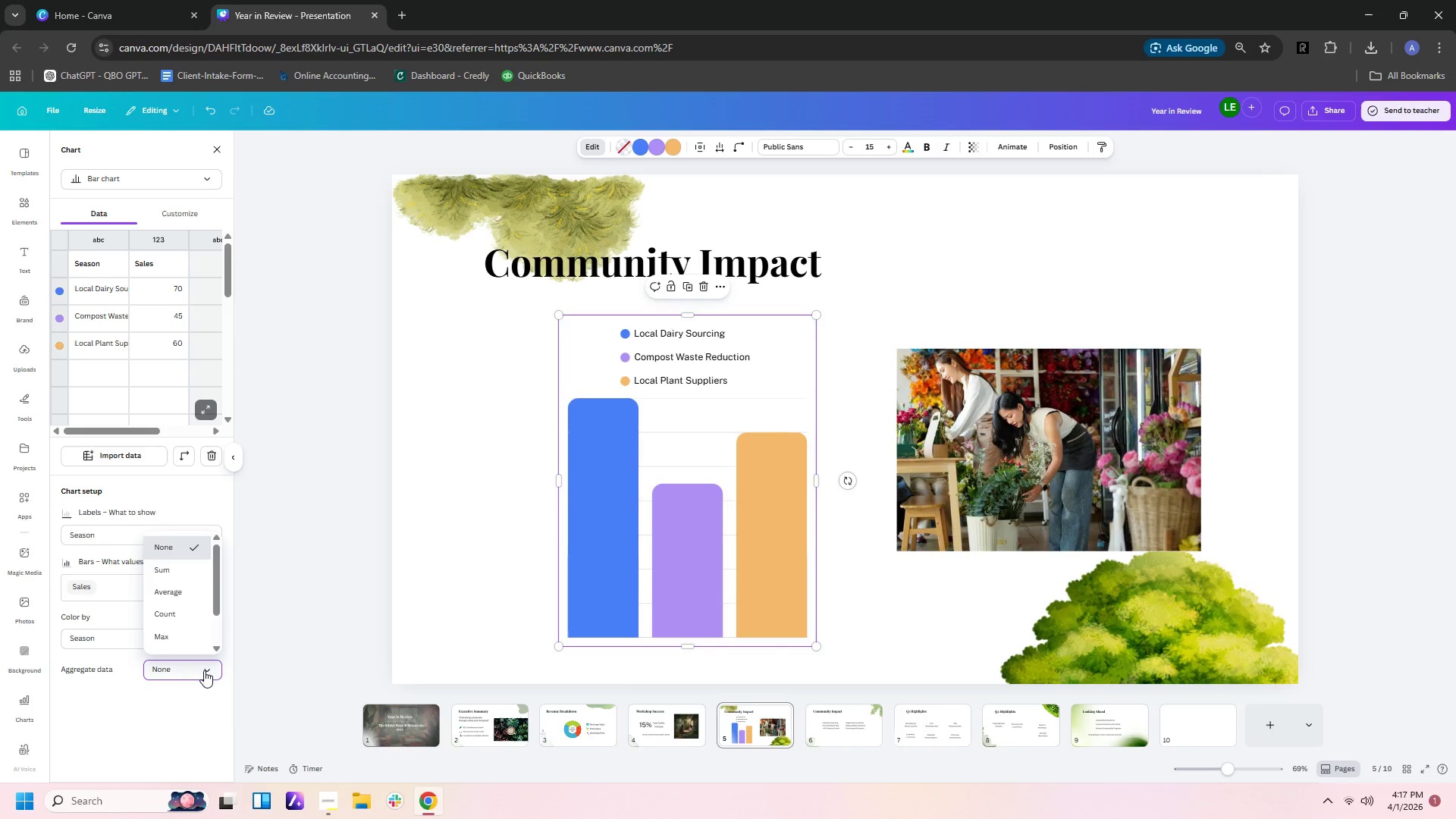 
left_click([204, 669])
 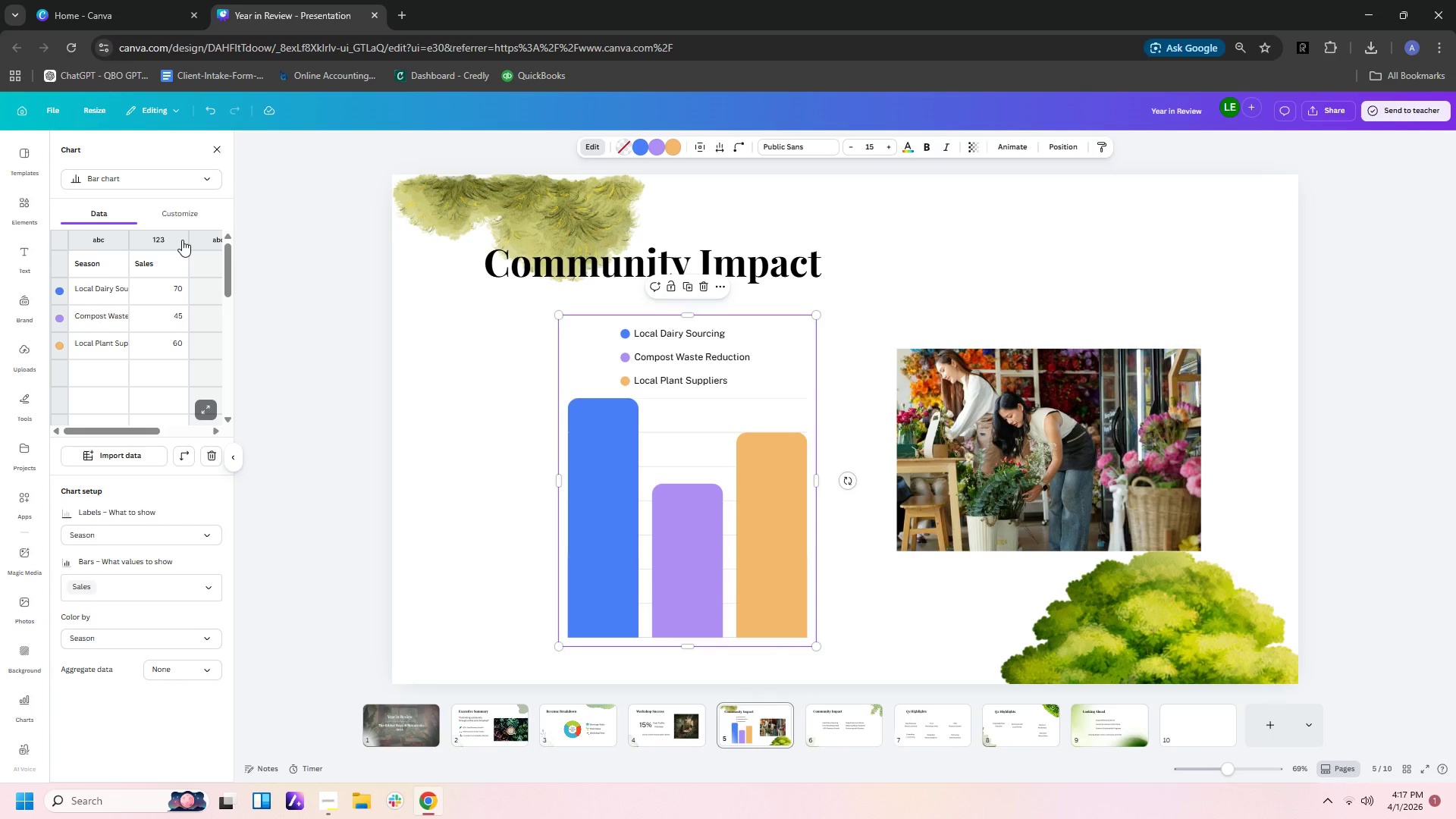 
left_click([190, 210])
 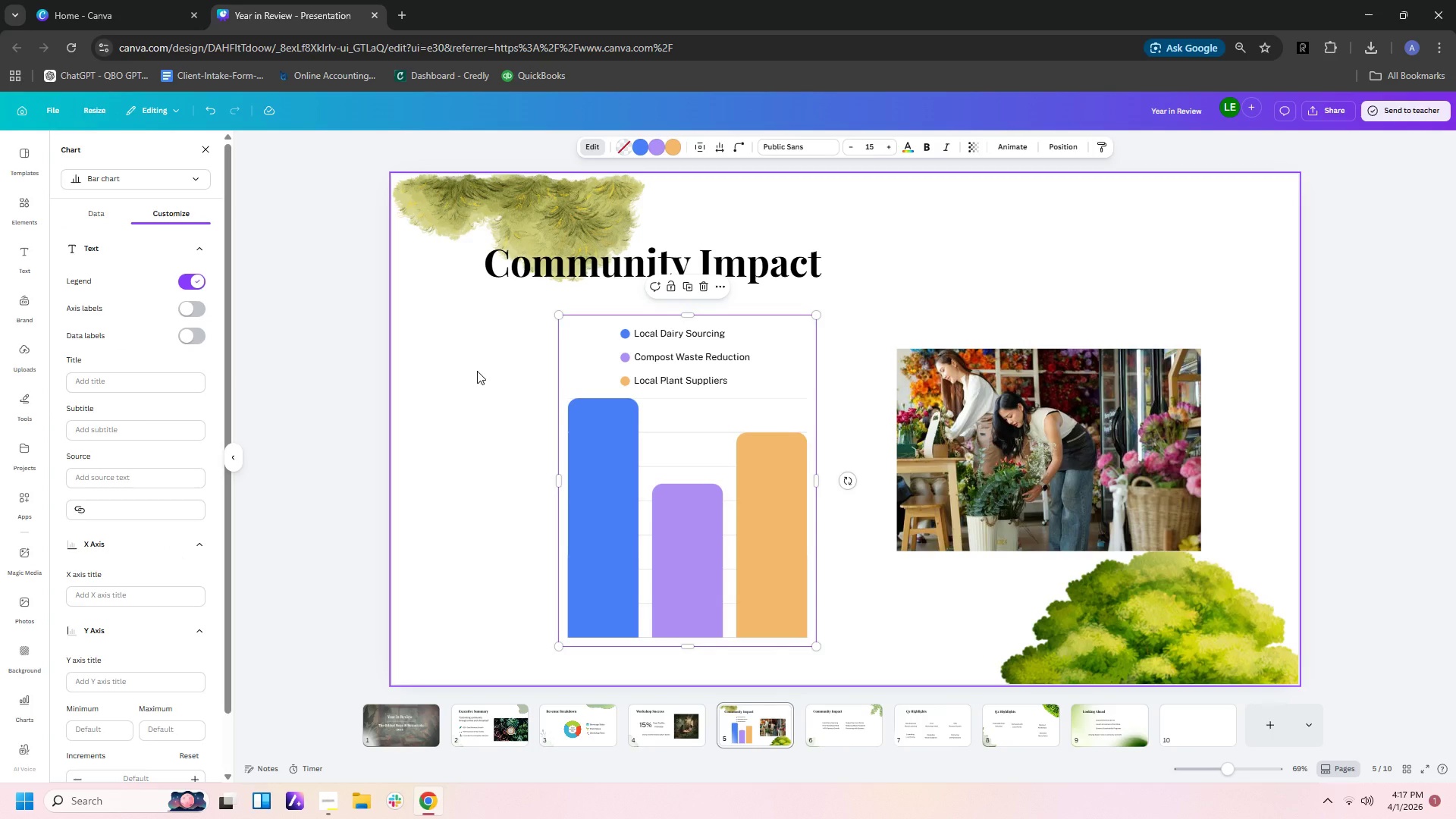 
wait(9.22)
 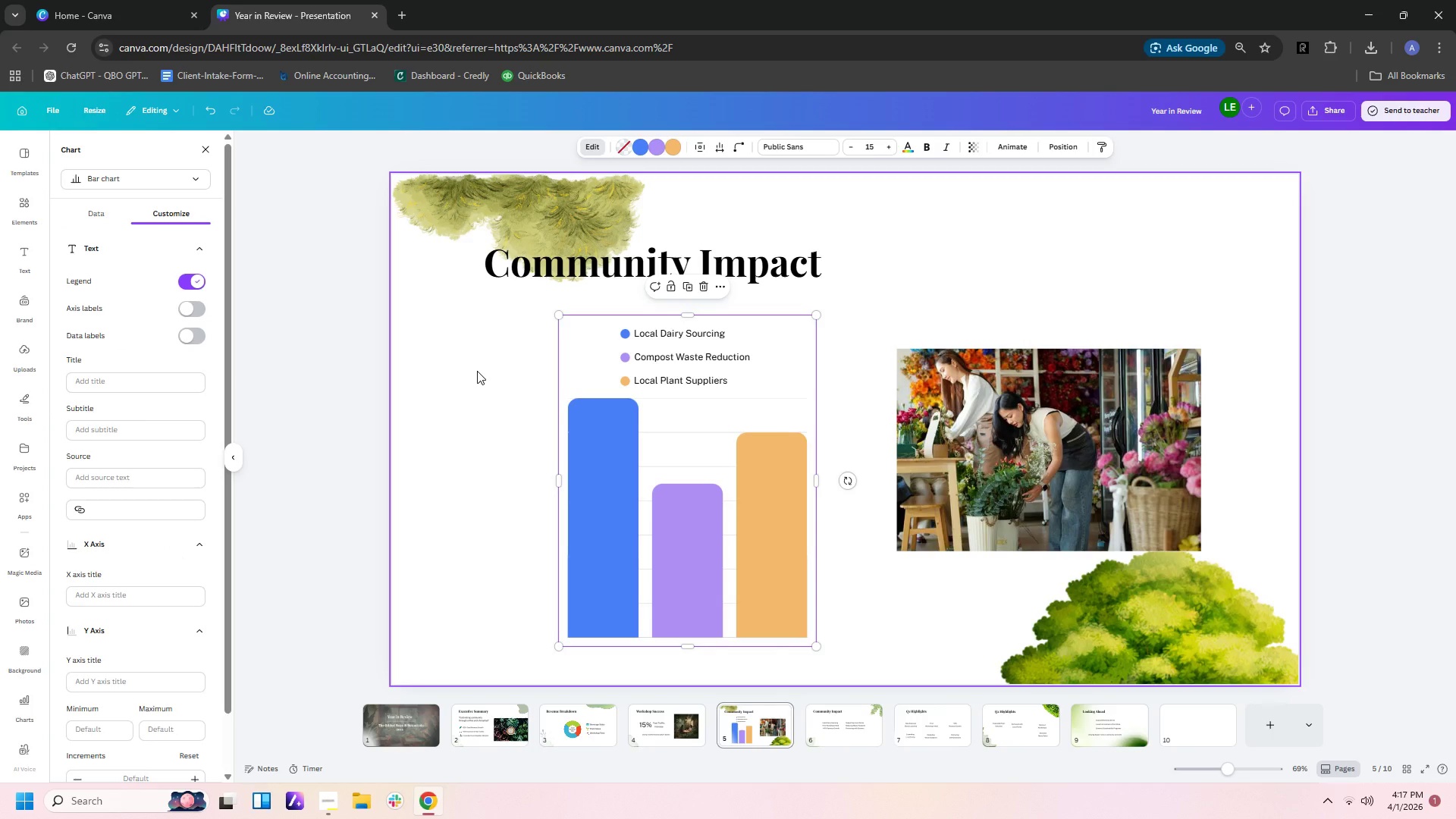 
left_click([189, 311])
 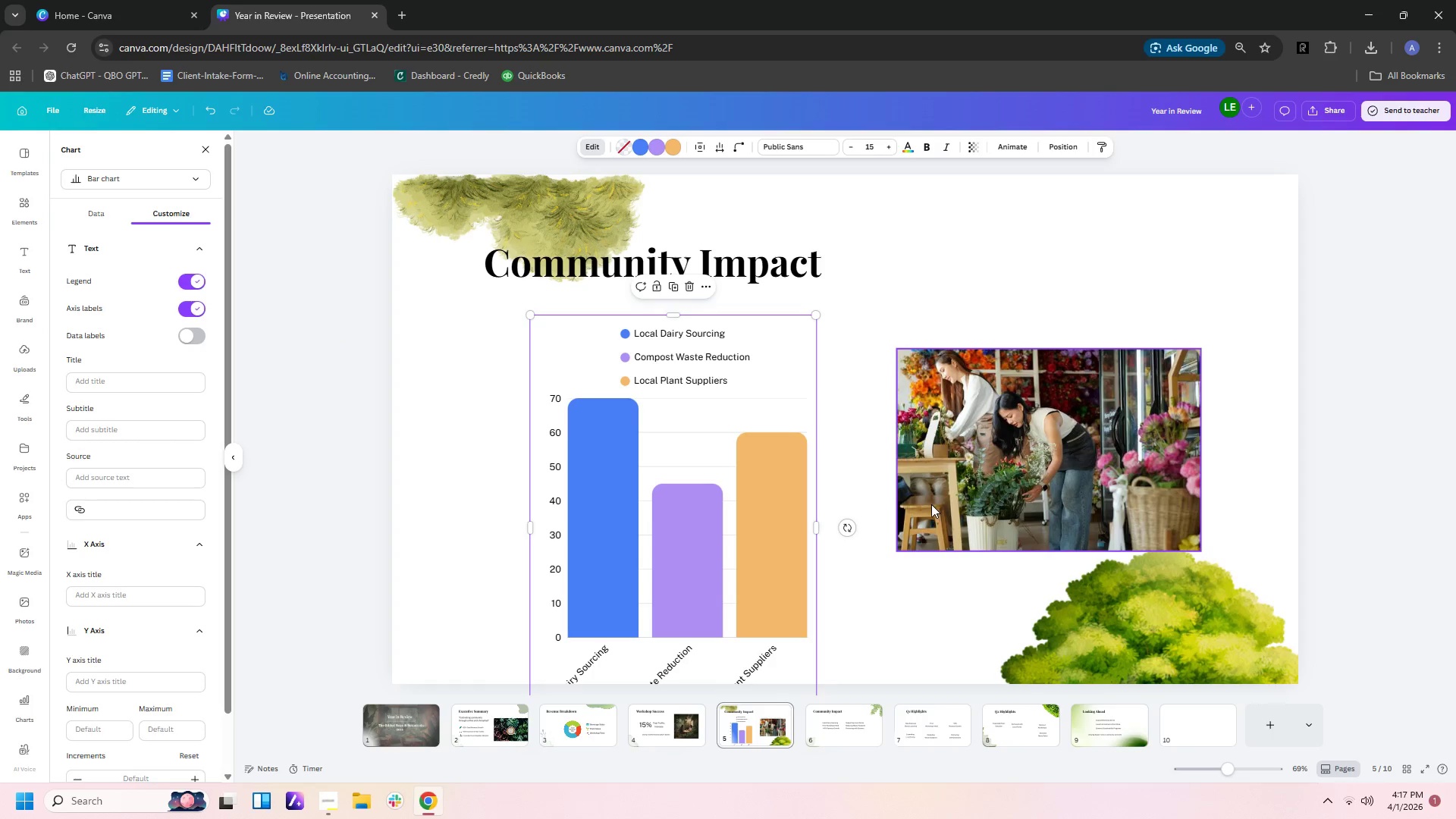 
scroll: coordinate [931, 504], scroll_direction: down, amount: 1.0
 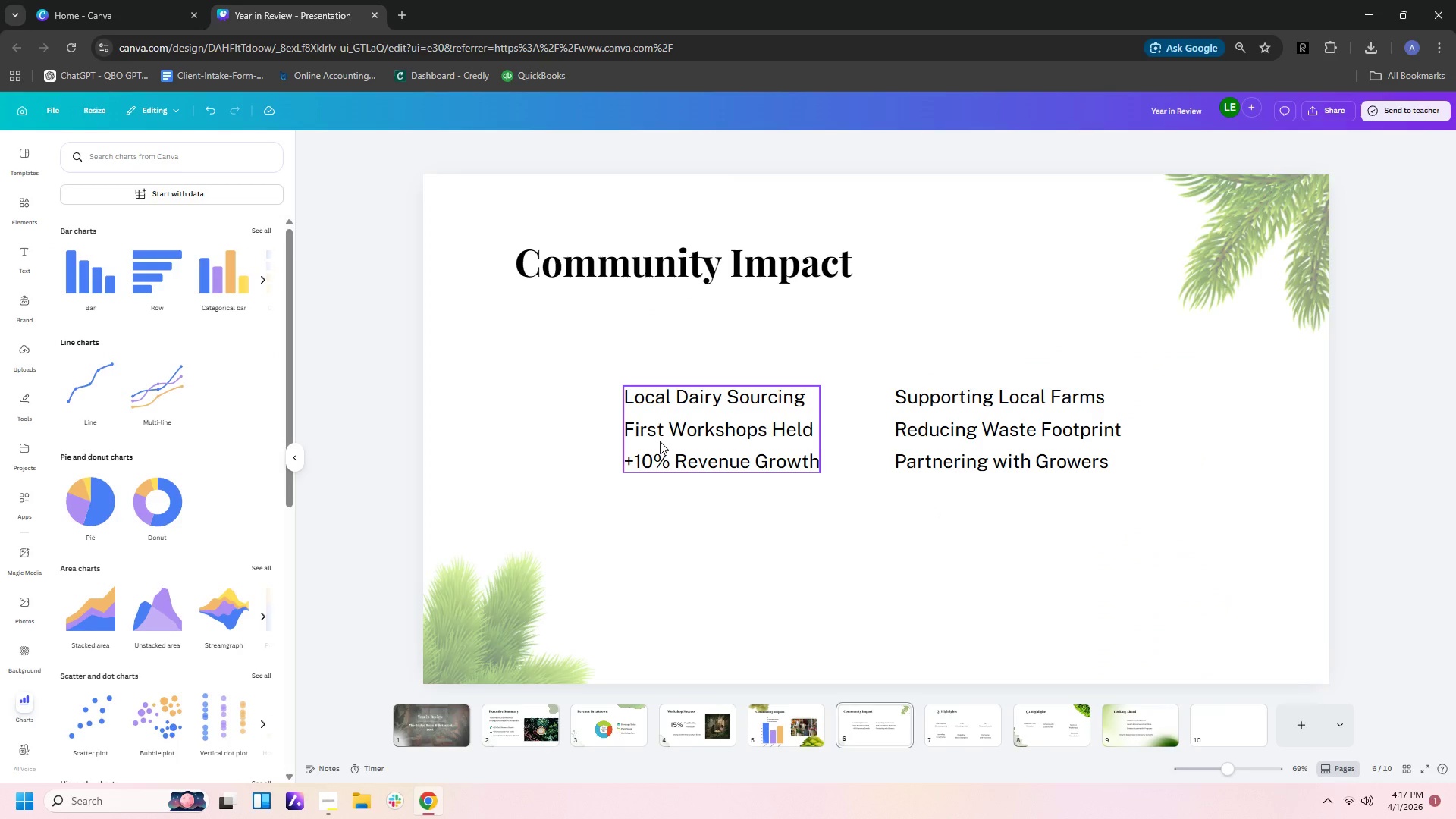 
scroll: coordinate [651, 440], scroll_direction: up, amount: 1.0
 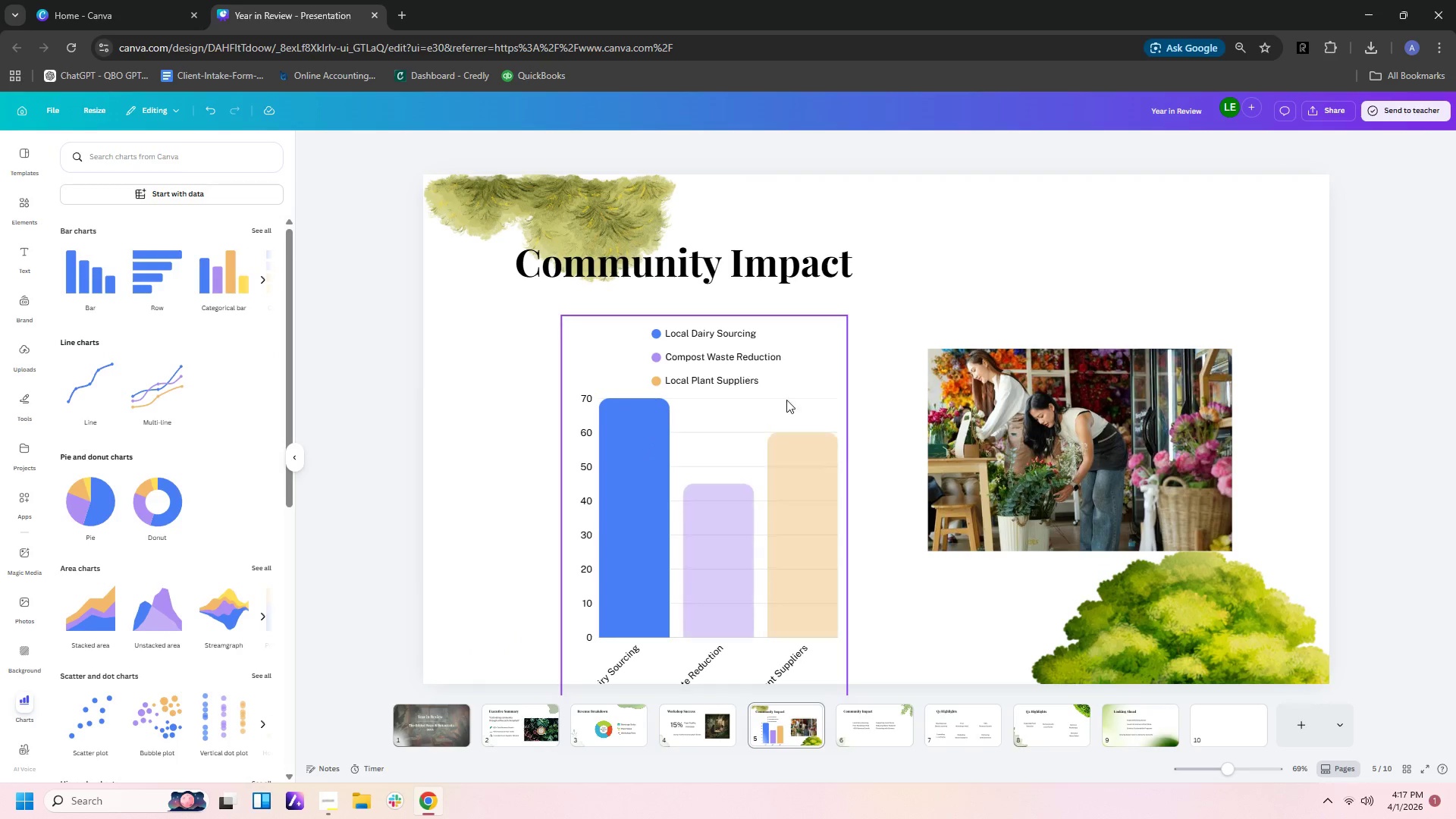 
double_click([790, 384])
 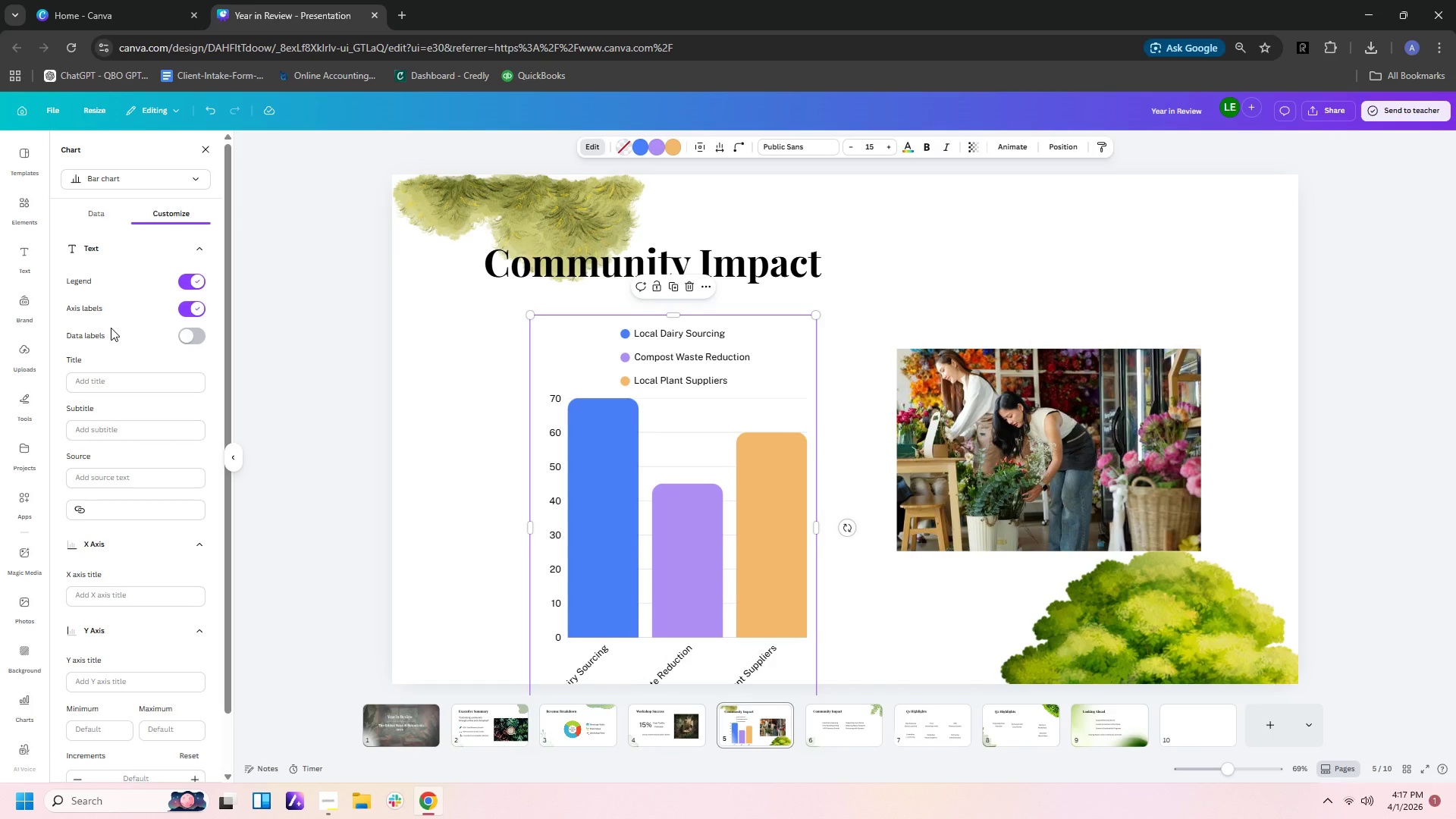 
left_click([190, 336])
 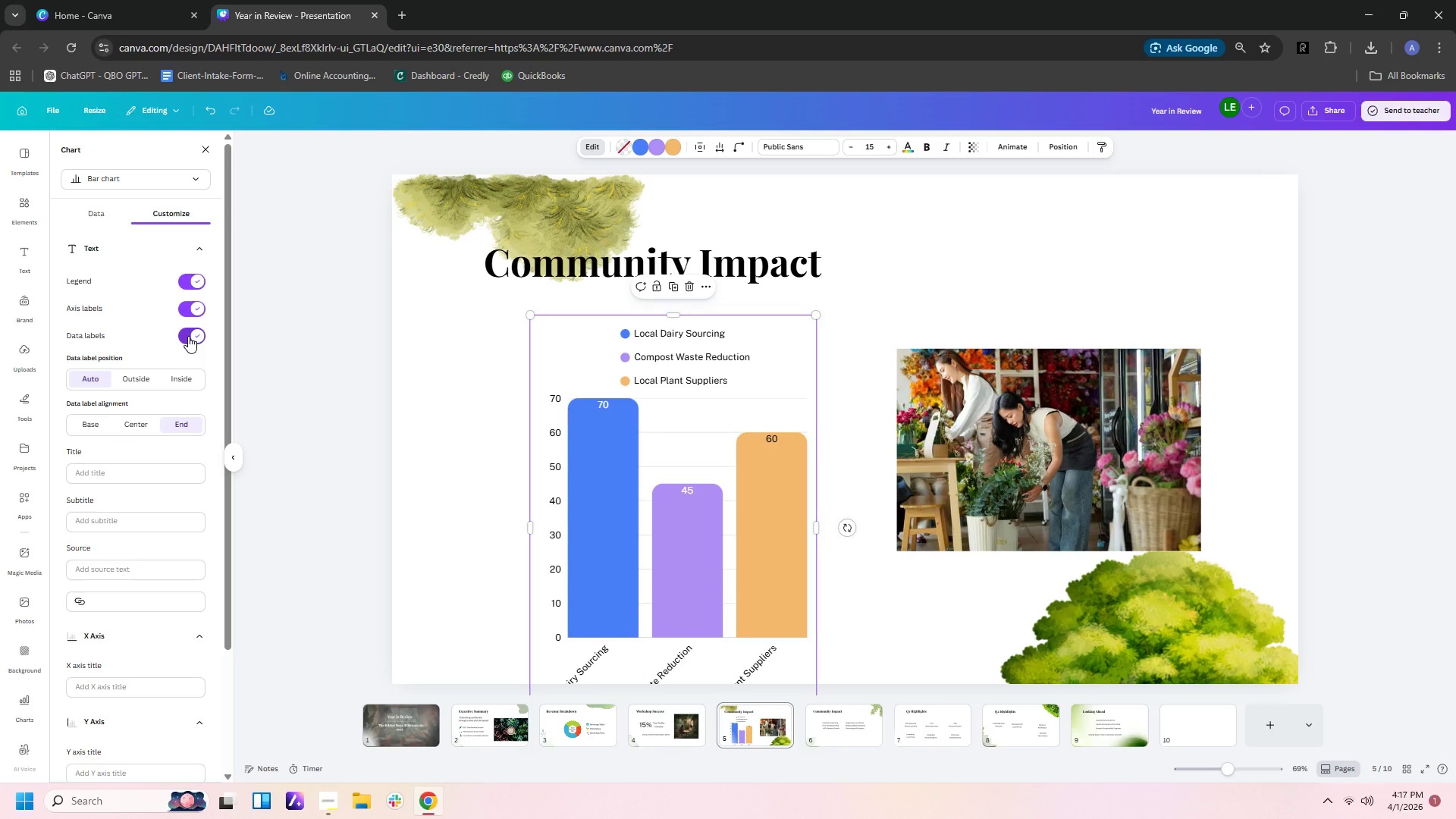 
left_click([188, 336])
 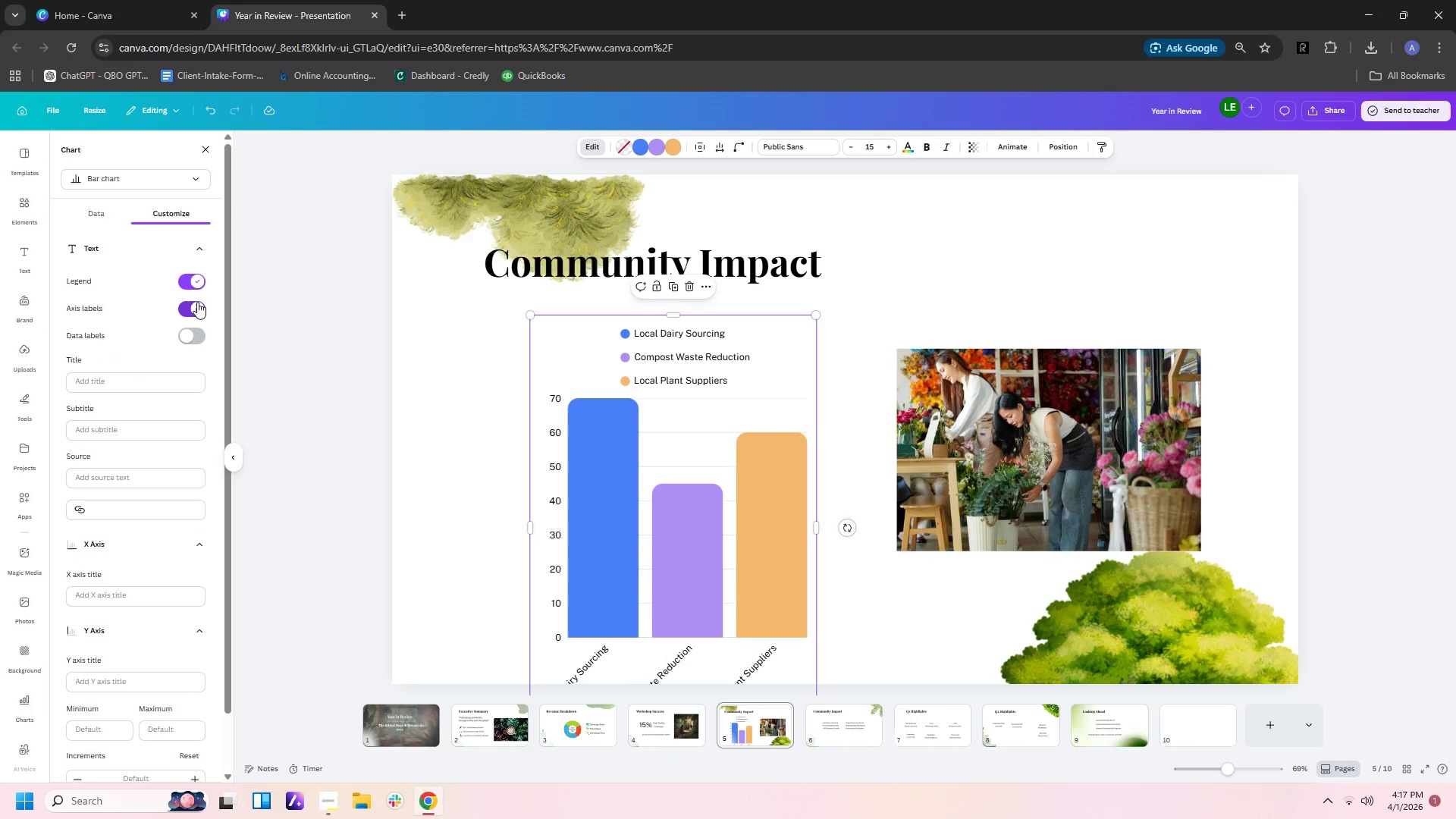 
left_click([199, 278])
 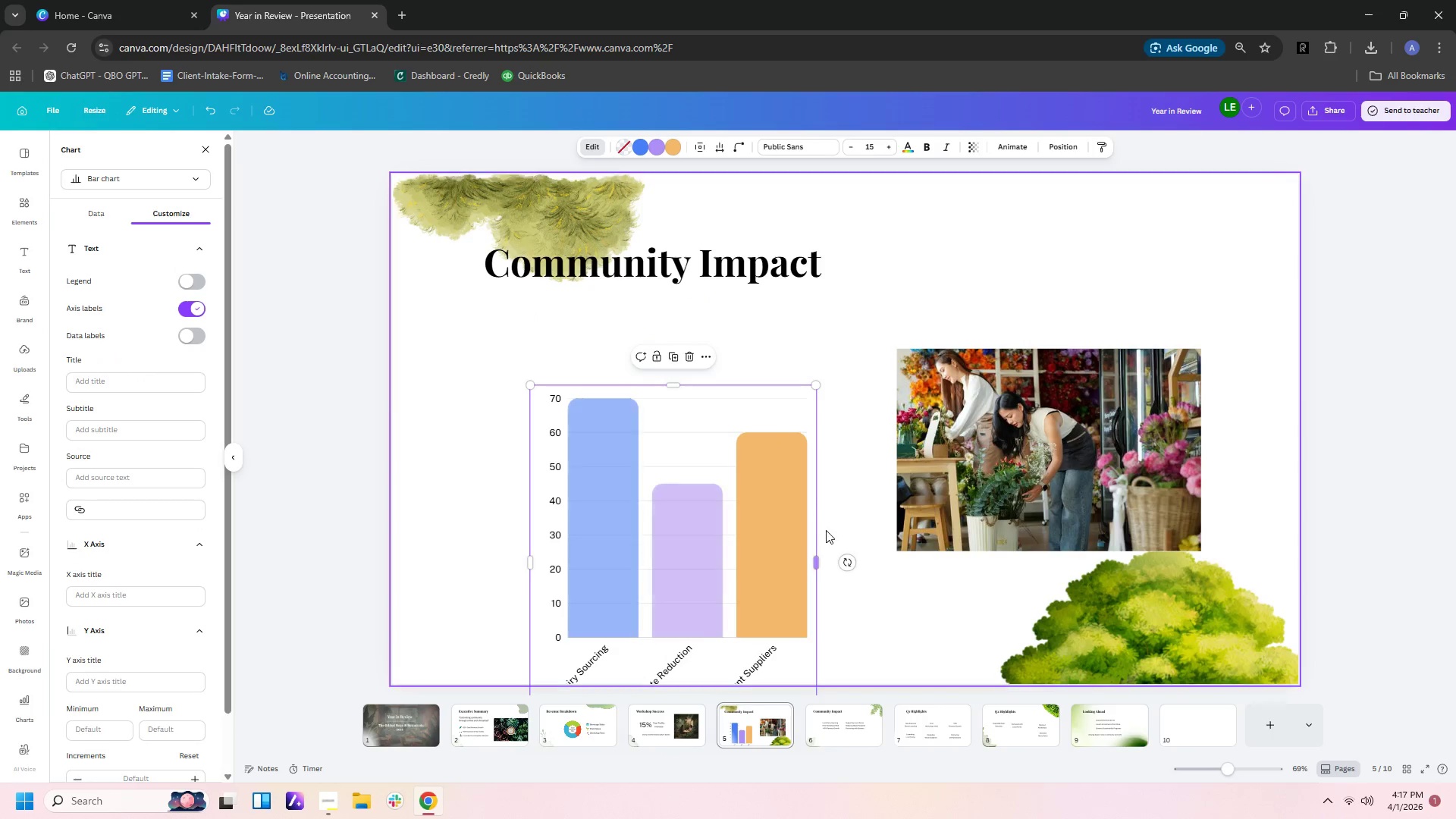 
left_click([849, 526])
 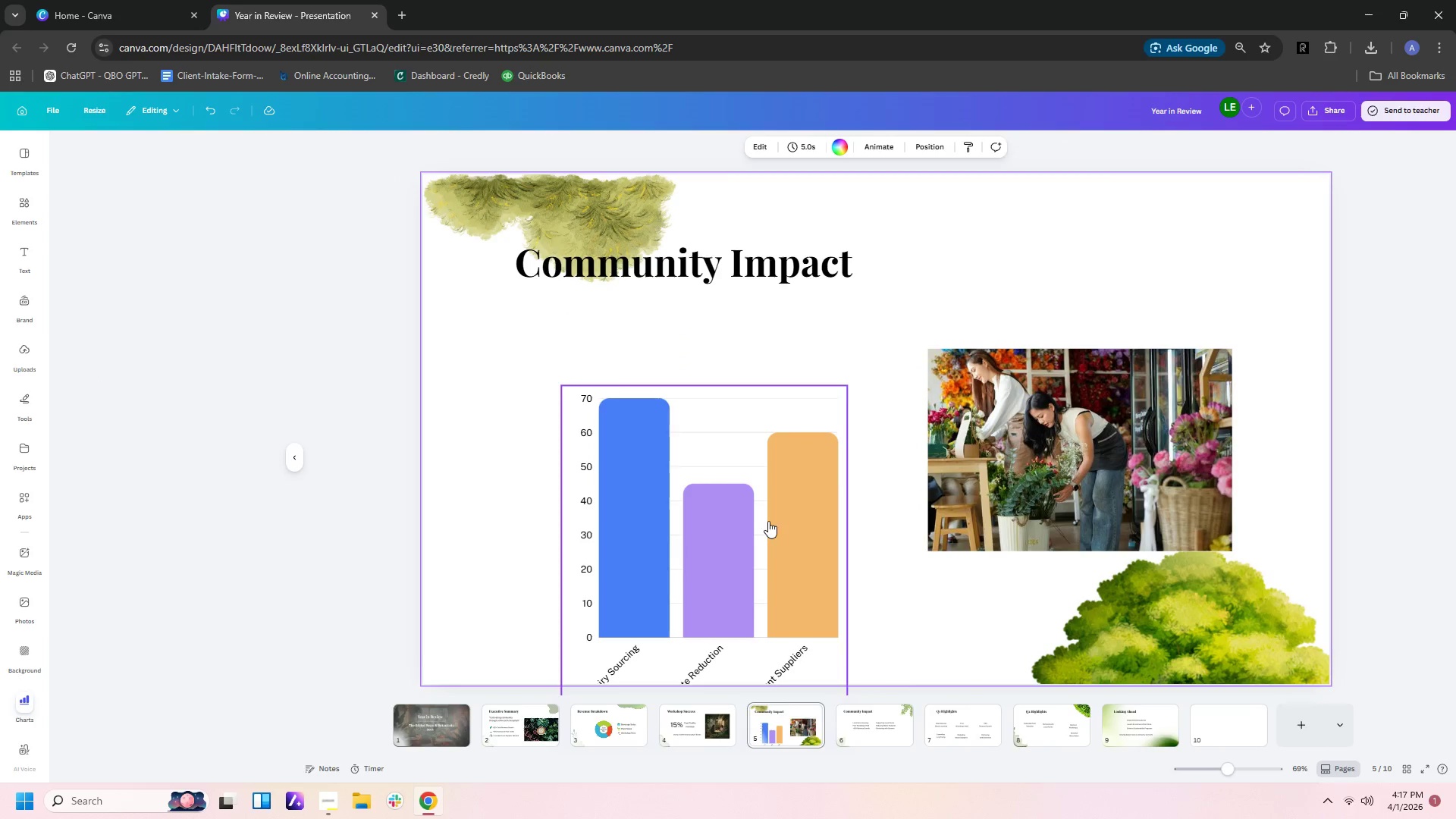 
left_click_drag(start_coordinate=[768, 521], to_coordinate=[767, 441])
 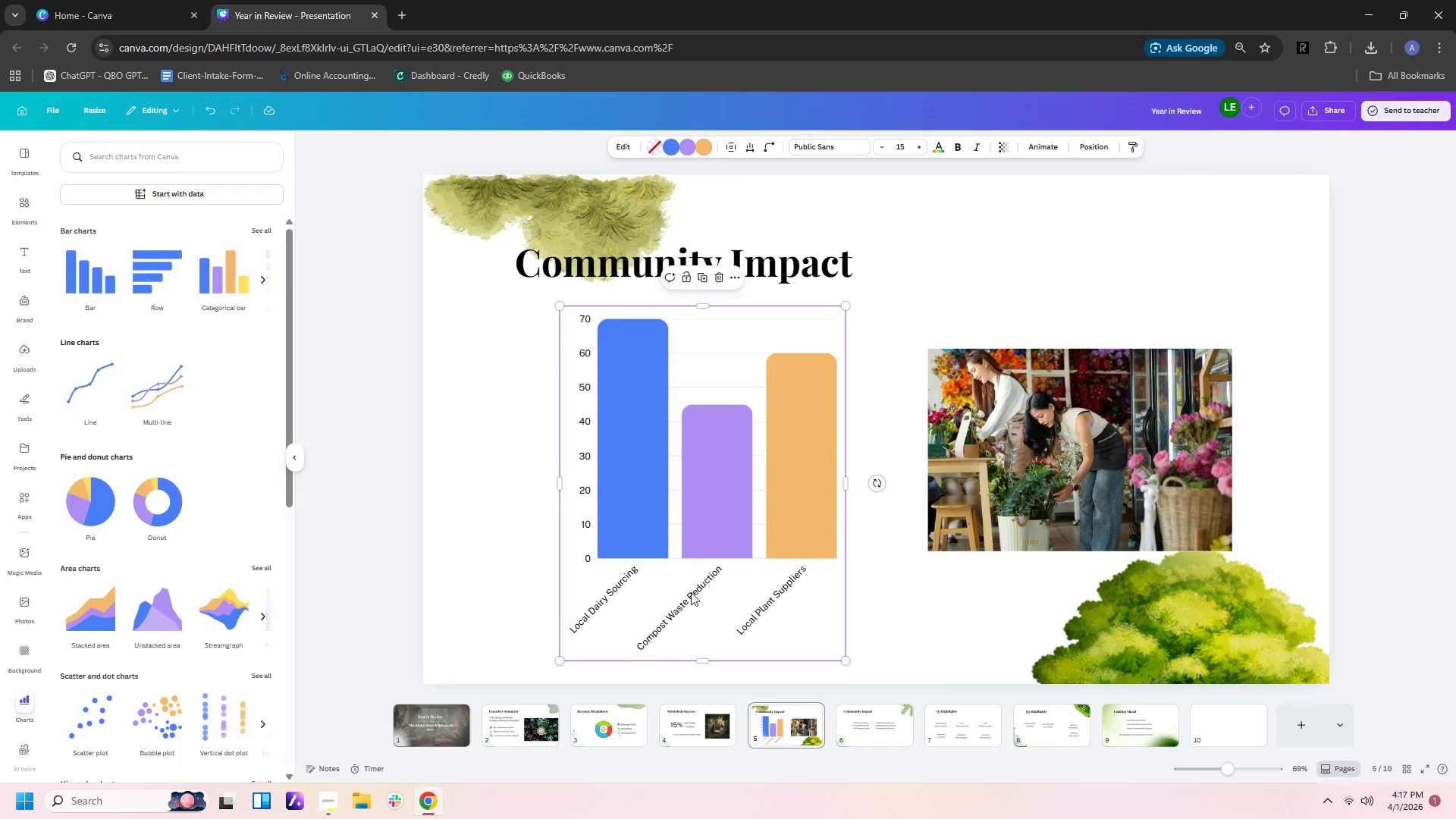 
double_click([692, 595])
 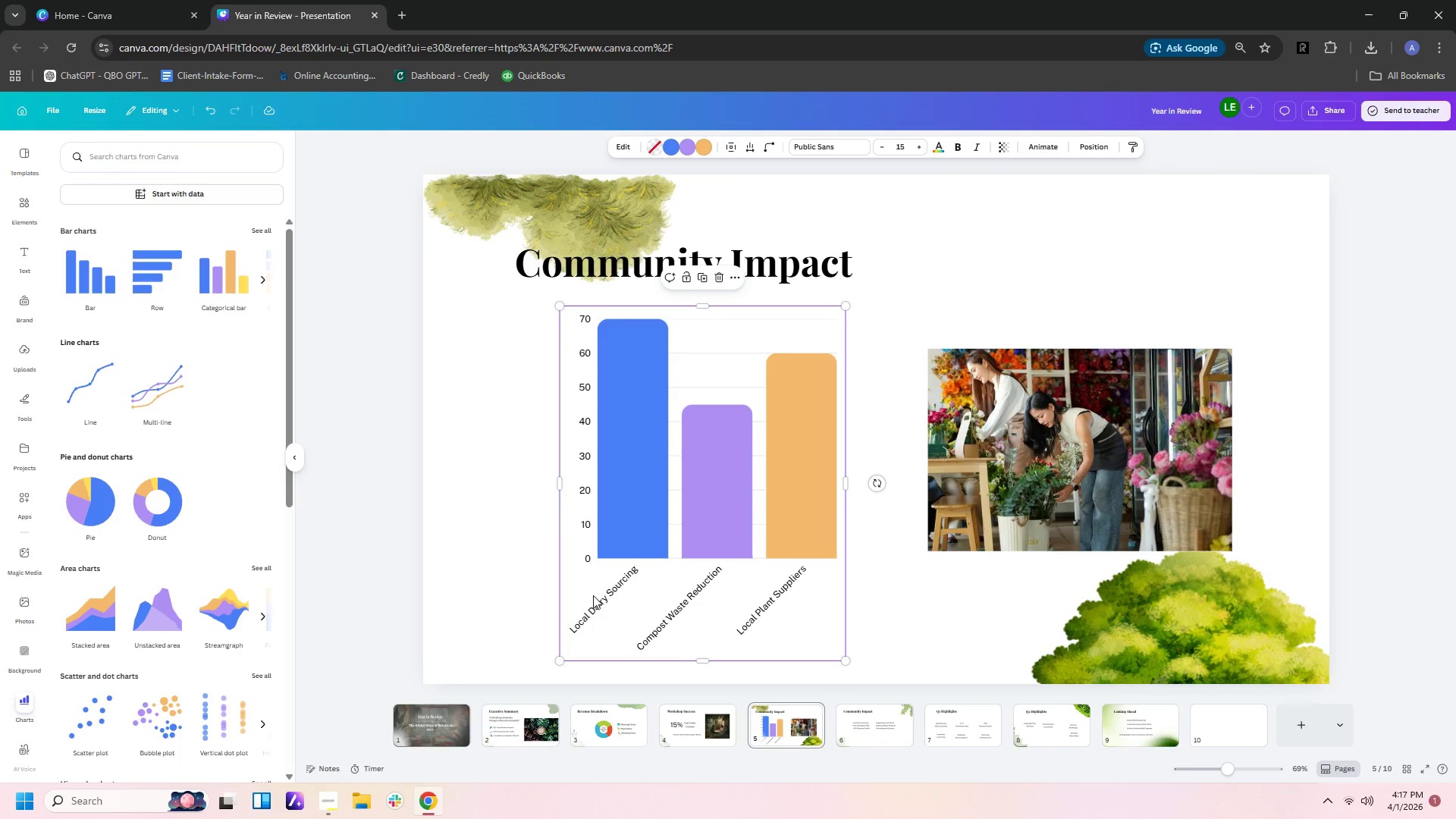 
double_click([602, 595])
 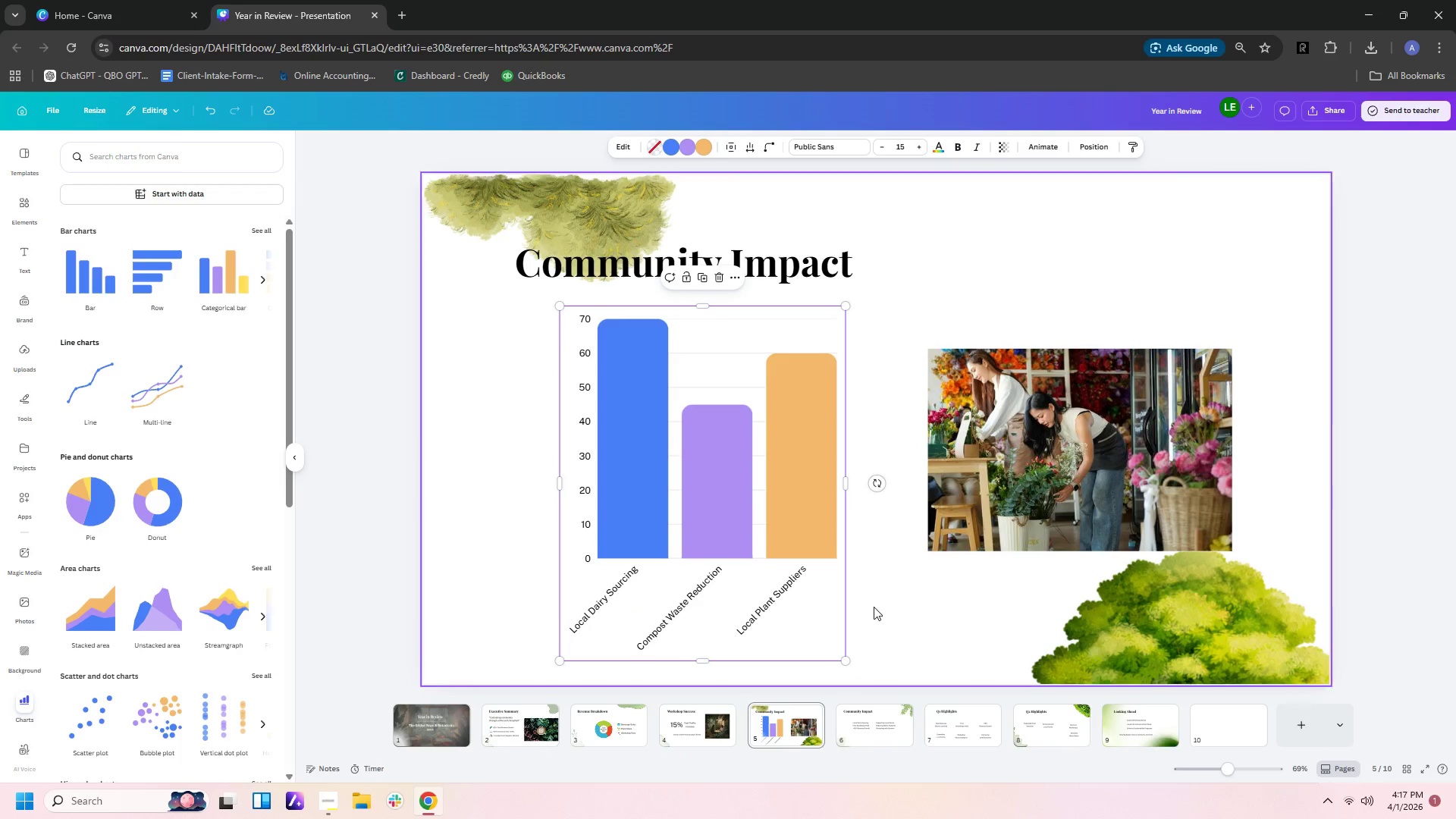 
triple_click([874, 607])
 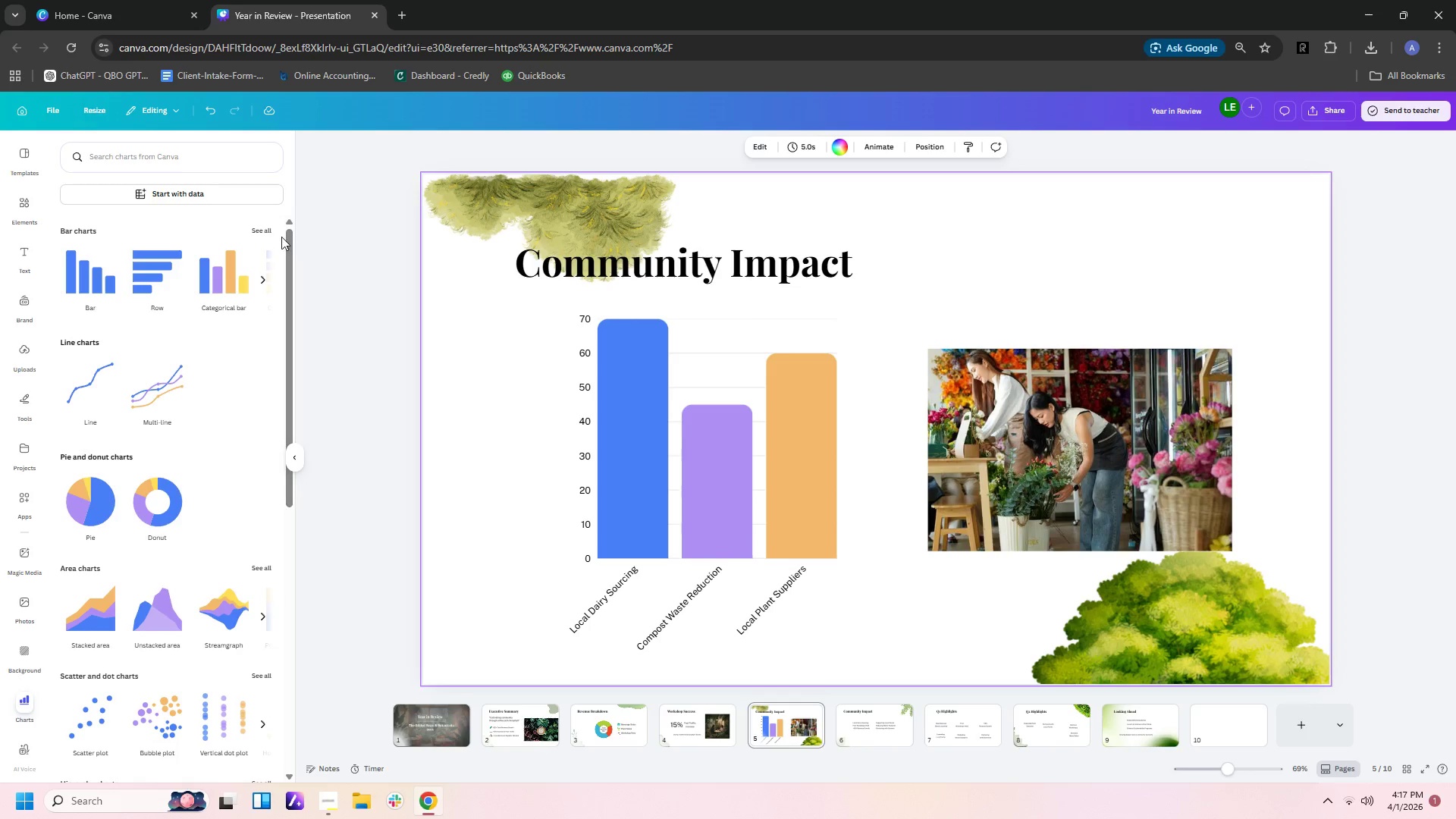 
wait(5.78)
 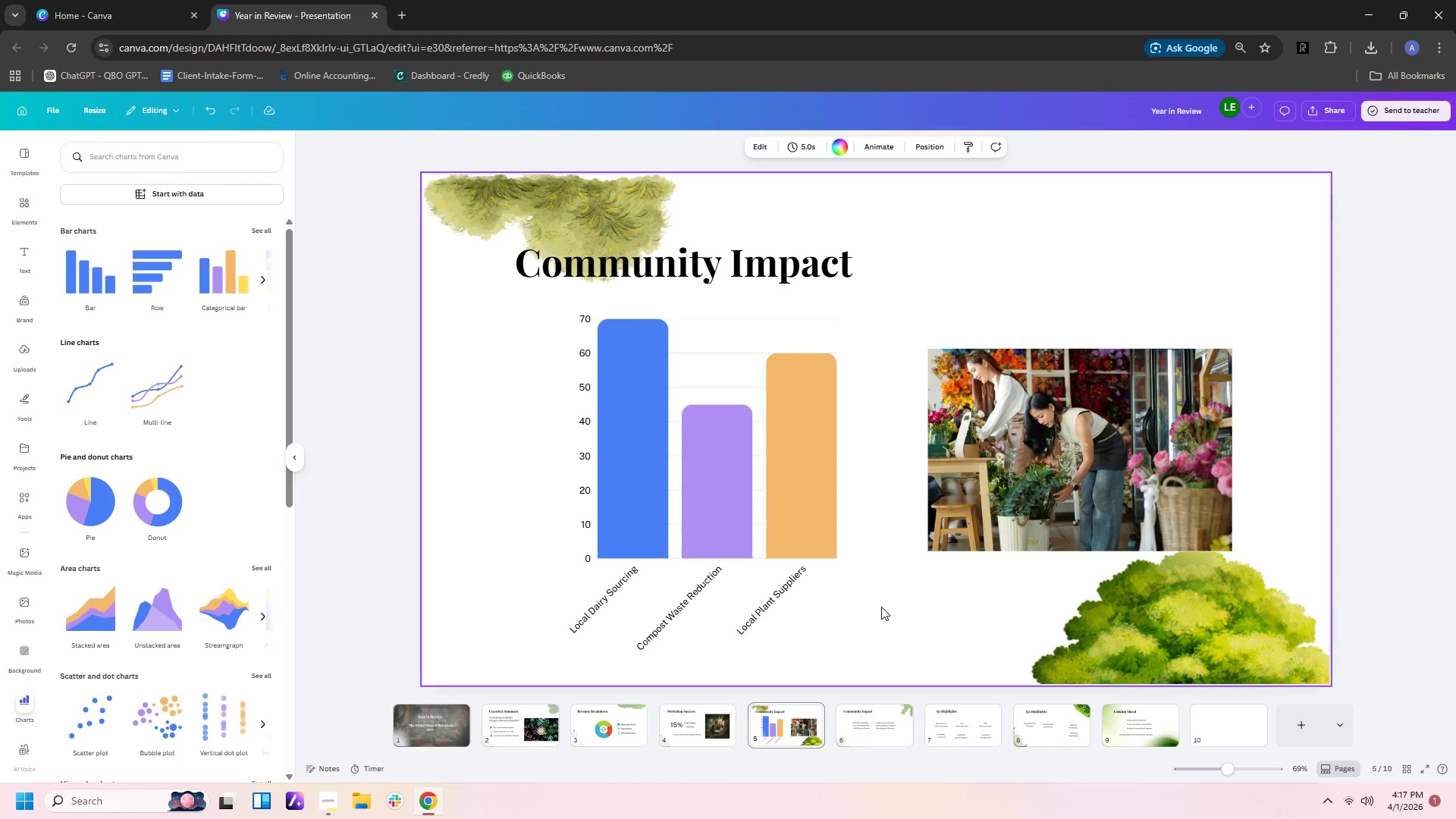 
double_click([795, 340])
 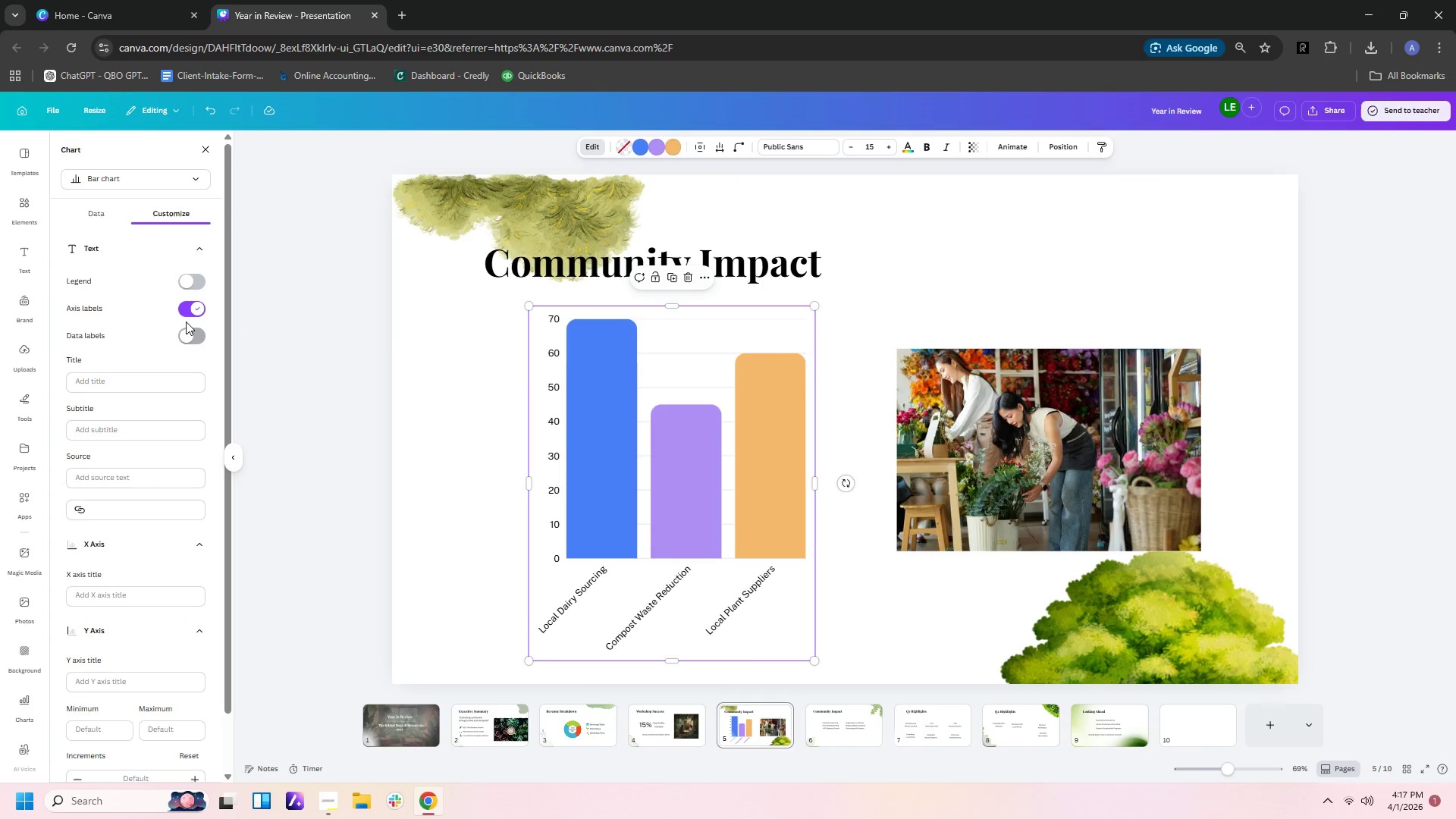 
left_click([181, 307])
 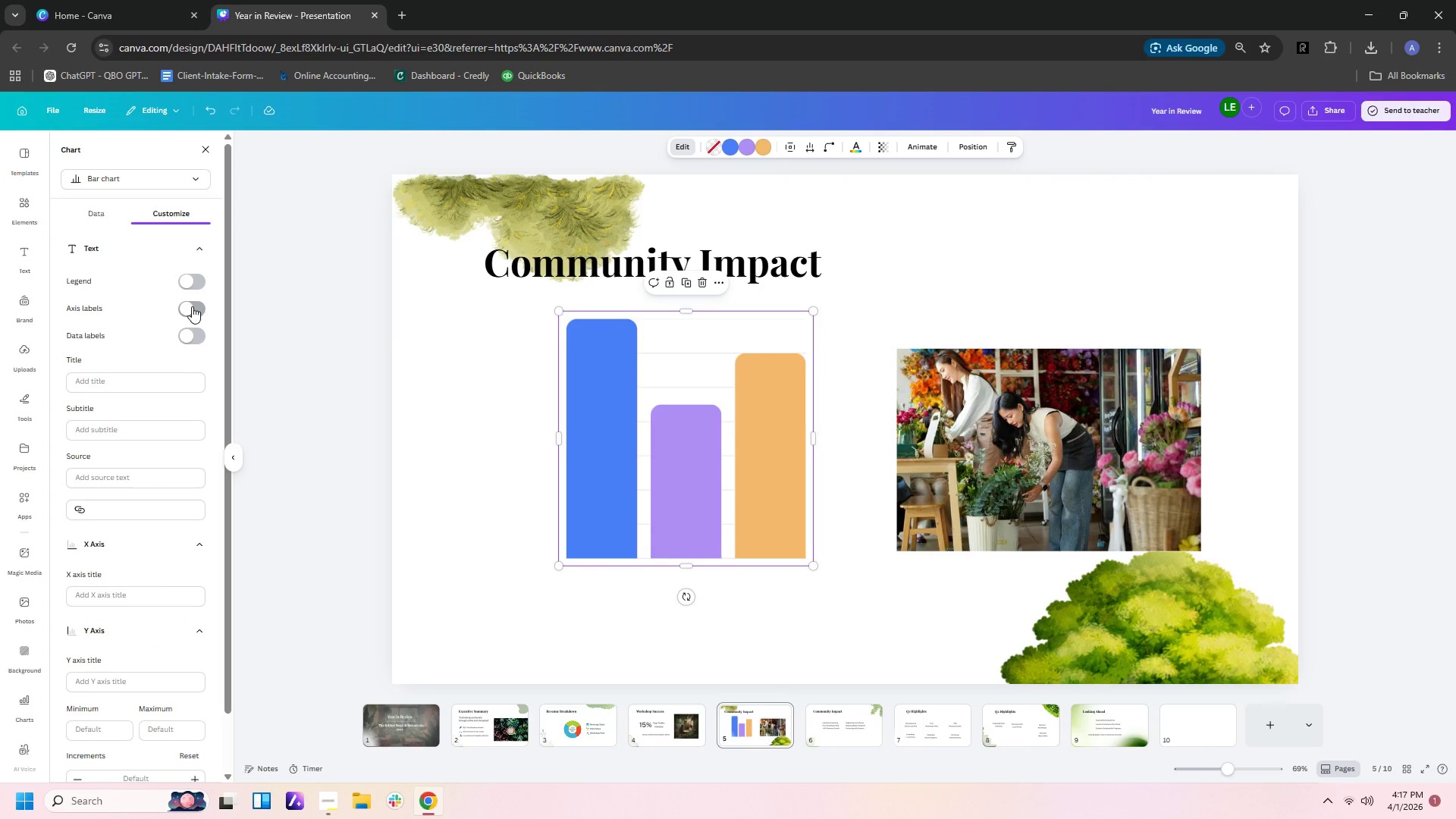 
left_click([186, 309])
 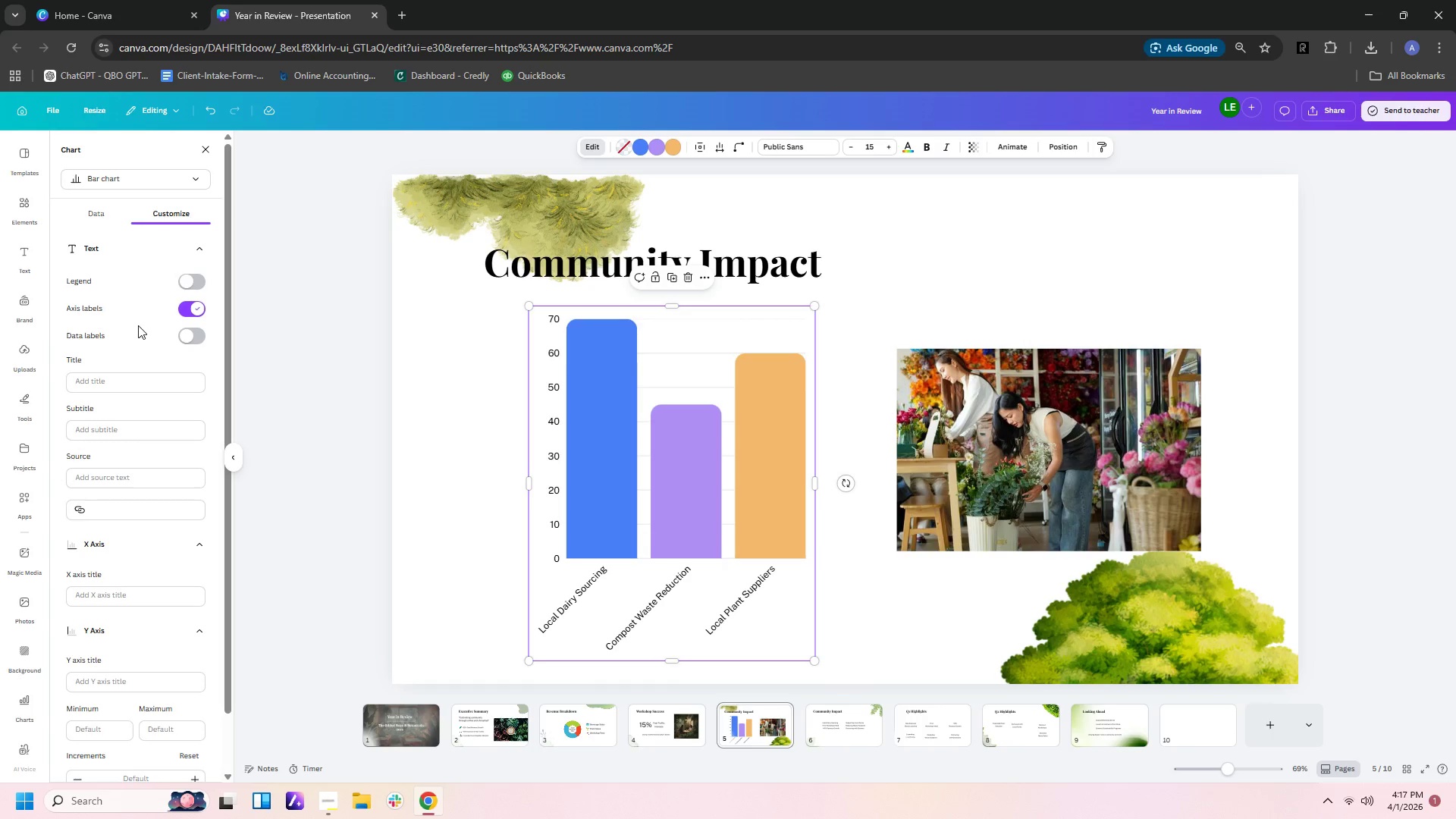 
wait(5.05)
 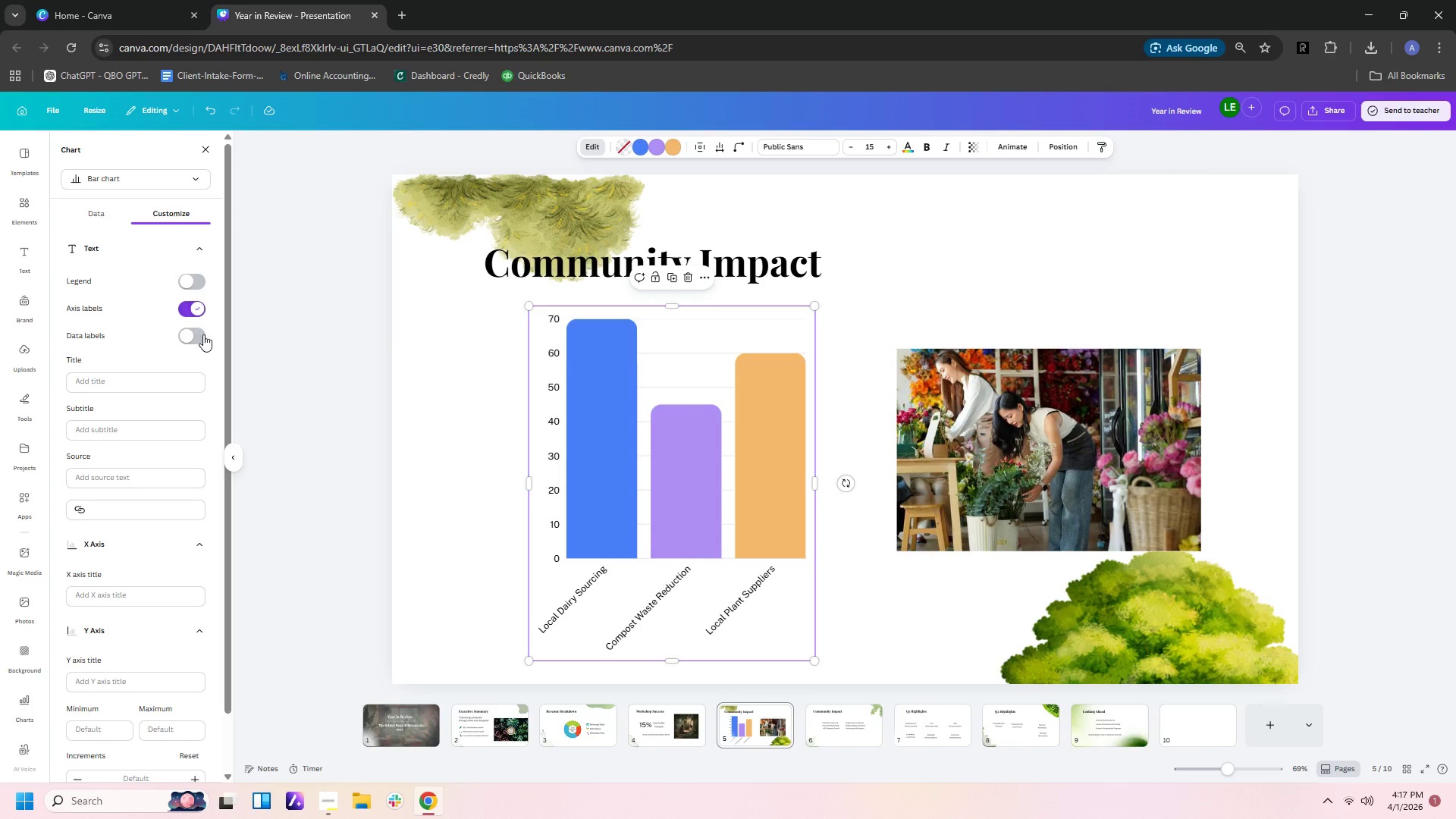 
left_click([93, 218])
 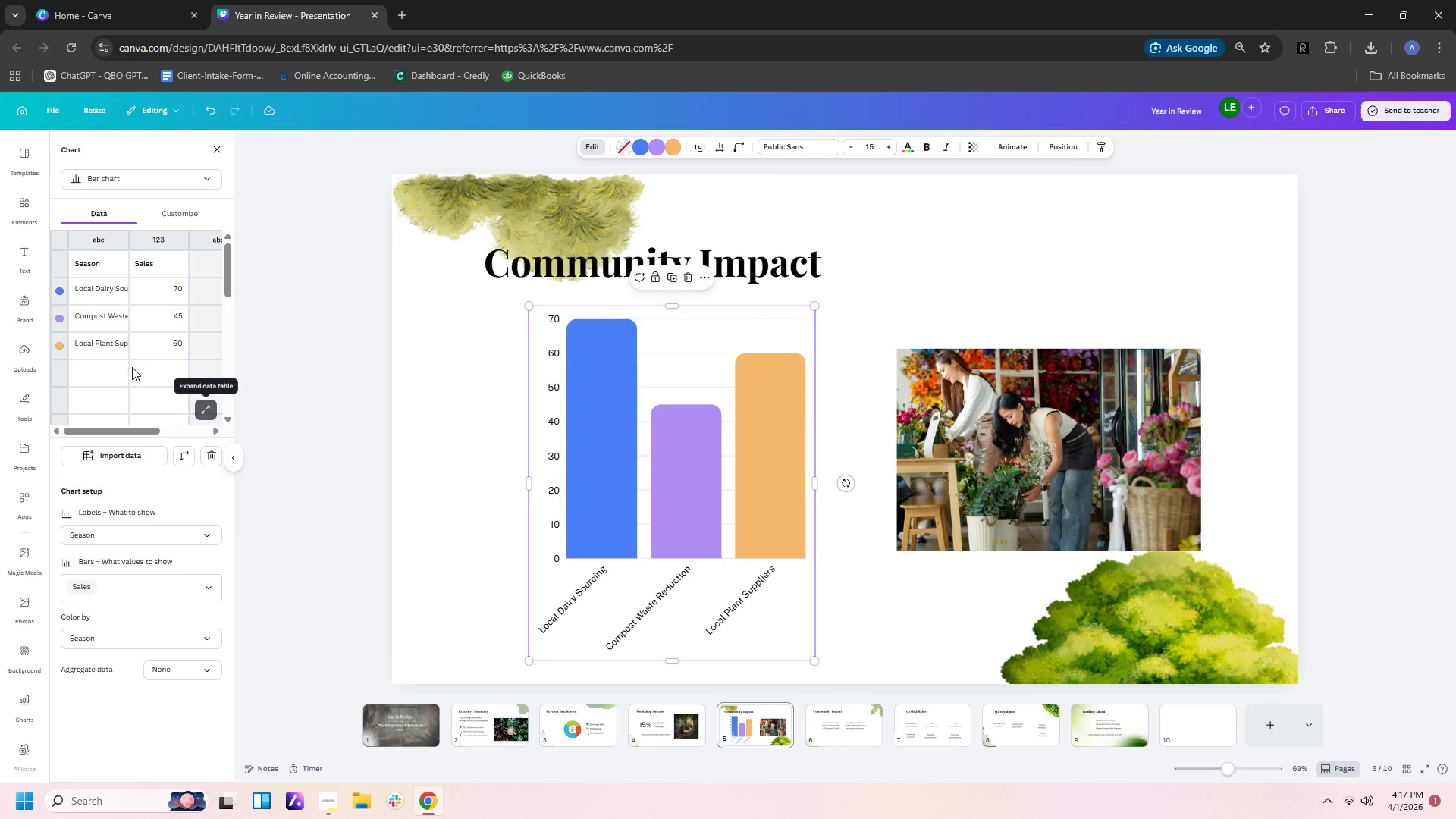 
left_click([112, 284])
 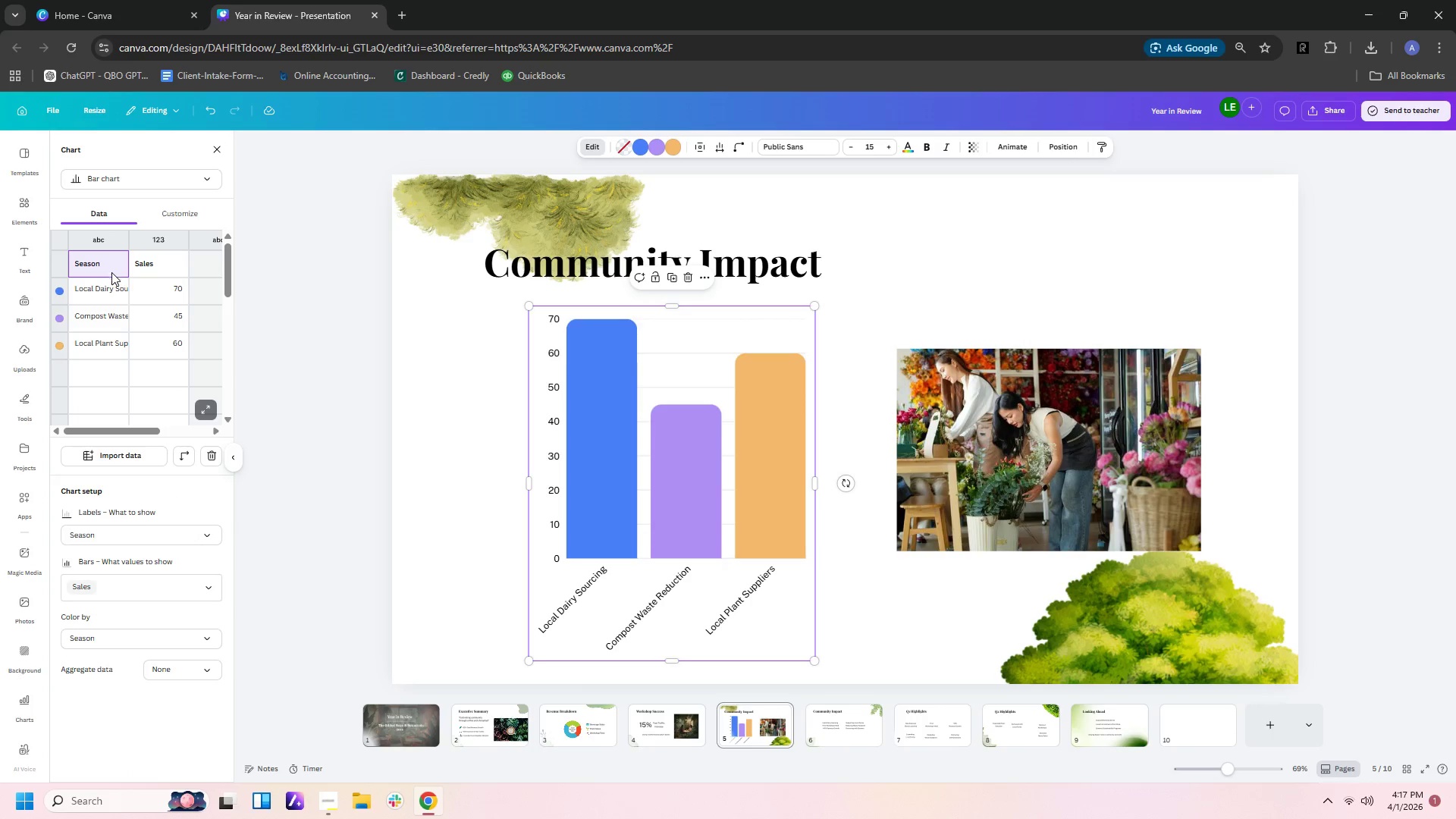 
double_click([111, 285])
 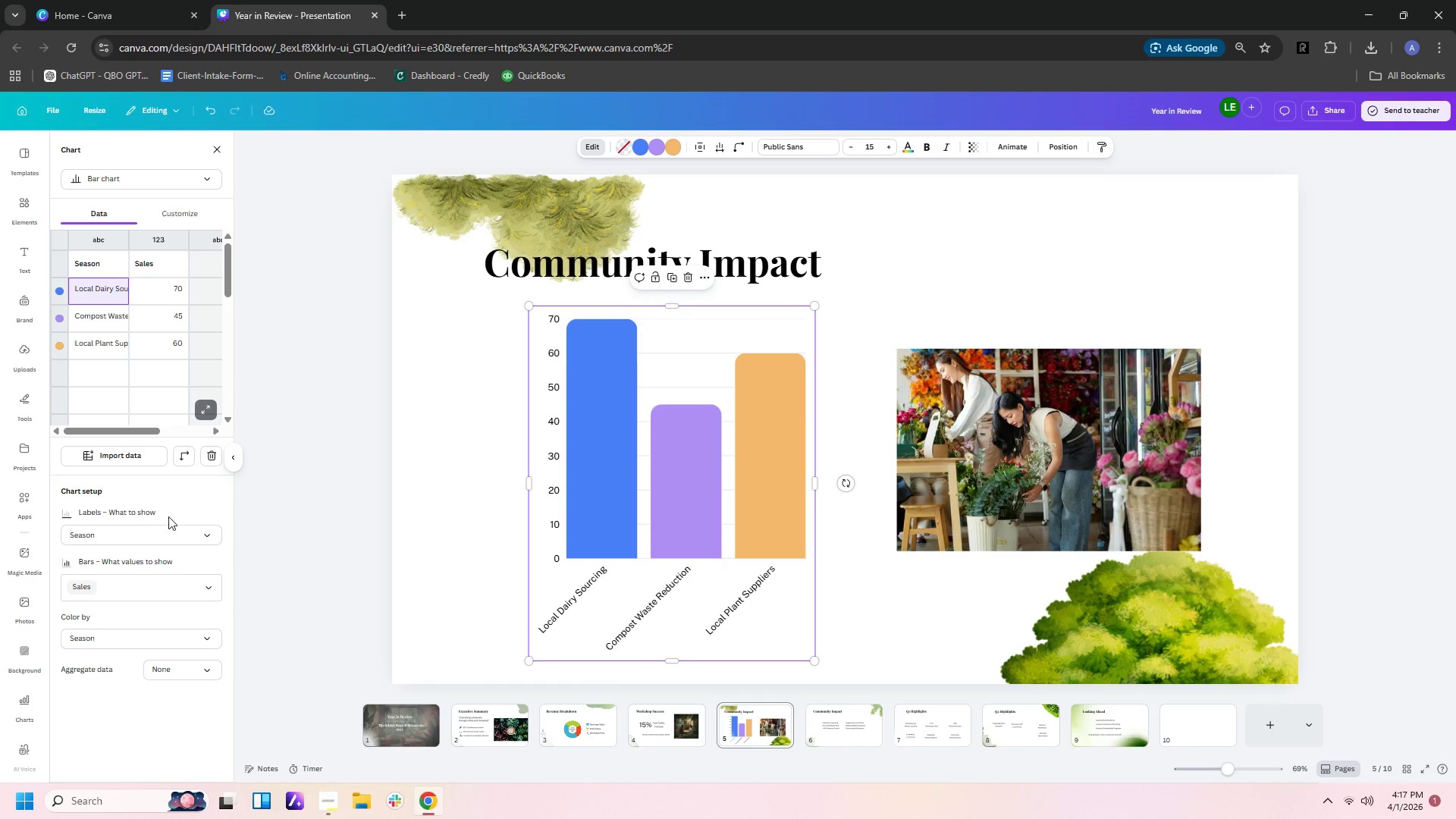 
left_click([197, 538])
 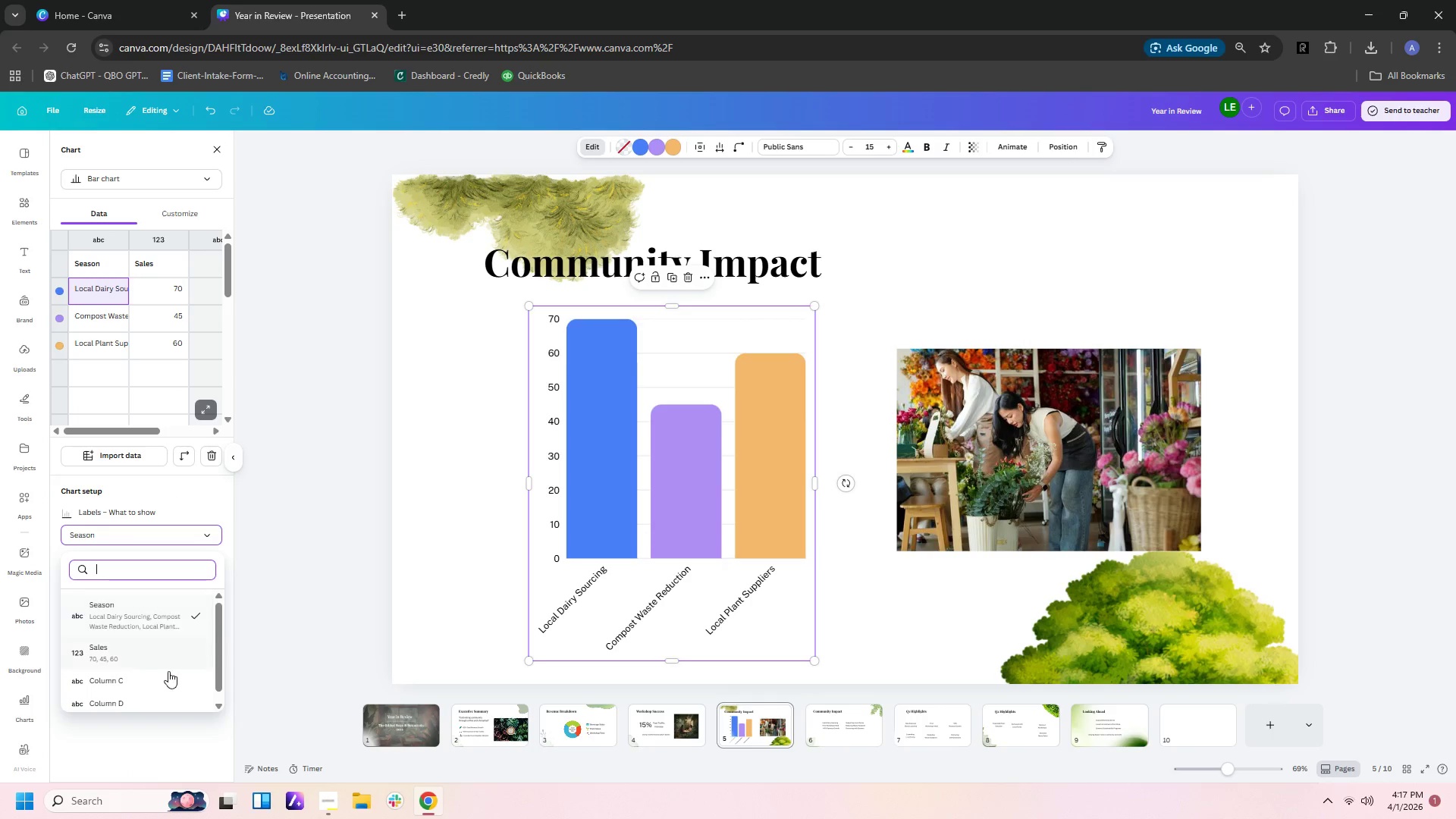 
left_click([170, 682])
 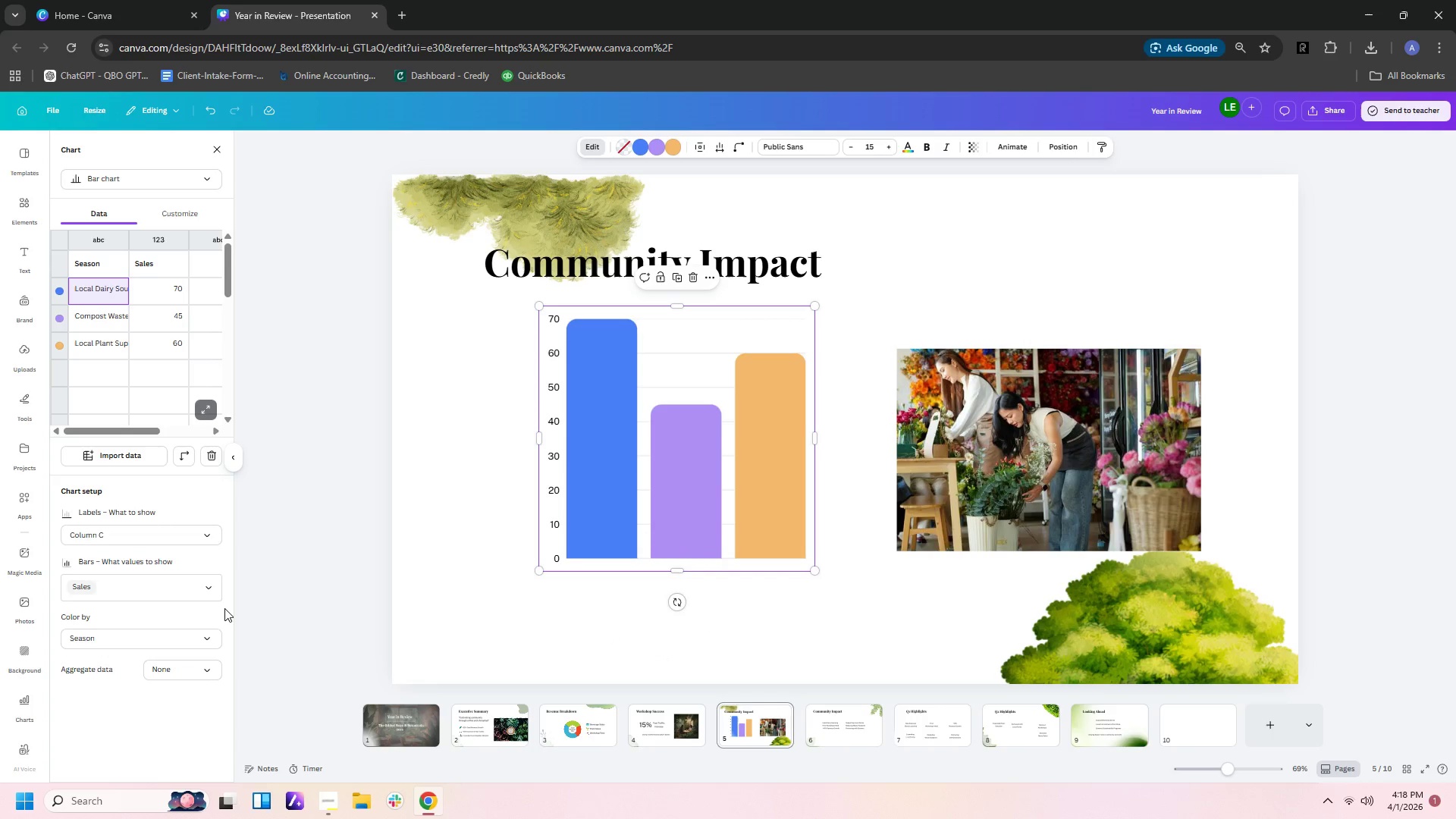 
left_click([199, 585])
 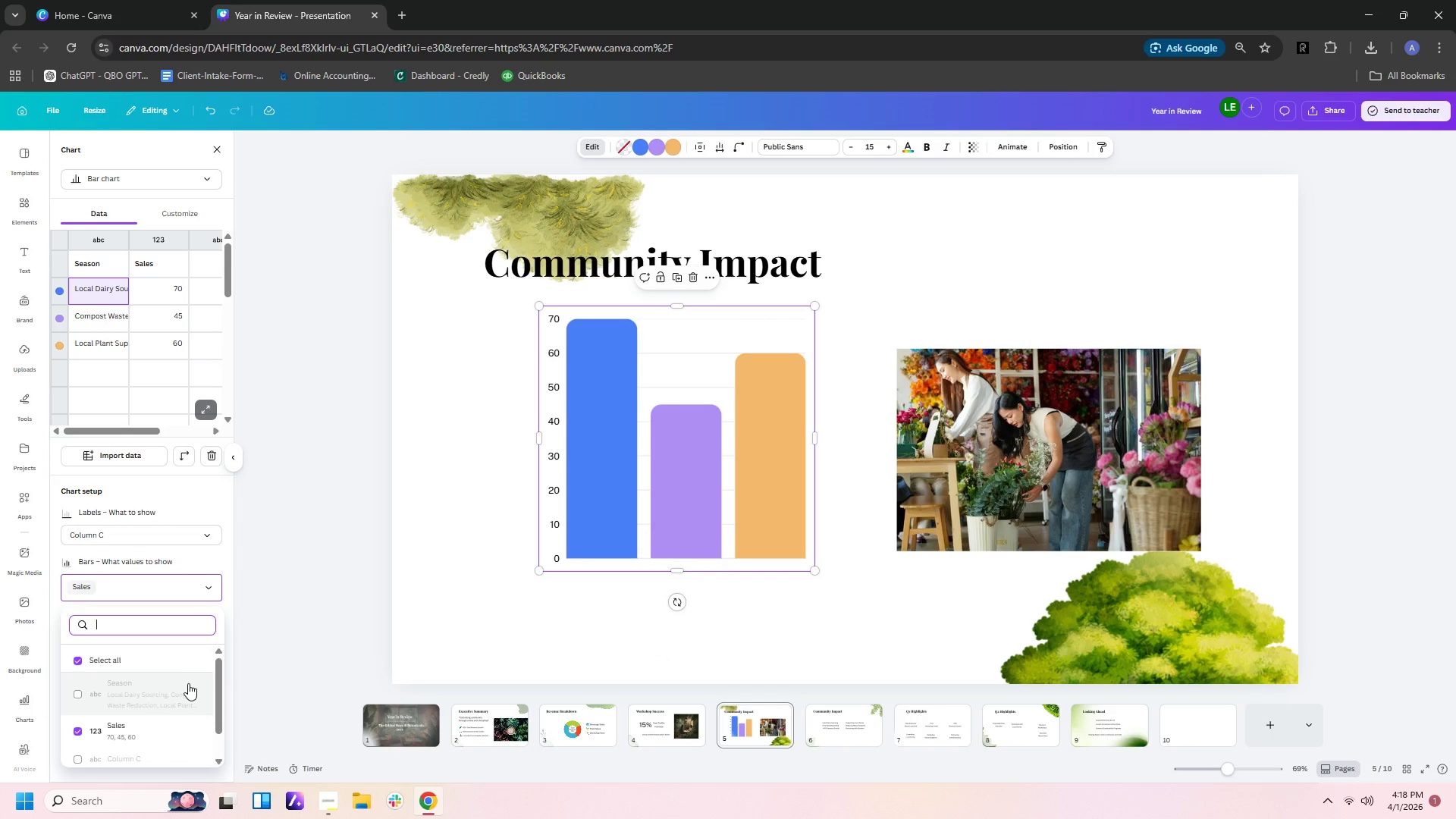 
scroll: coordinate [188, 684], scroll_direction: down, amount: 1.0
 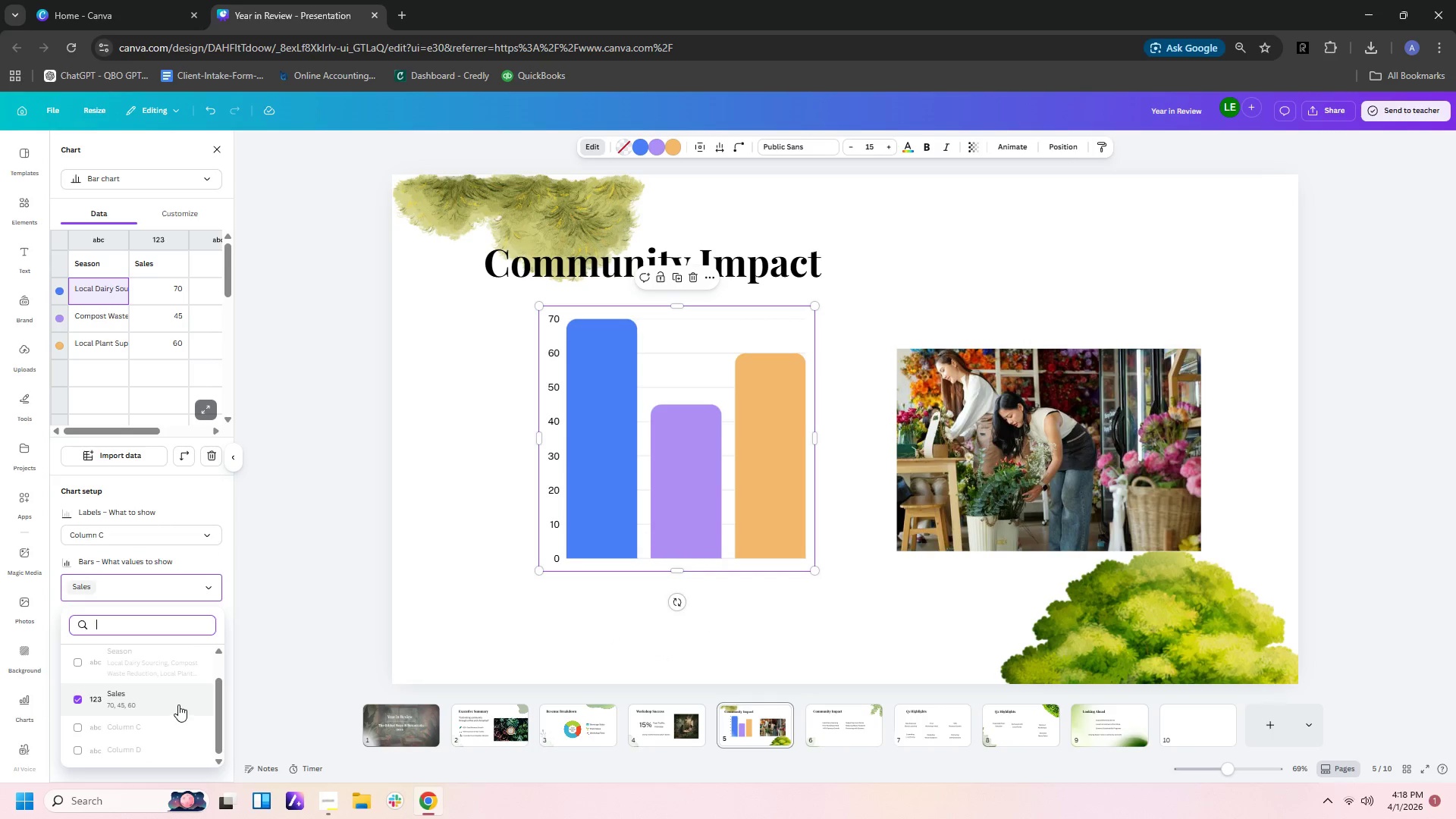 
left_click([174, 729])
 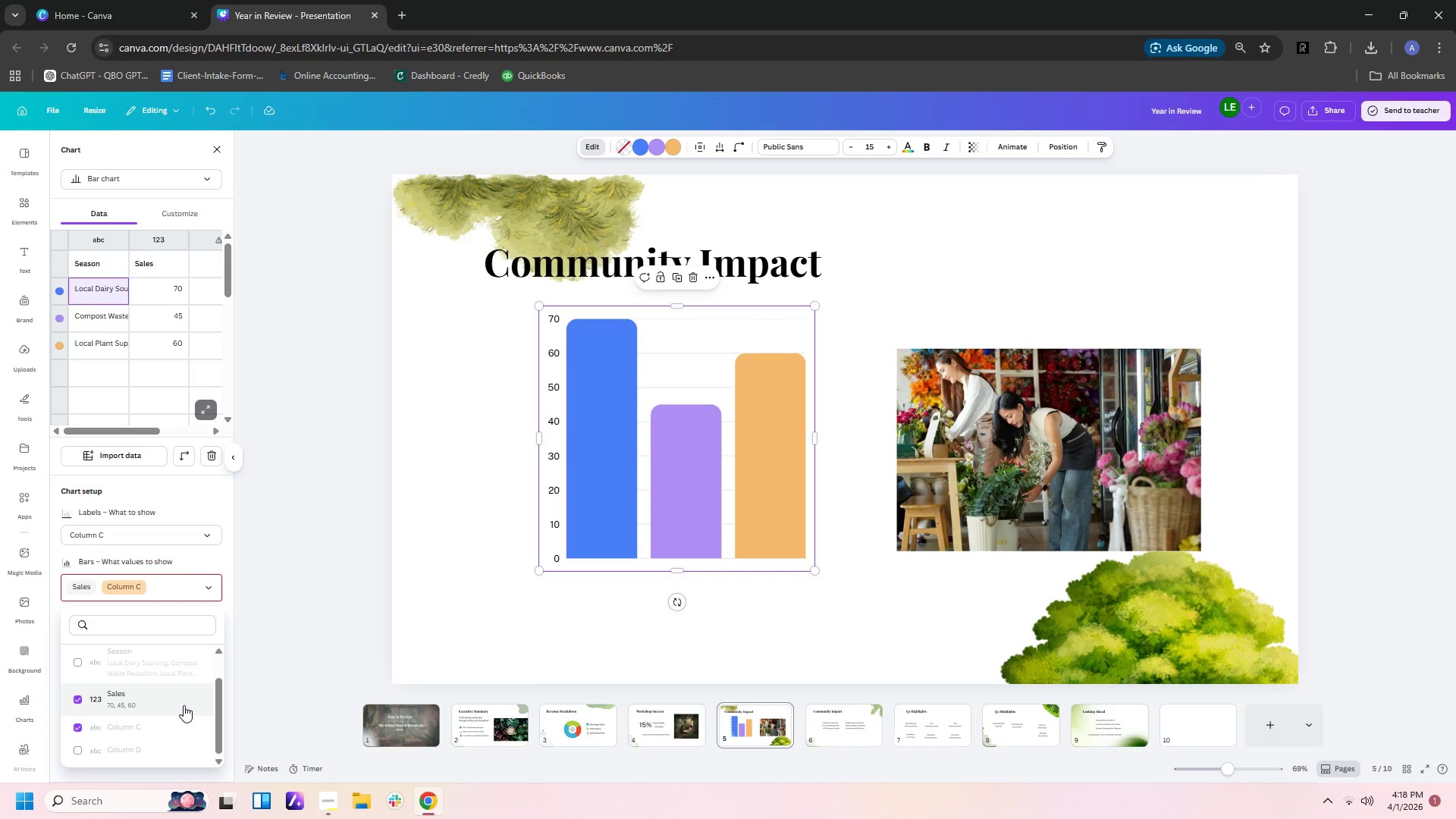 
left_click([175, 735])
 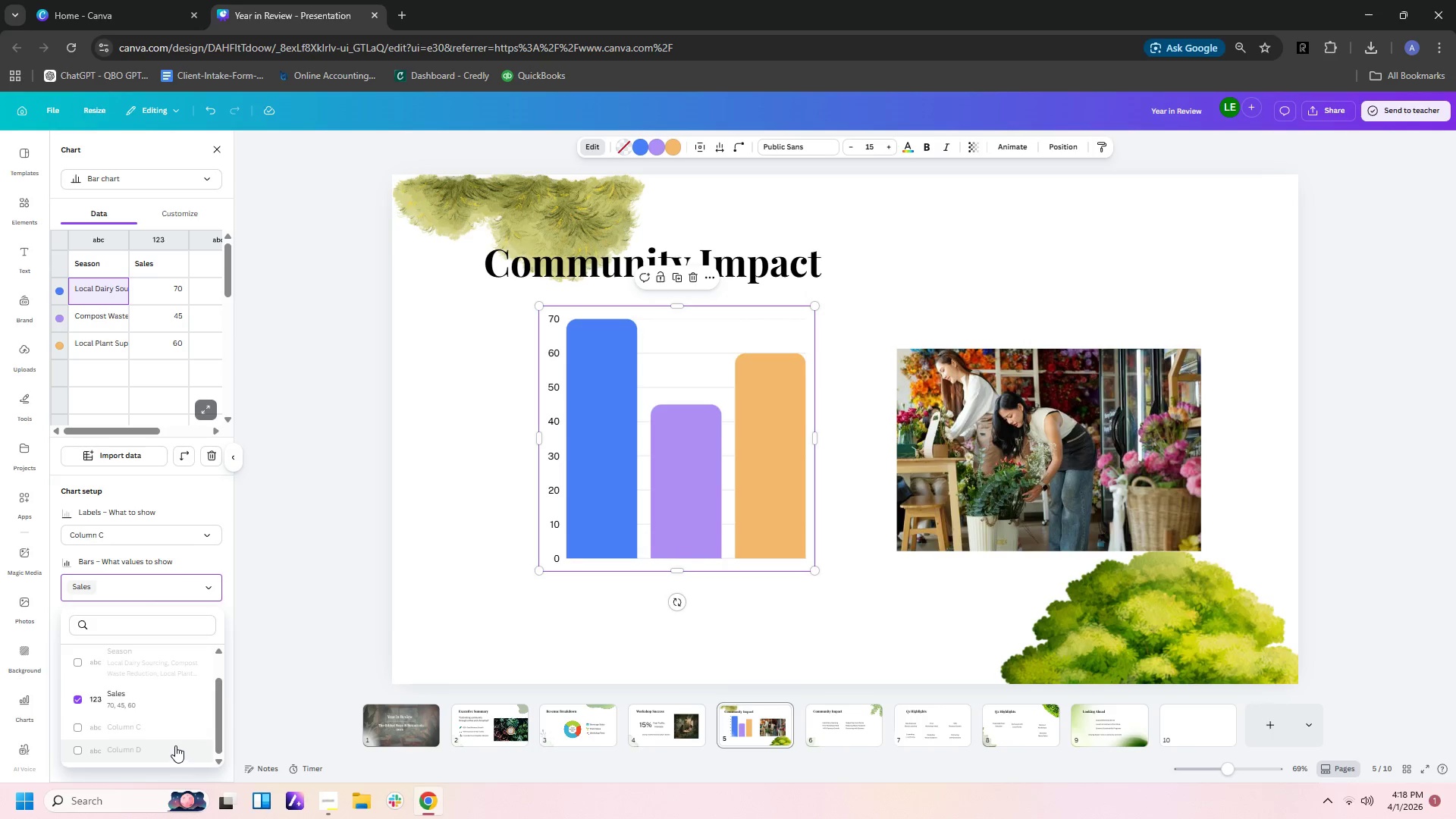 
left_click([175, 745])
 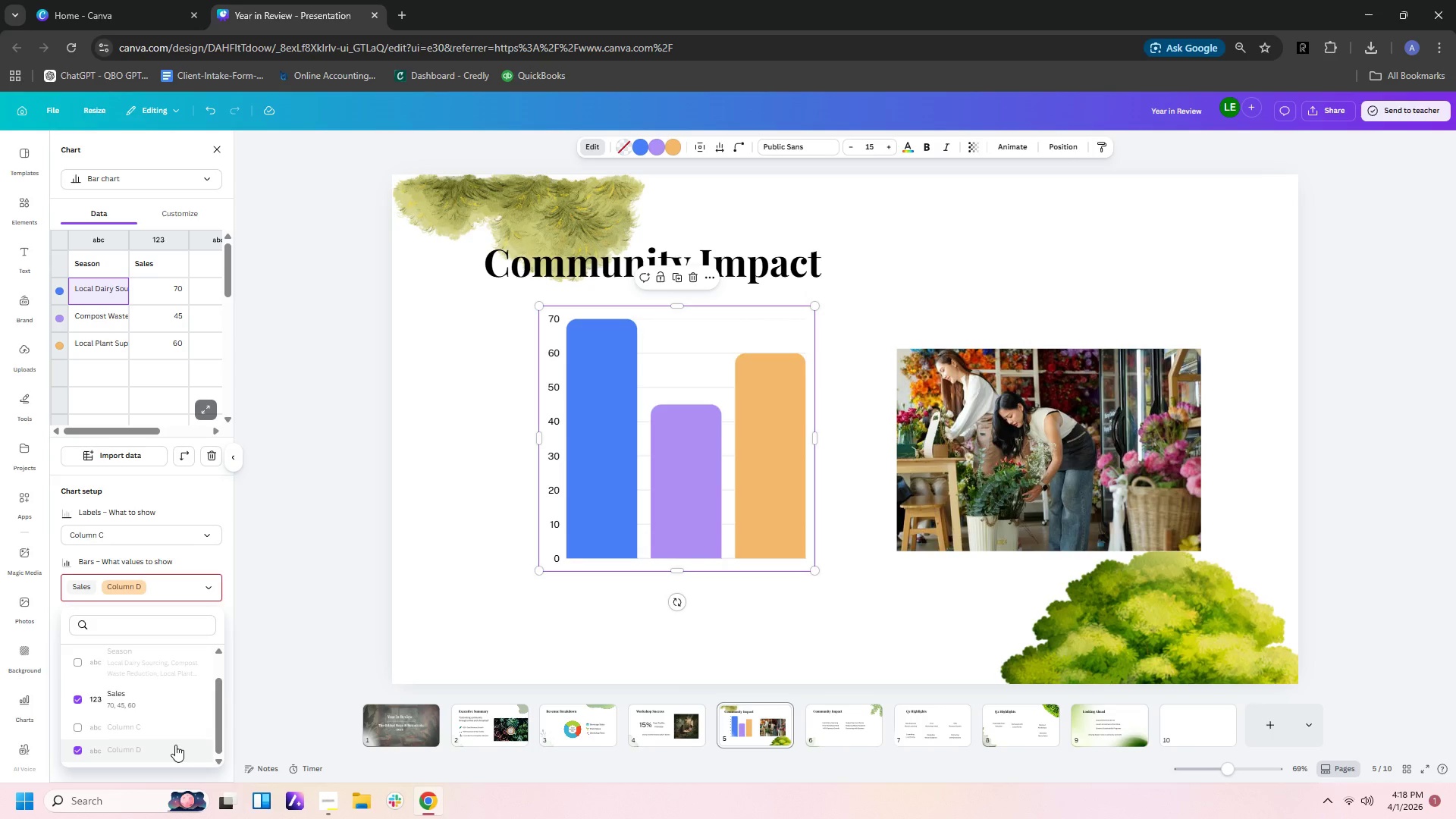 
left_click([175, 745])
 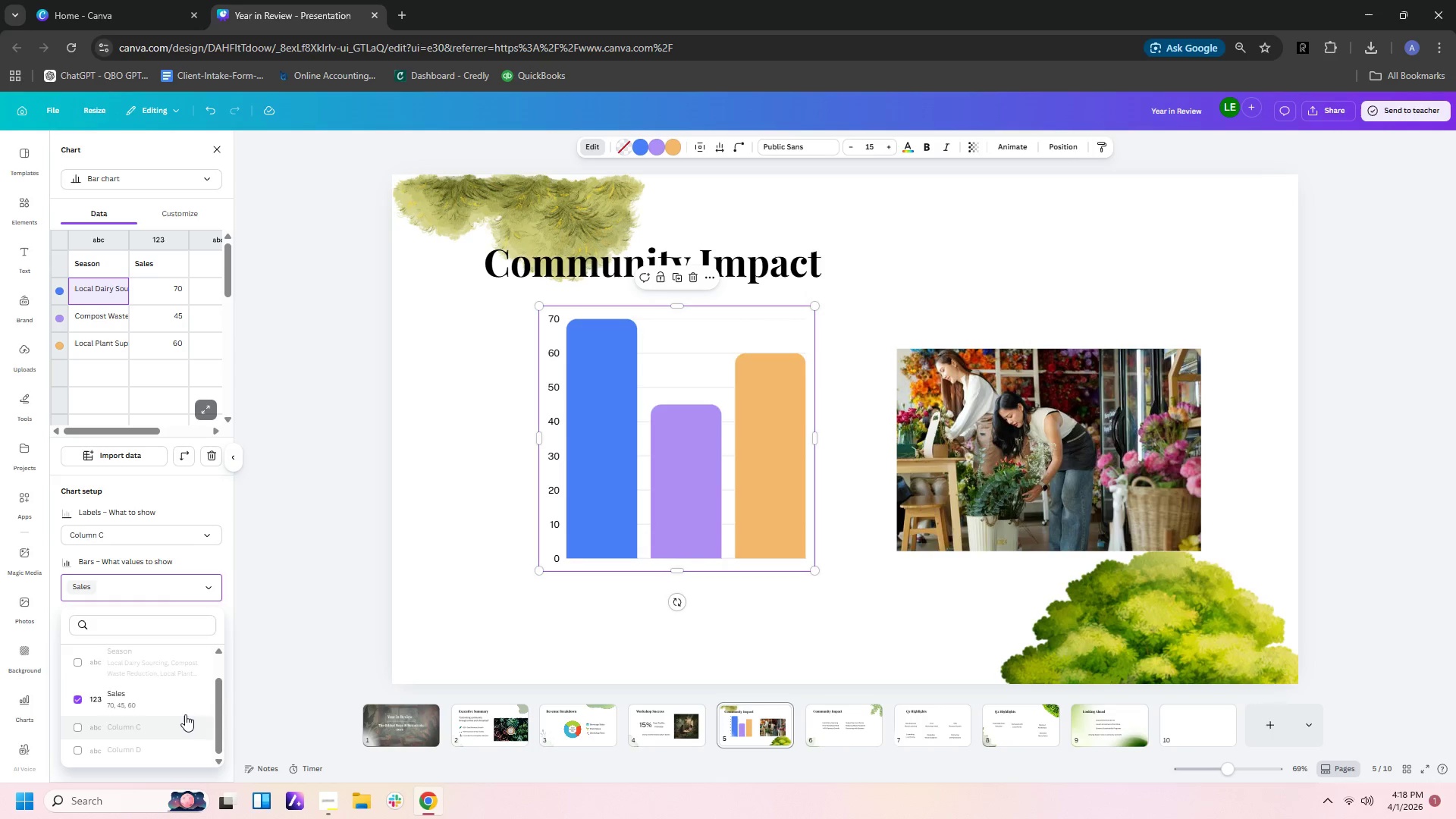 
scroll: coordinate [185, 714], scroll_direction: up, amount: 2.0
 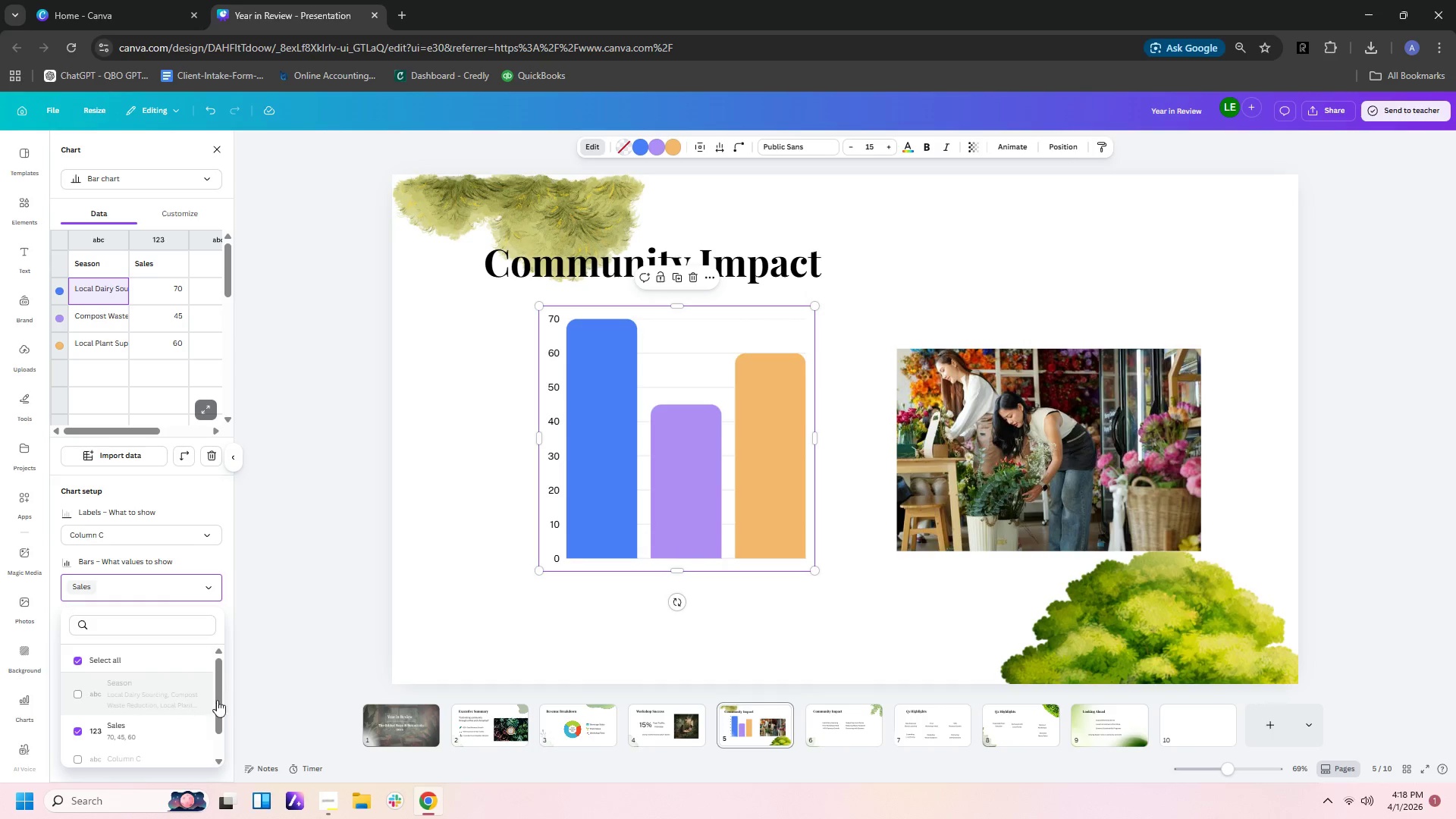 
left_click([463, 615])
 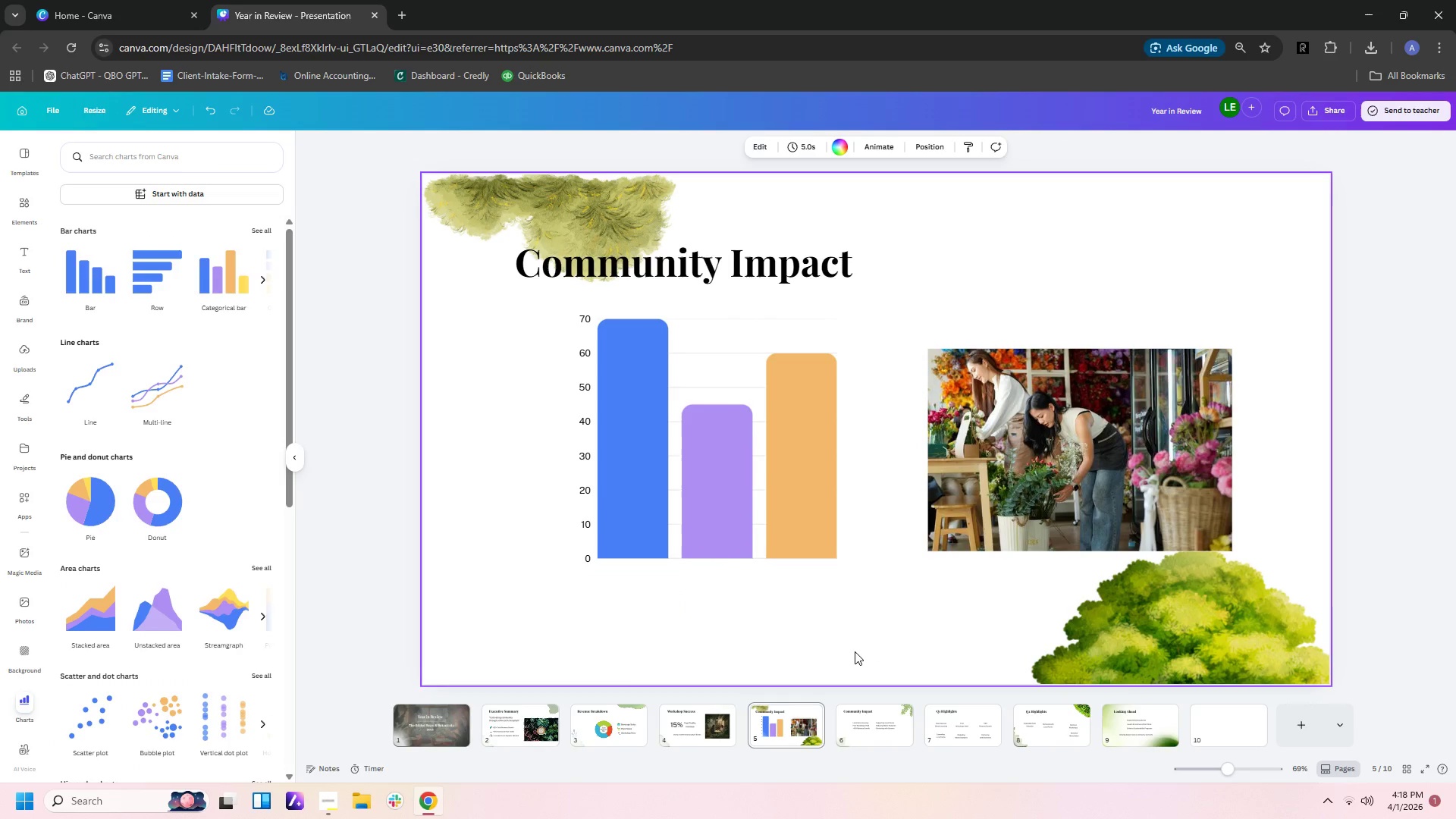 
wait(7.52)
 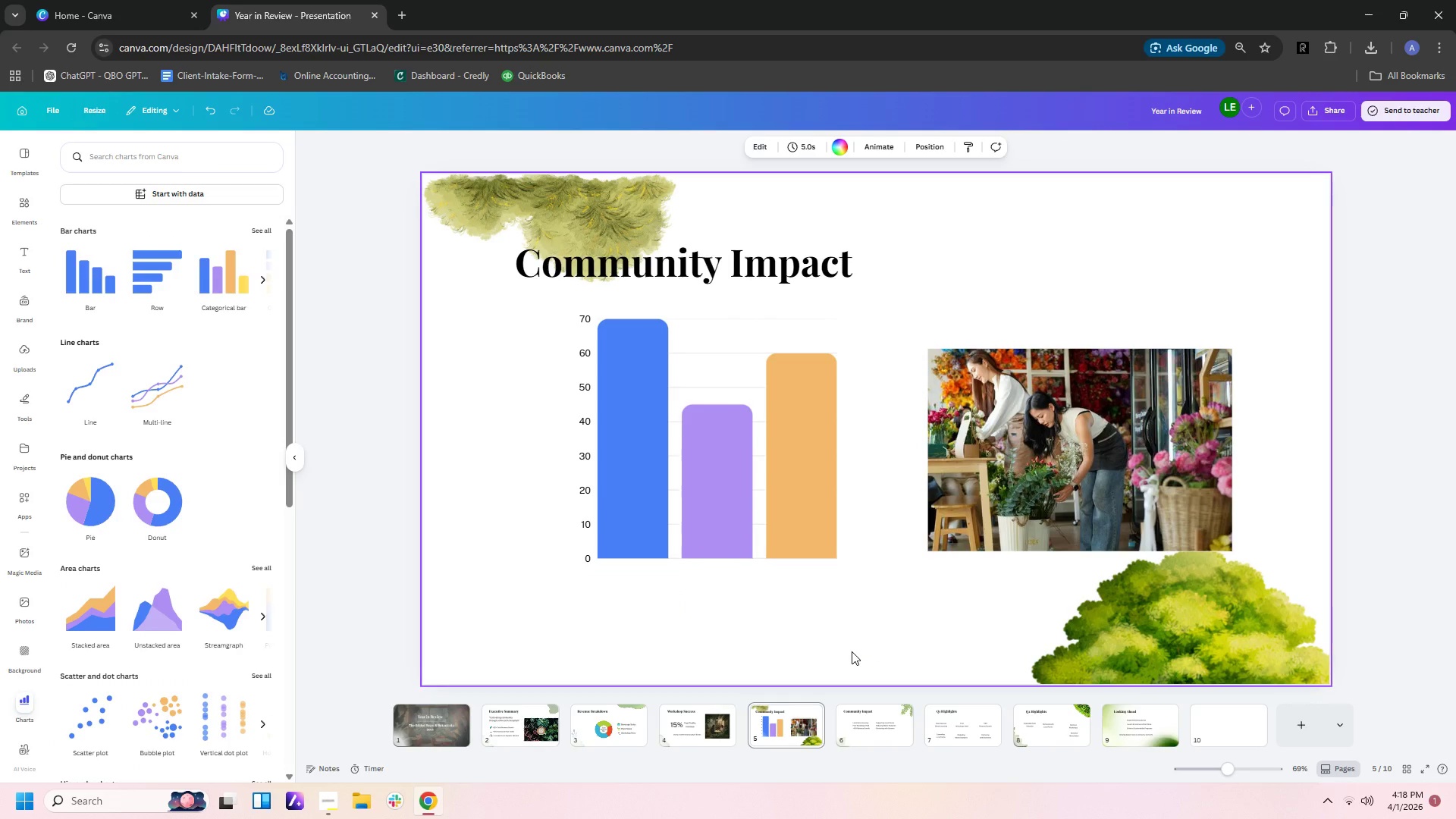 
left_click([652, 209])
 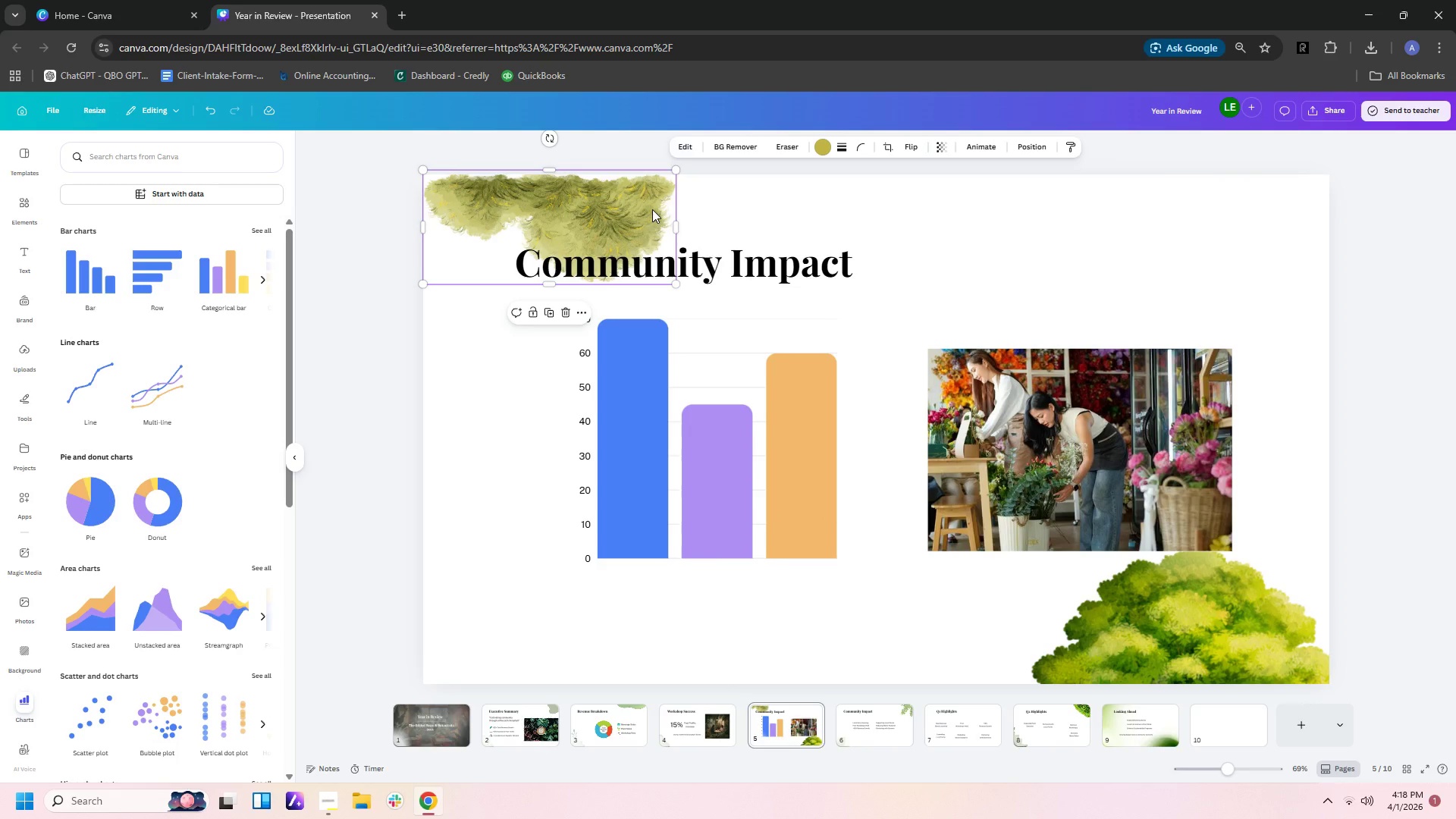 
key(Delete)
 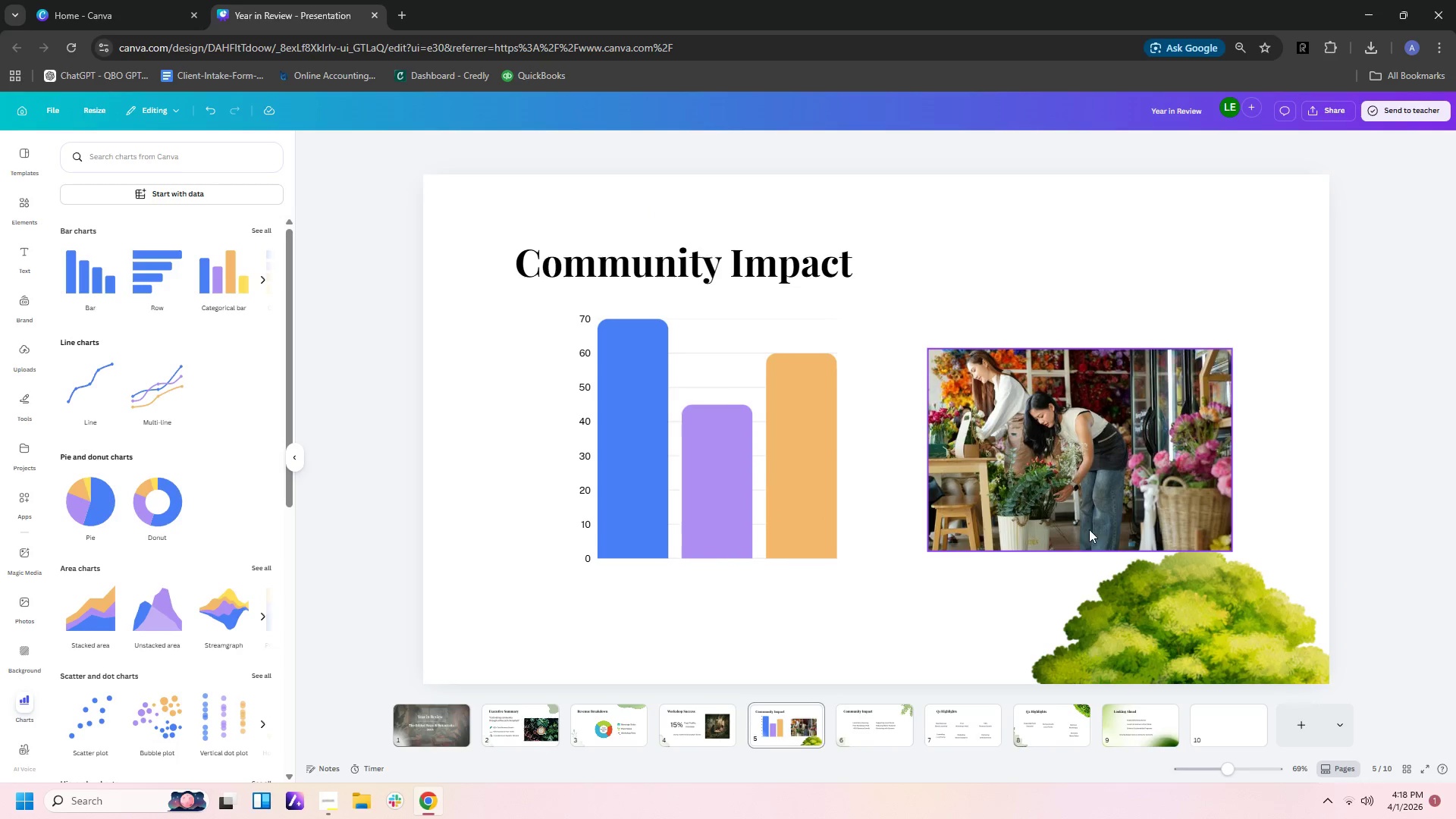 
left_click([1162, 581])
 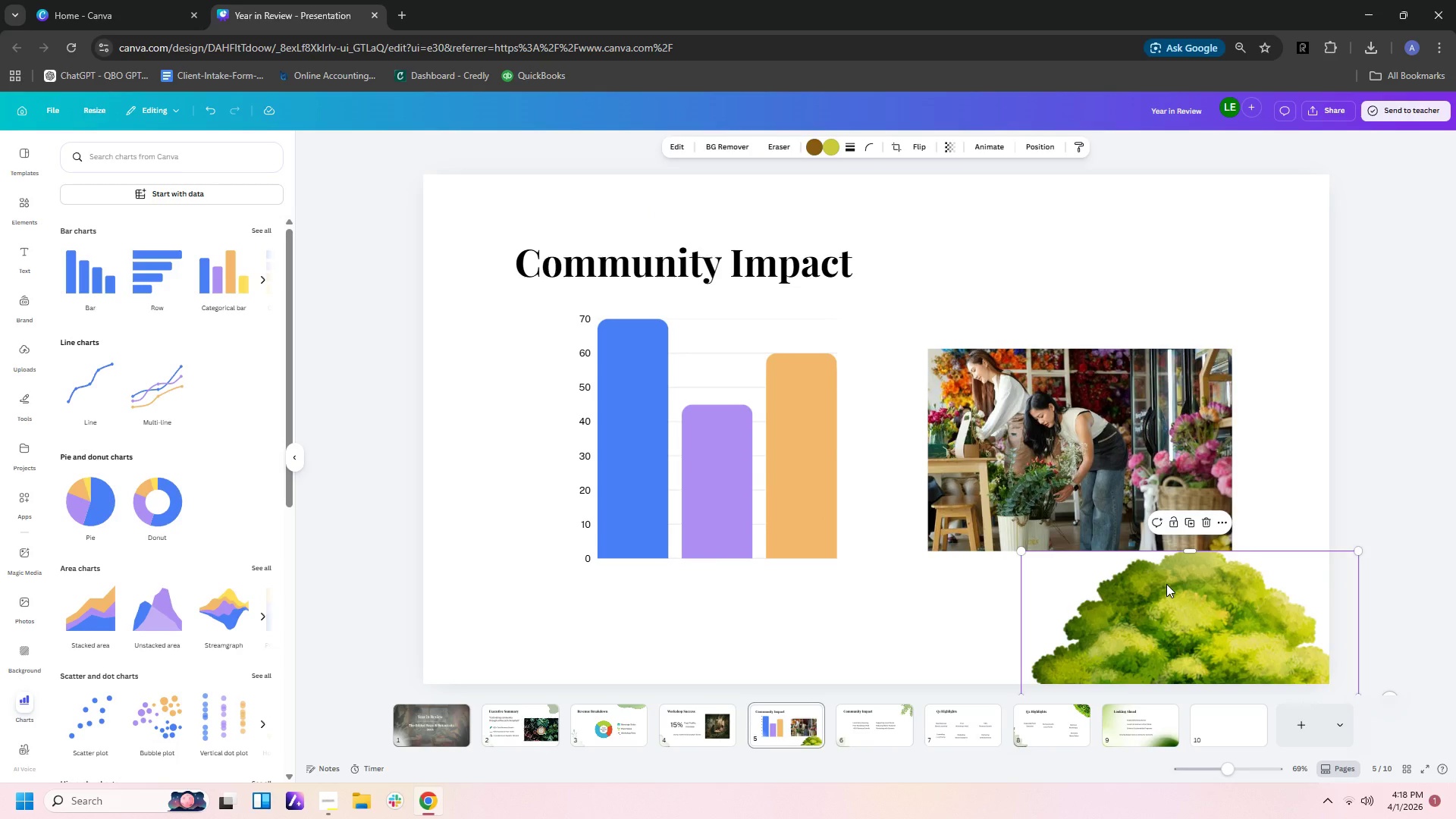 
key(Delete)
 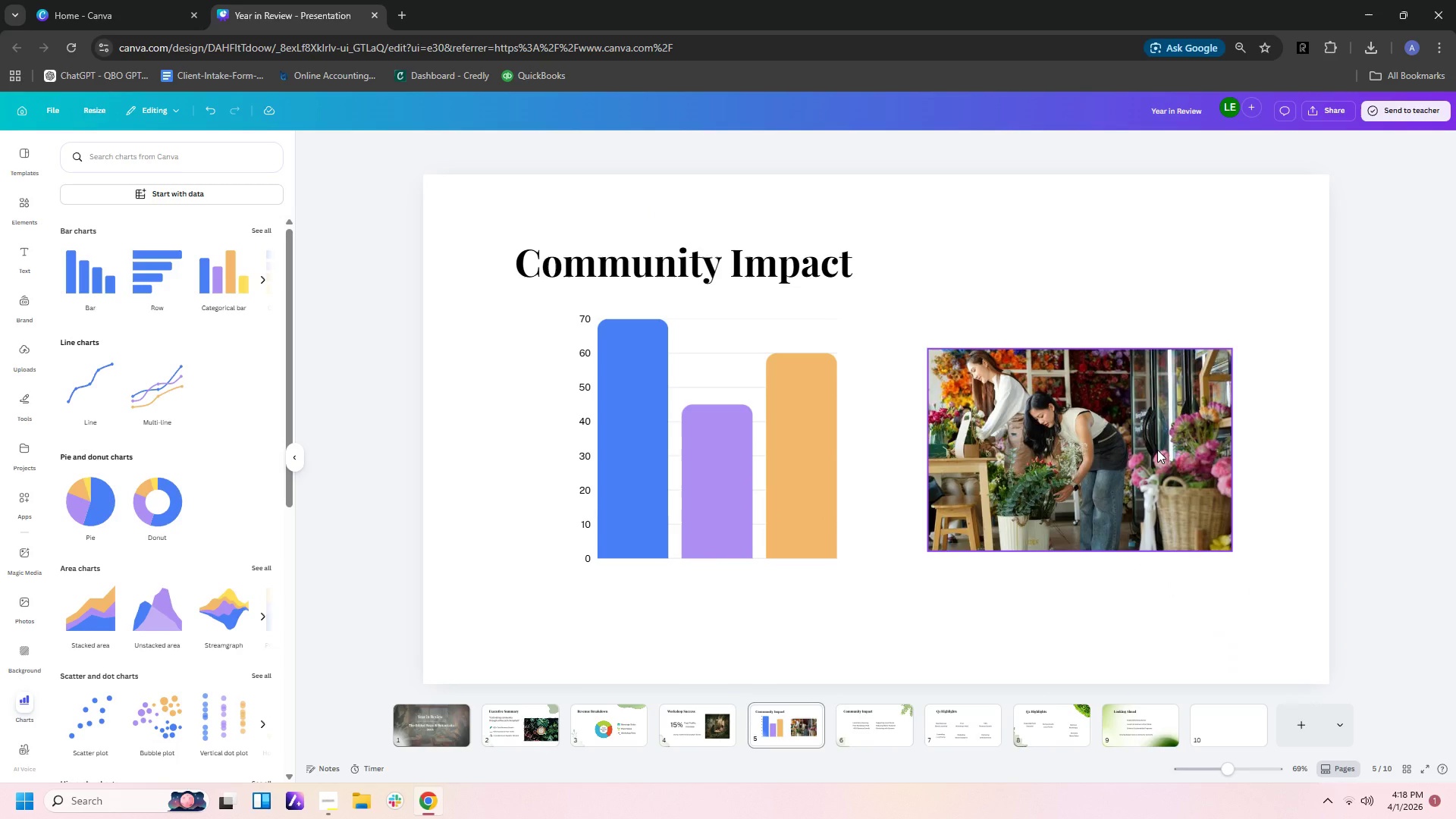 
left_click([1157, 450])
 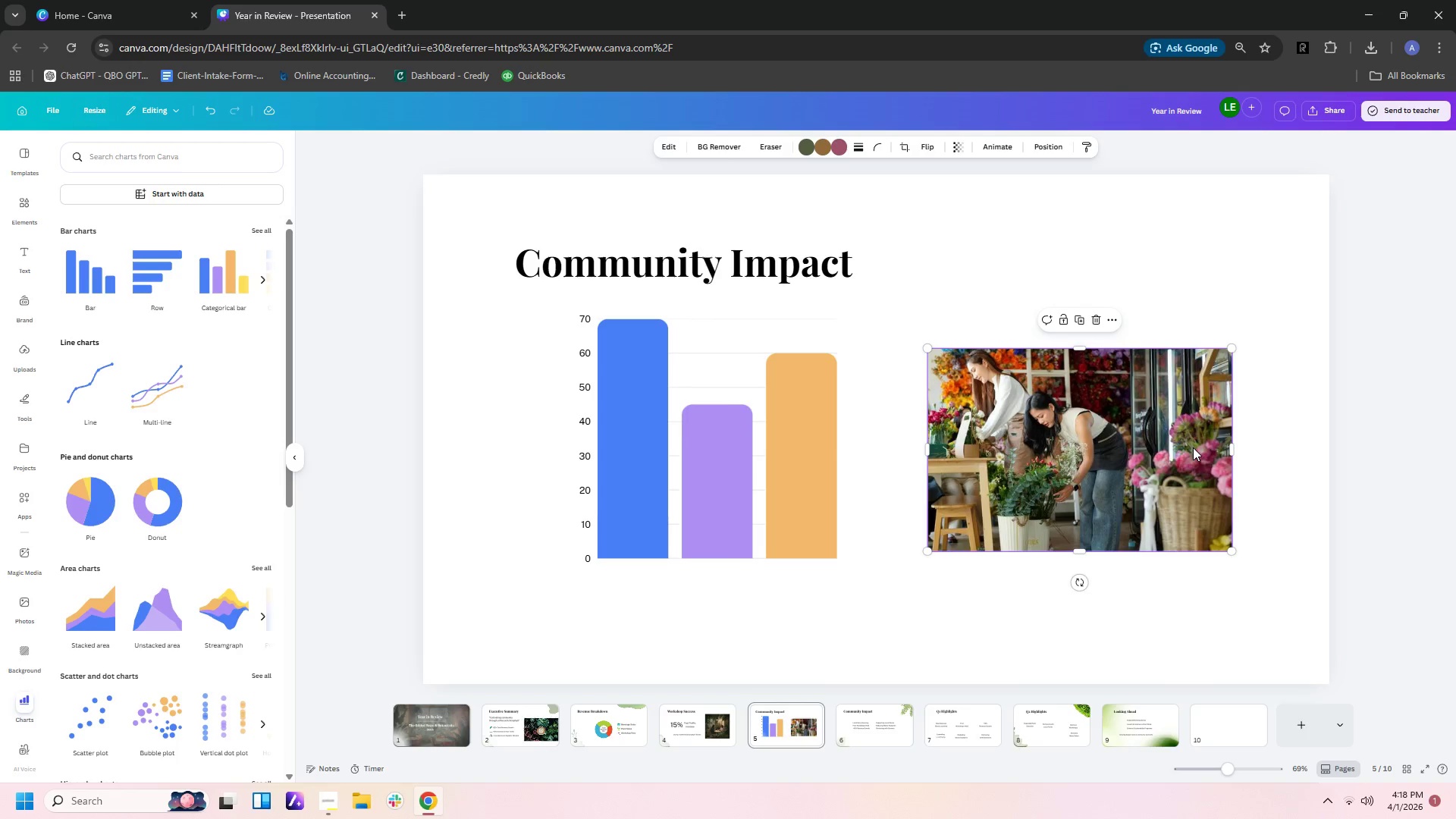 
wait(5.22)
 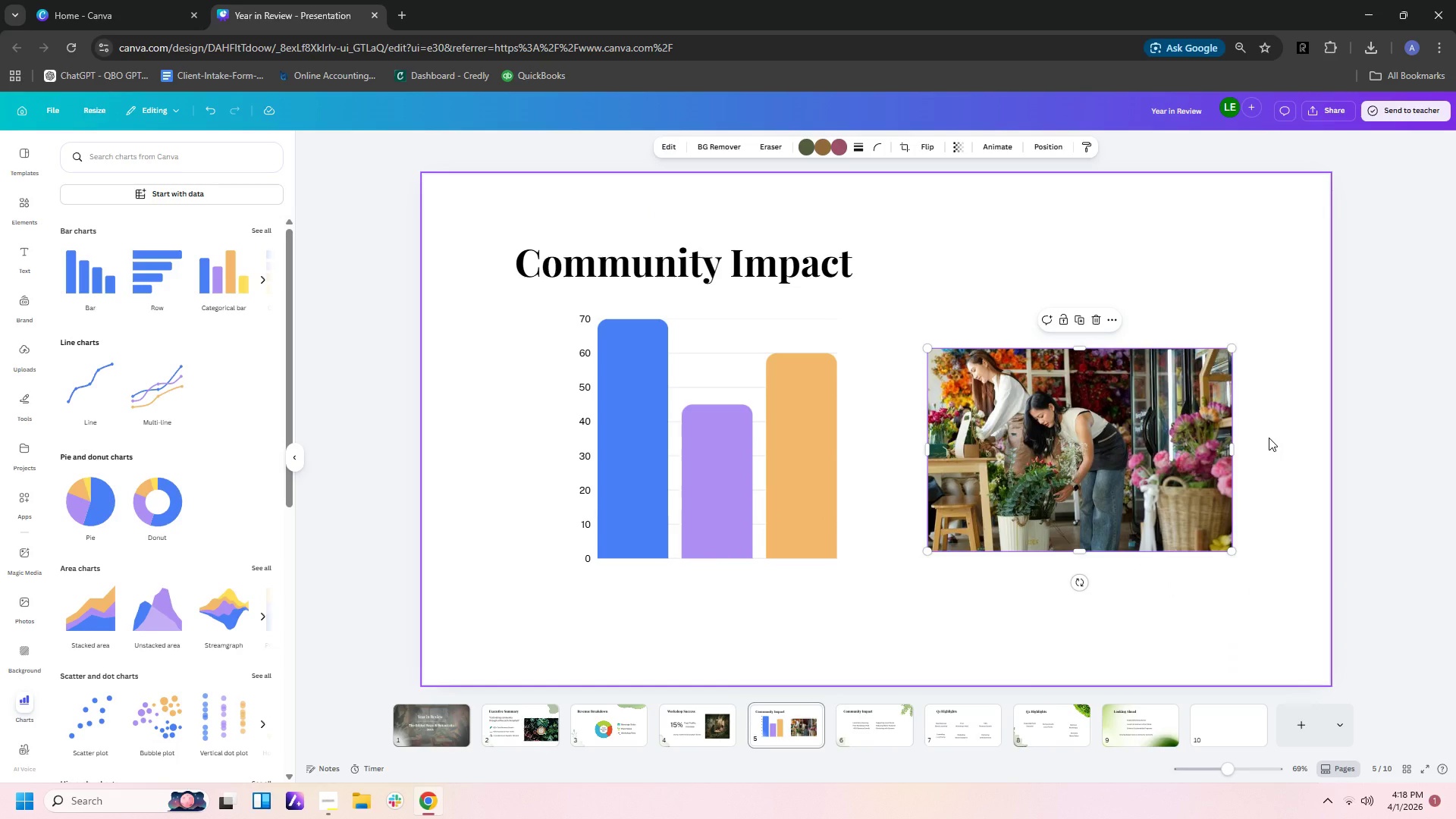 
left_click_drag(start_coordinate=[1233, 350], to_coordinate=[1166, 432])
 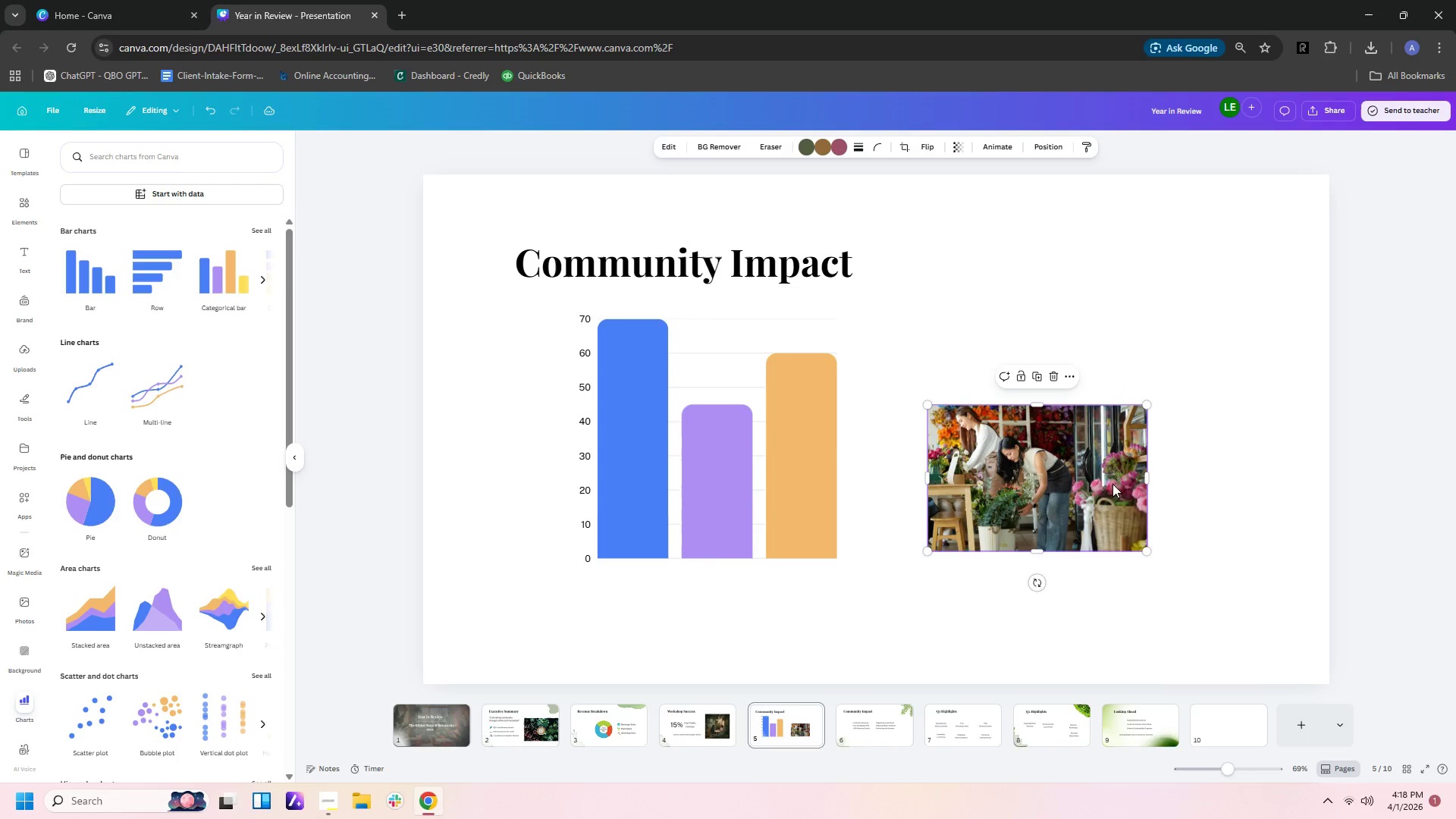 
left_click([1106, 486])
 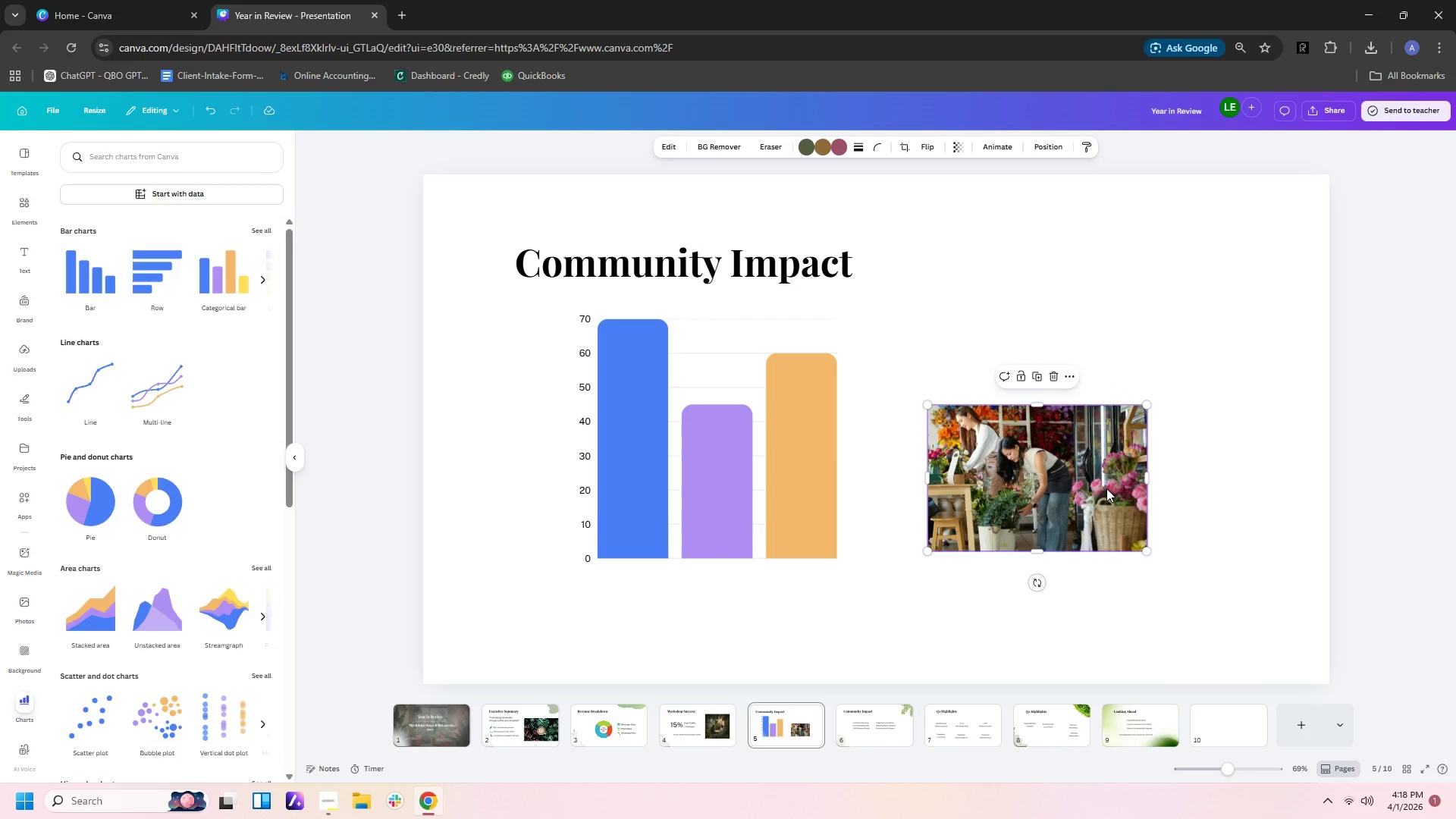 
key(Delete)
 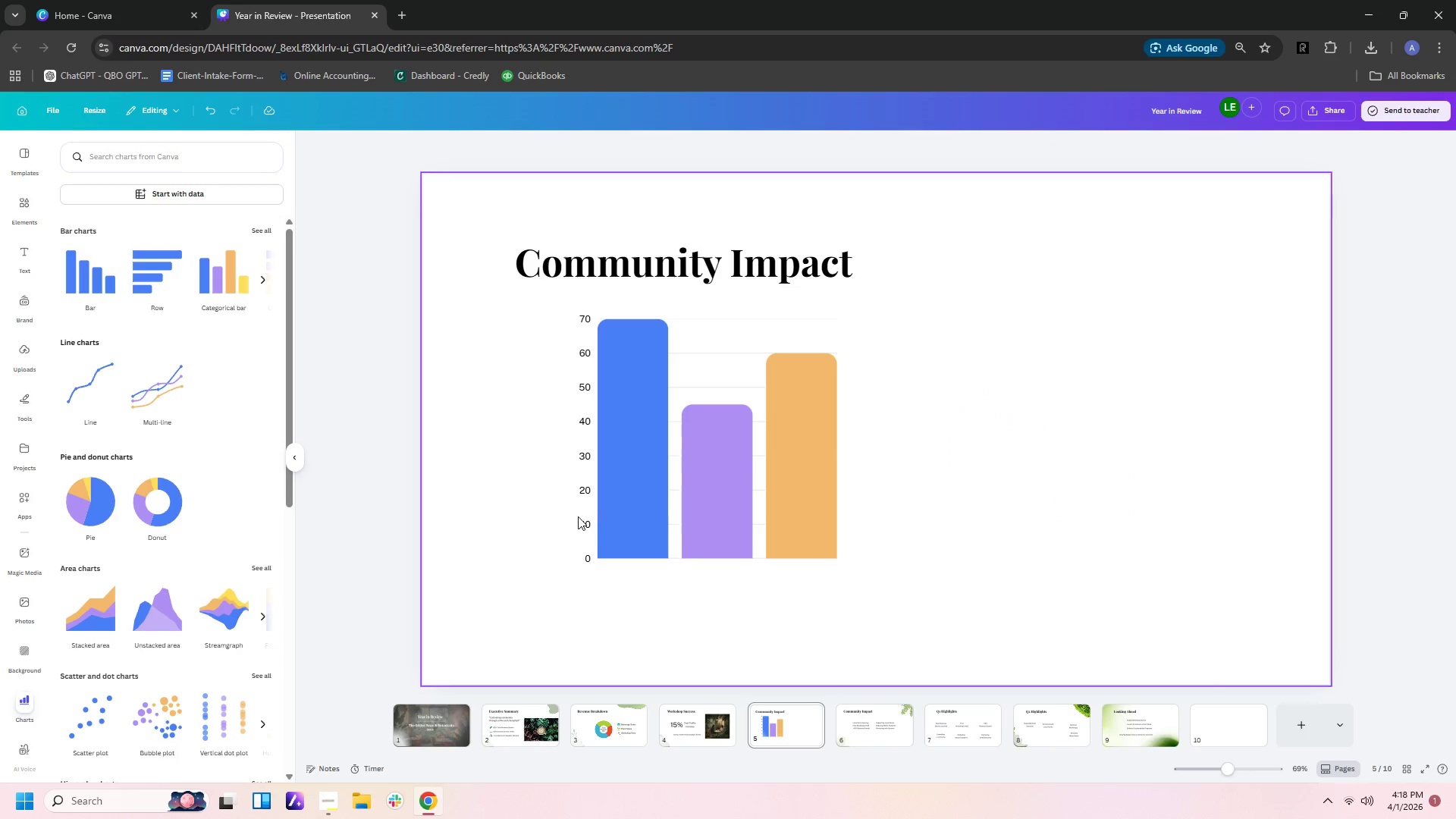 
left_click_drag(start_coordinate=[633, 490], to_coordinate=[820, 504])
 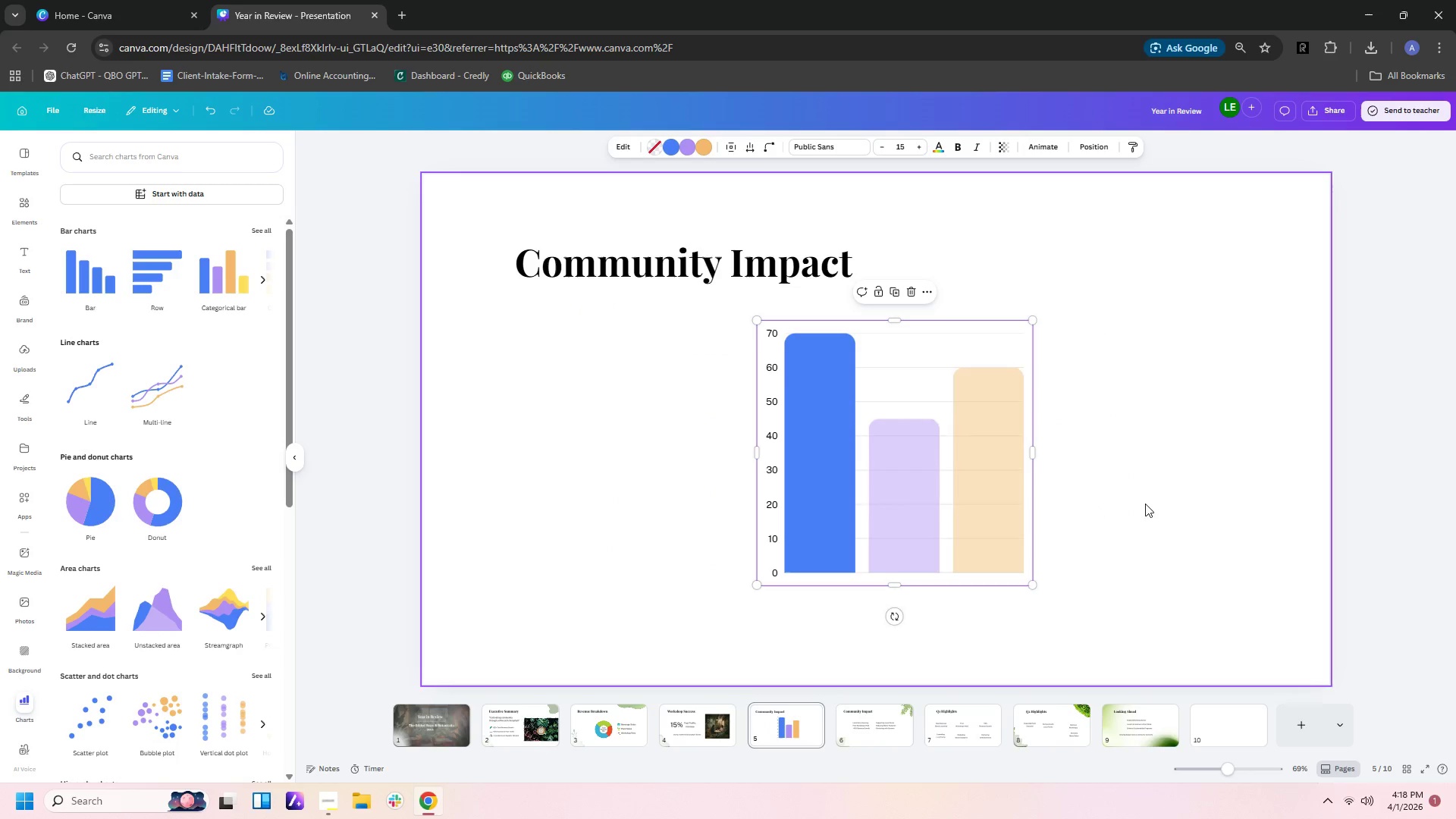 
left_click([1168, 504])
 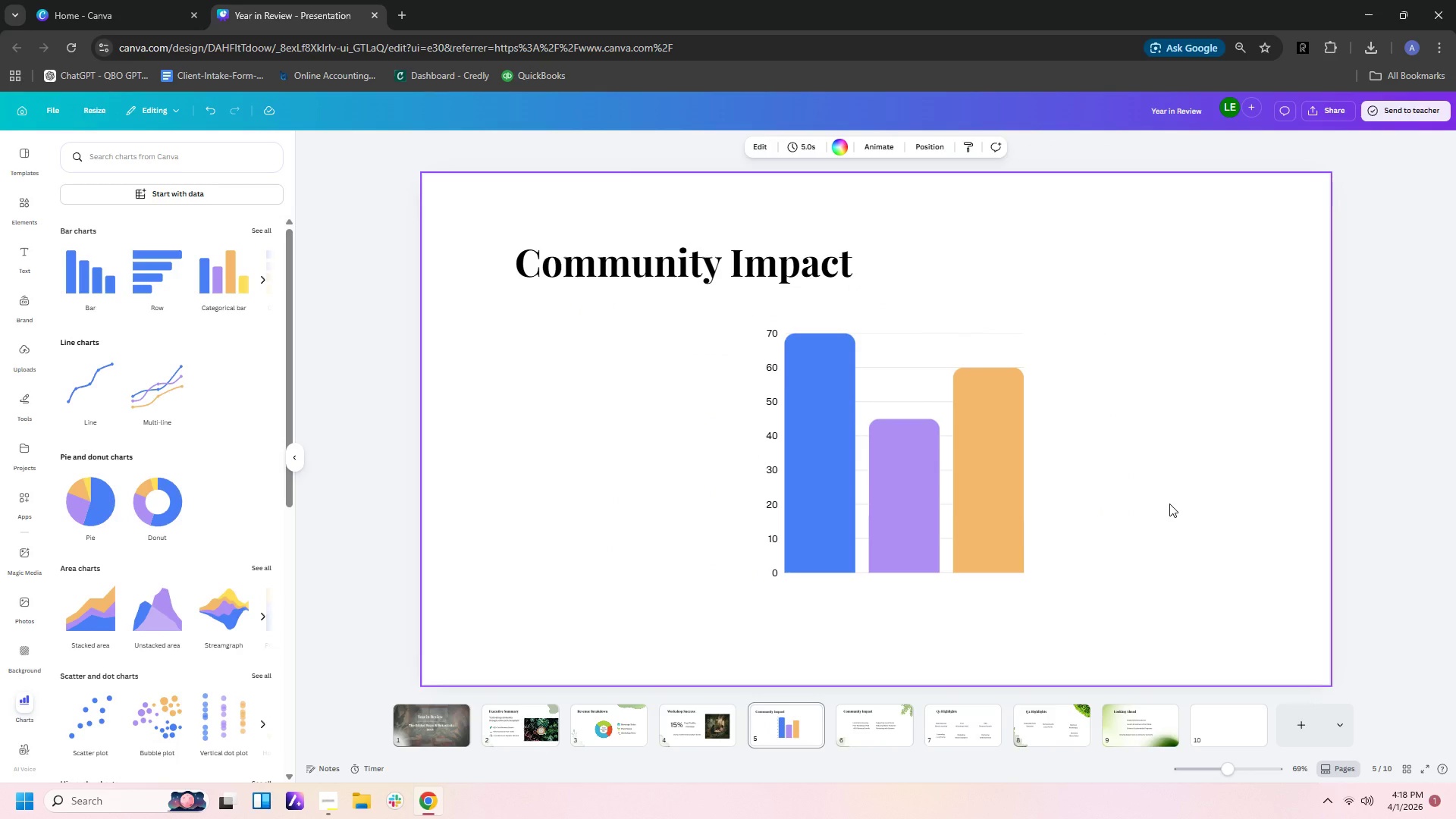 
mouse_move([1002, 514])
 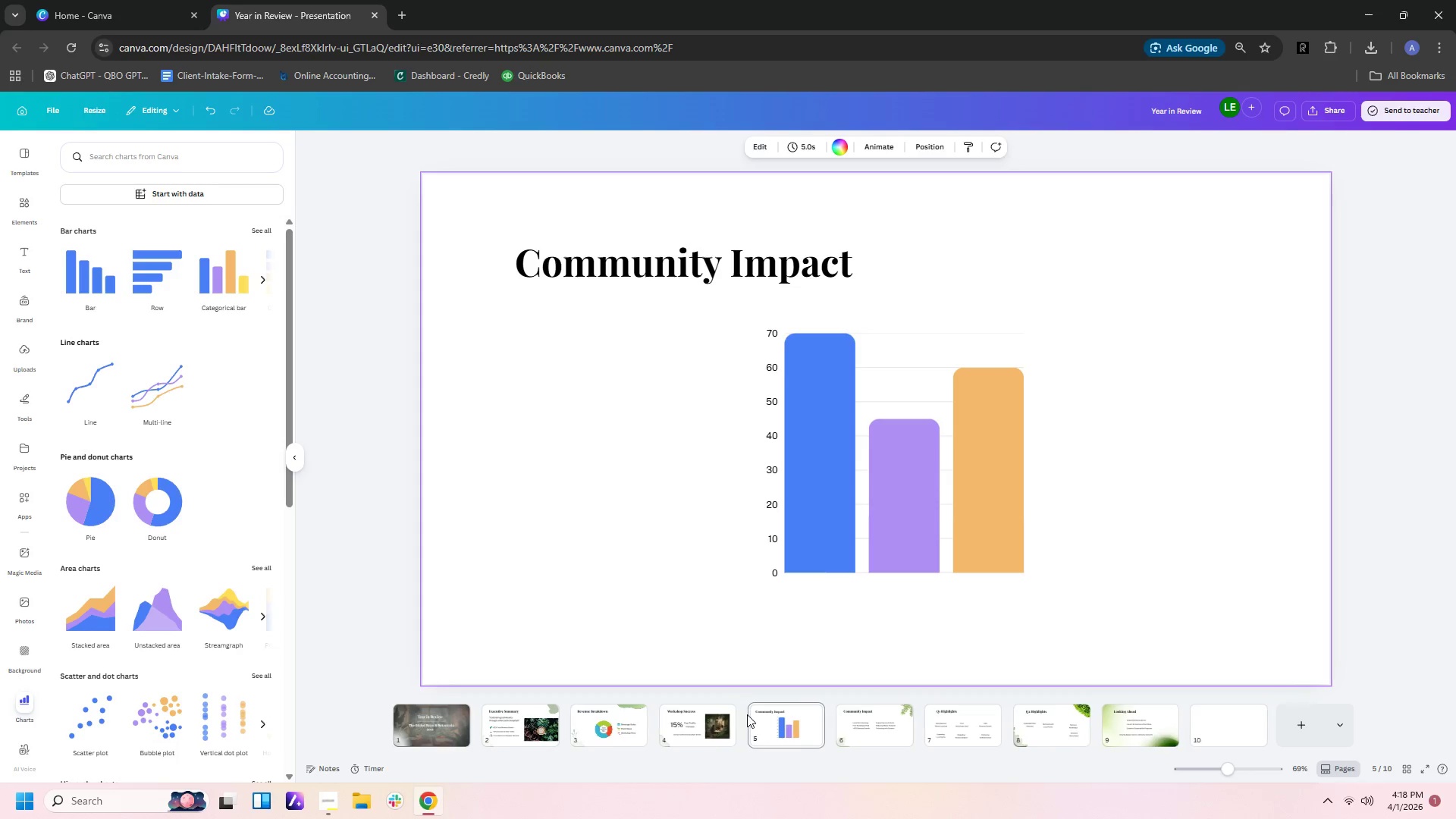 
left_click([610, 730])
 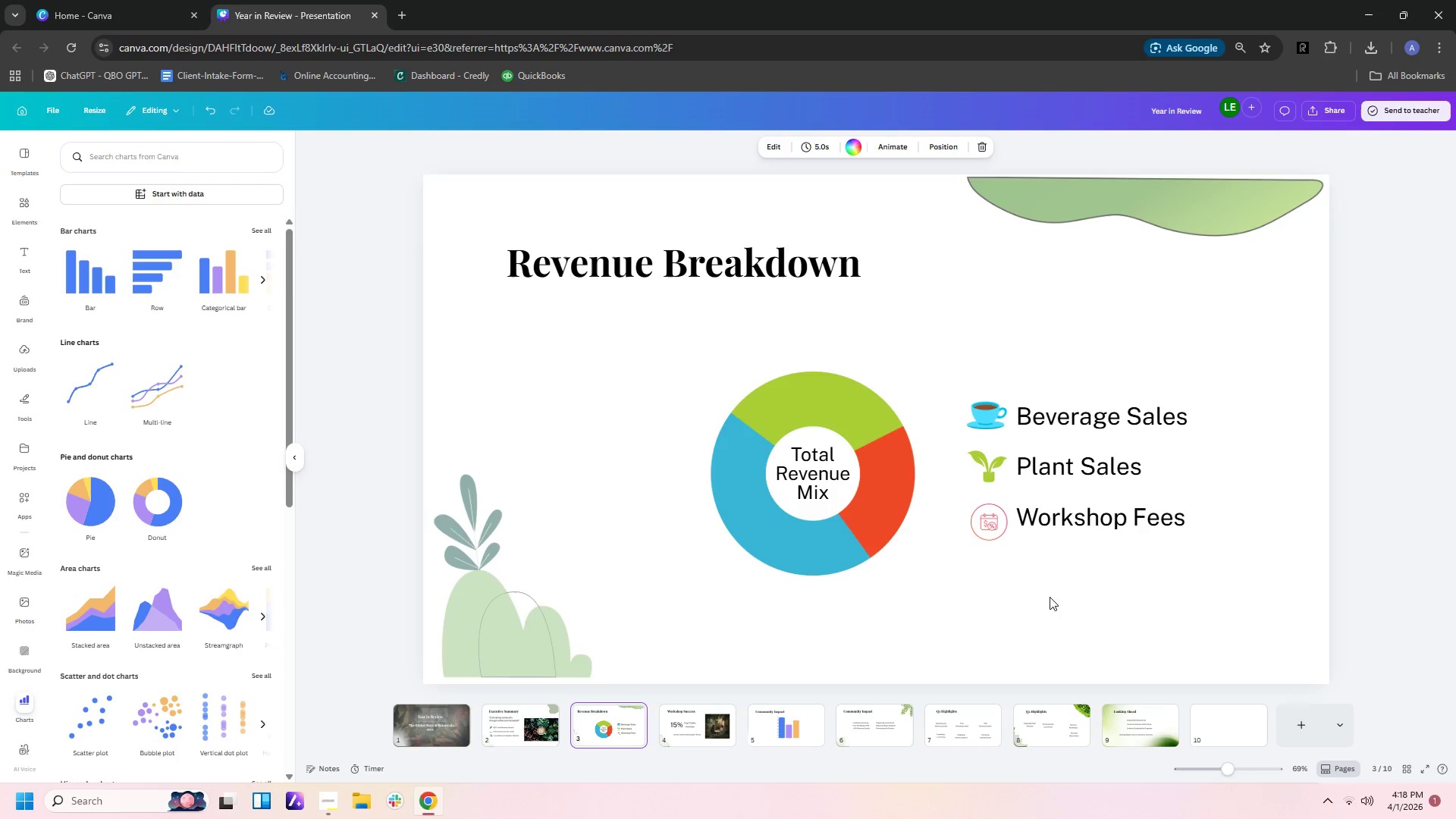 
wait(5.89)
 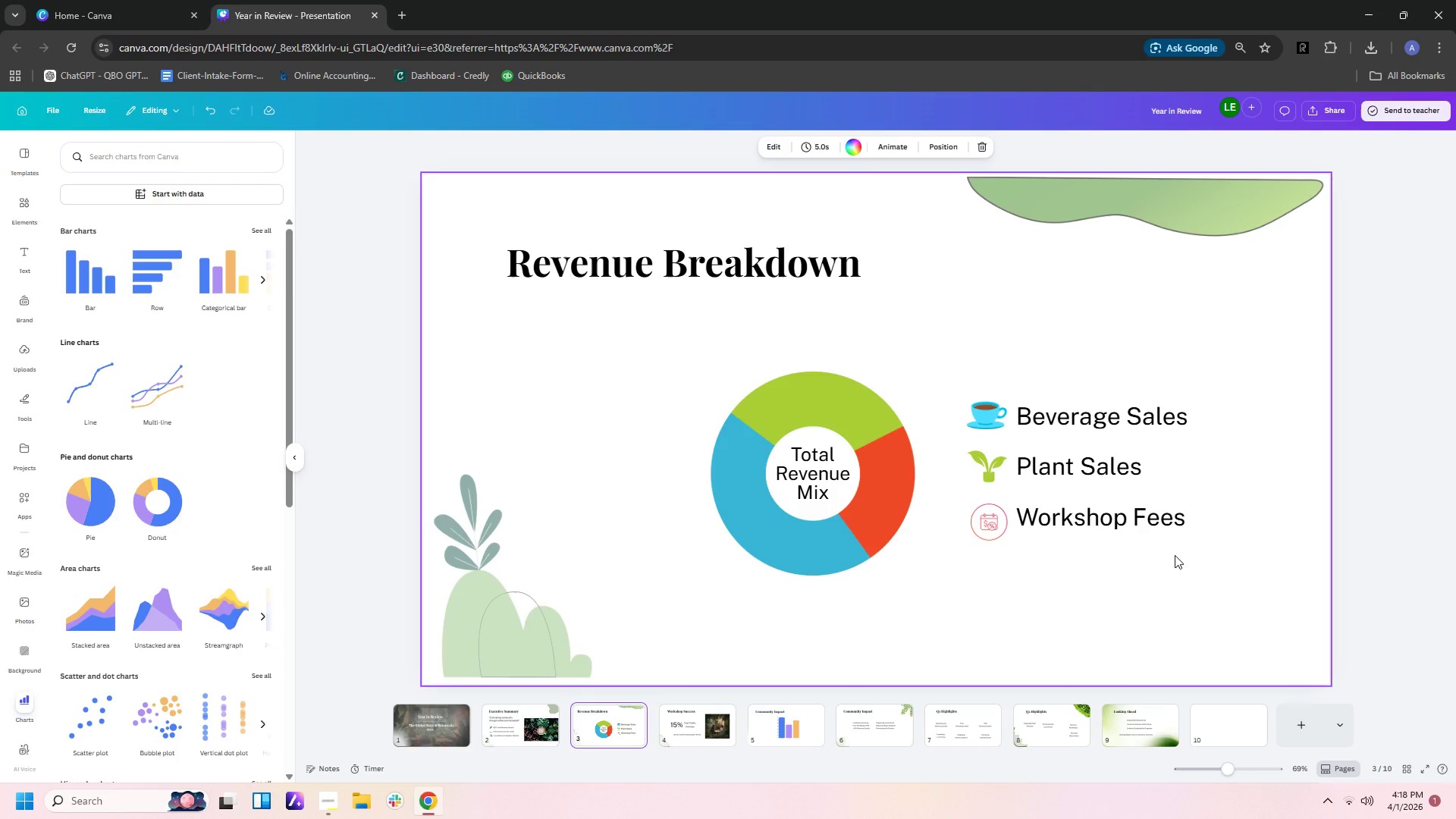 
left_click([1116, 527])
 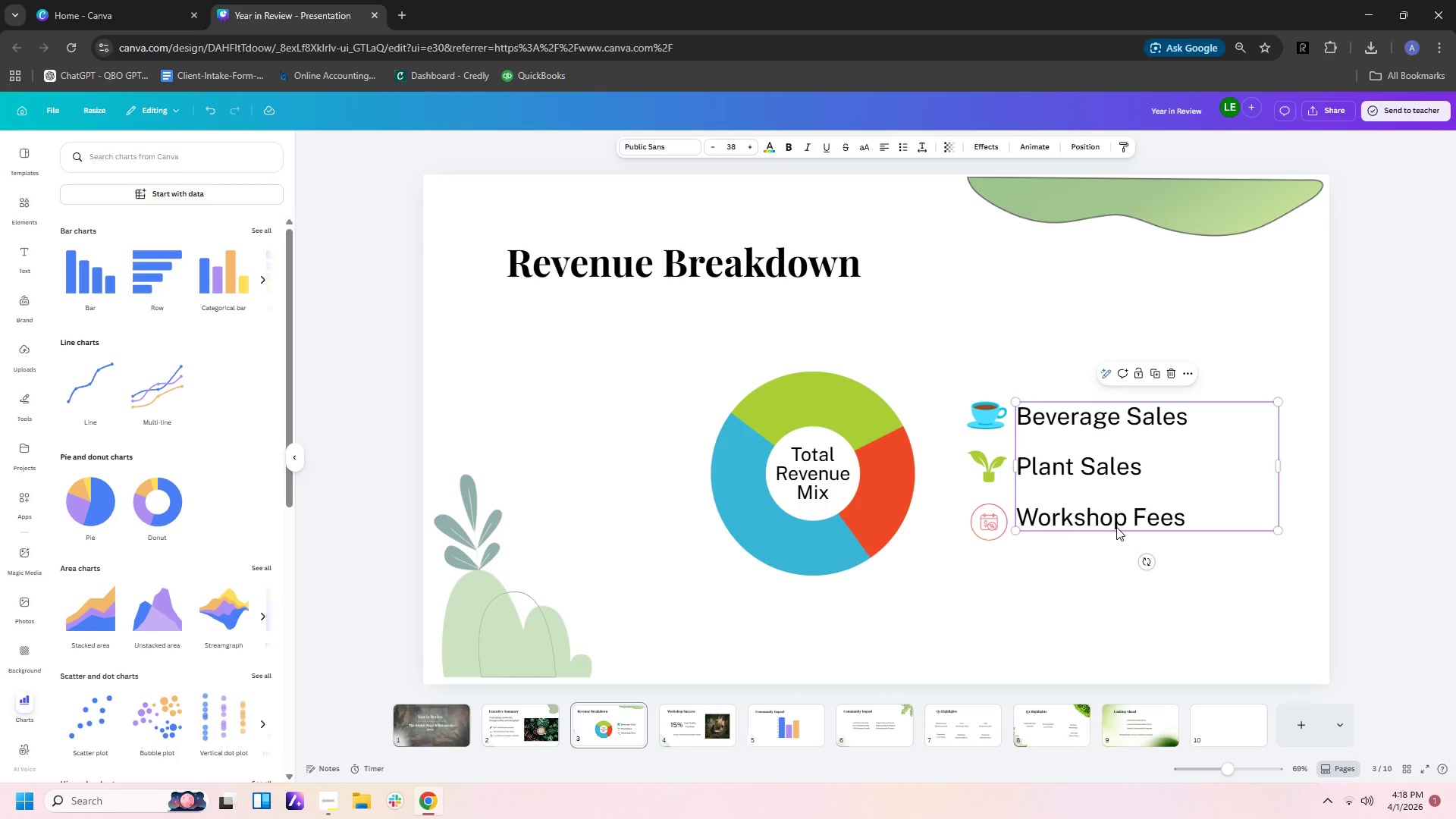 
key(Control+C)
 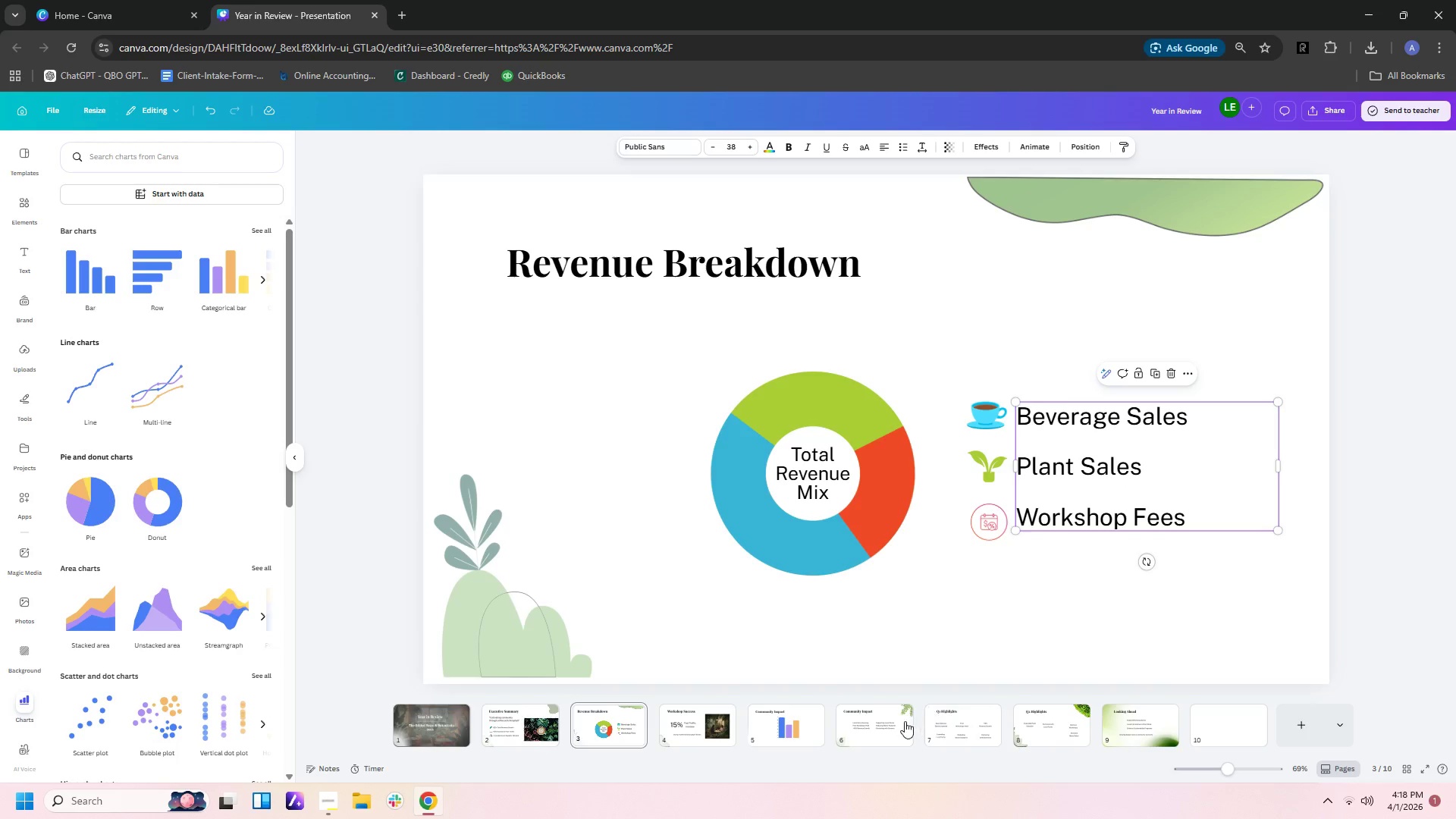 
left_click([789, 711])
 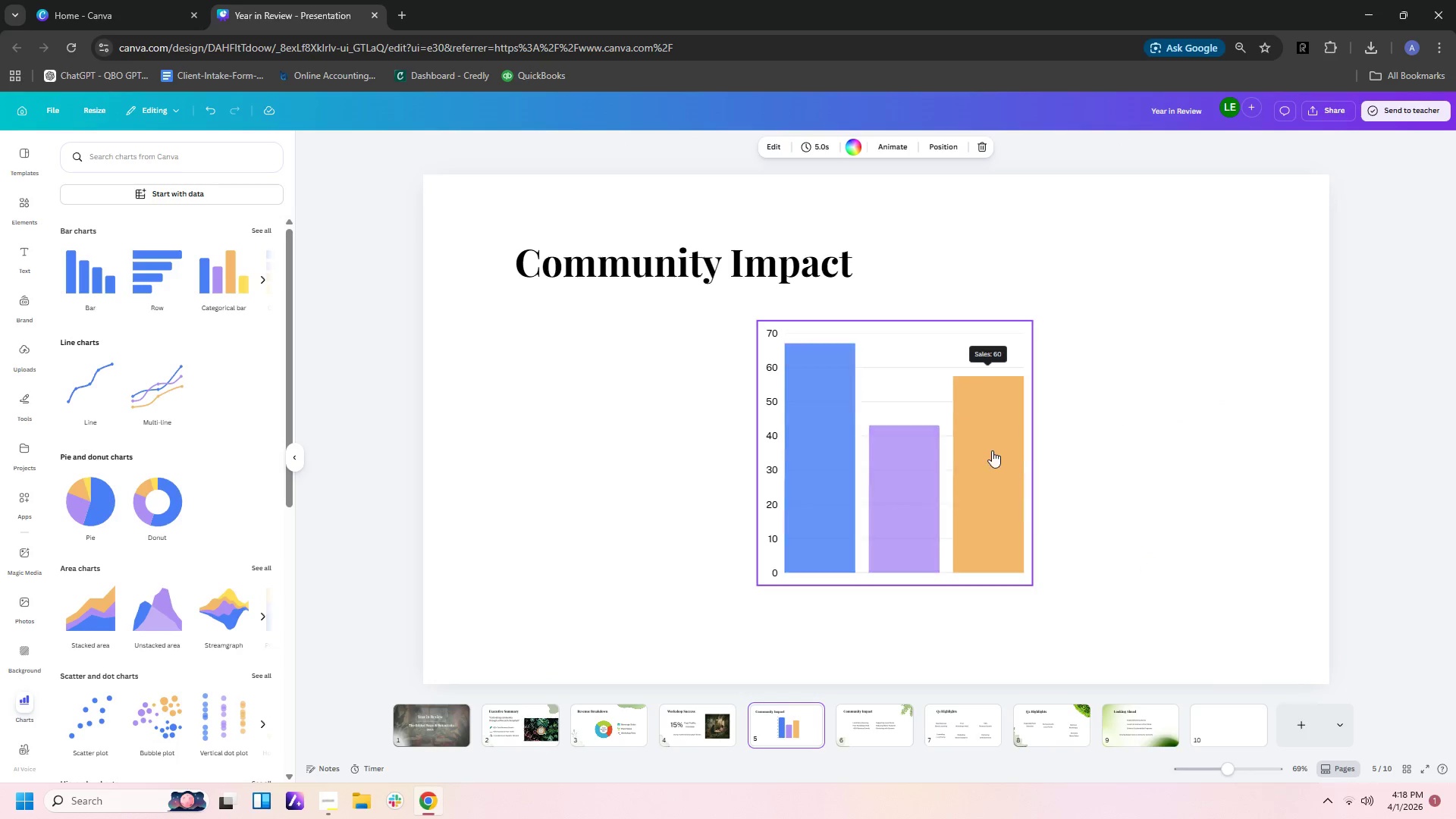 
left_click([1091, 453])
 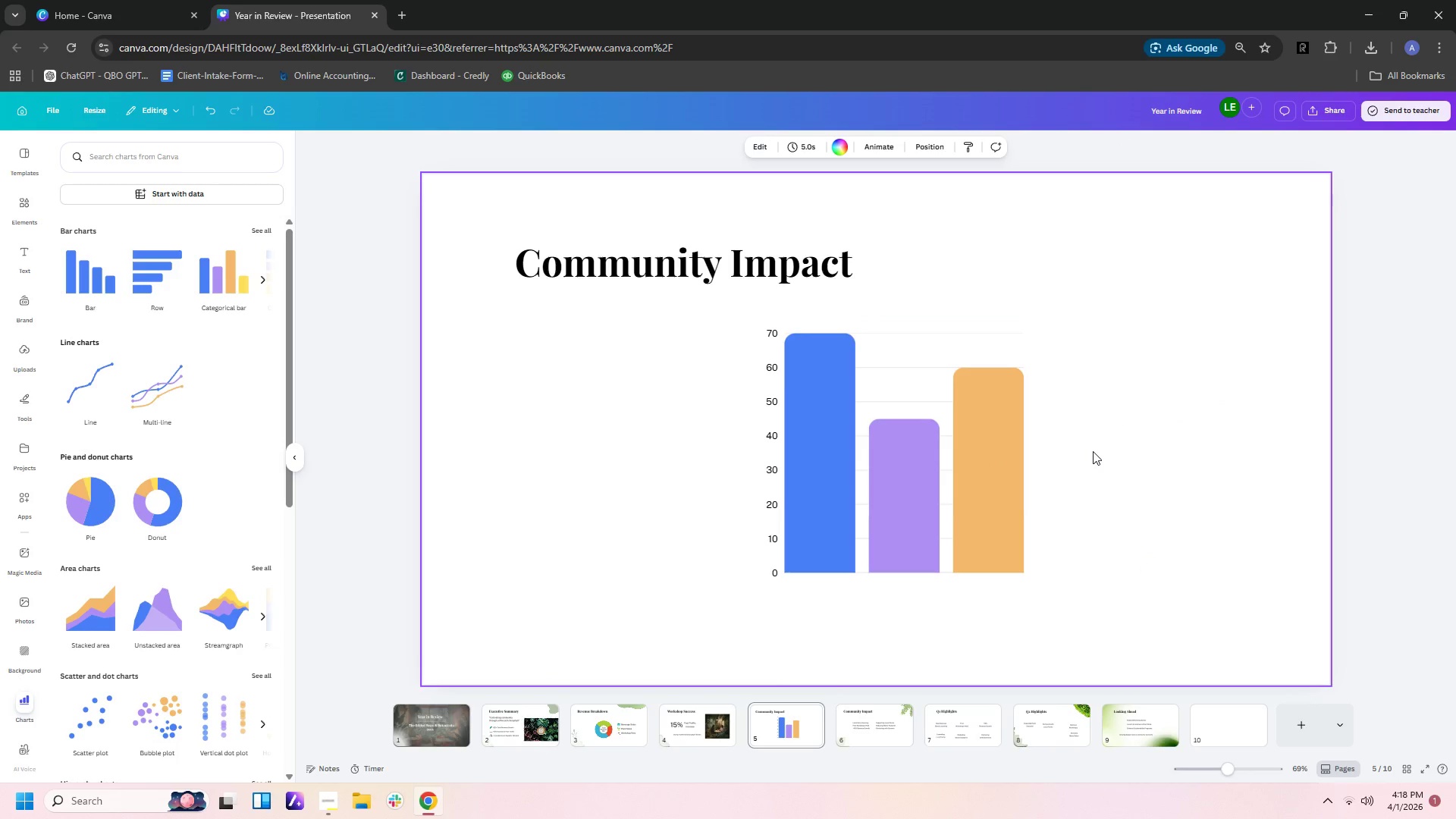 
key(Control+ControlLeft)
 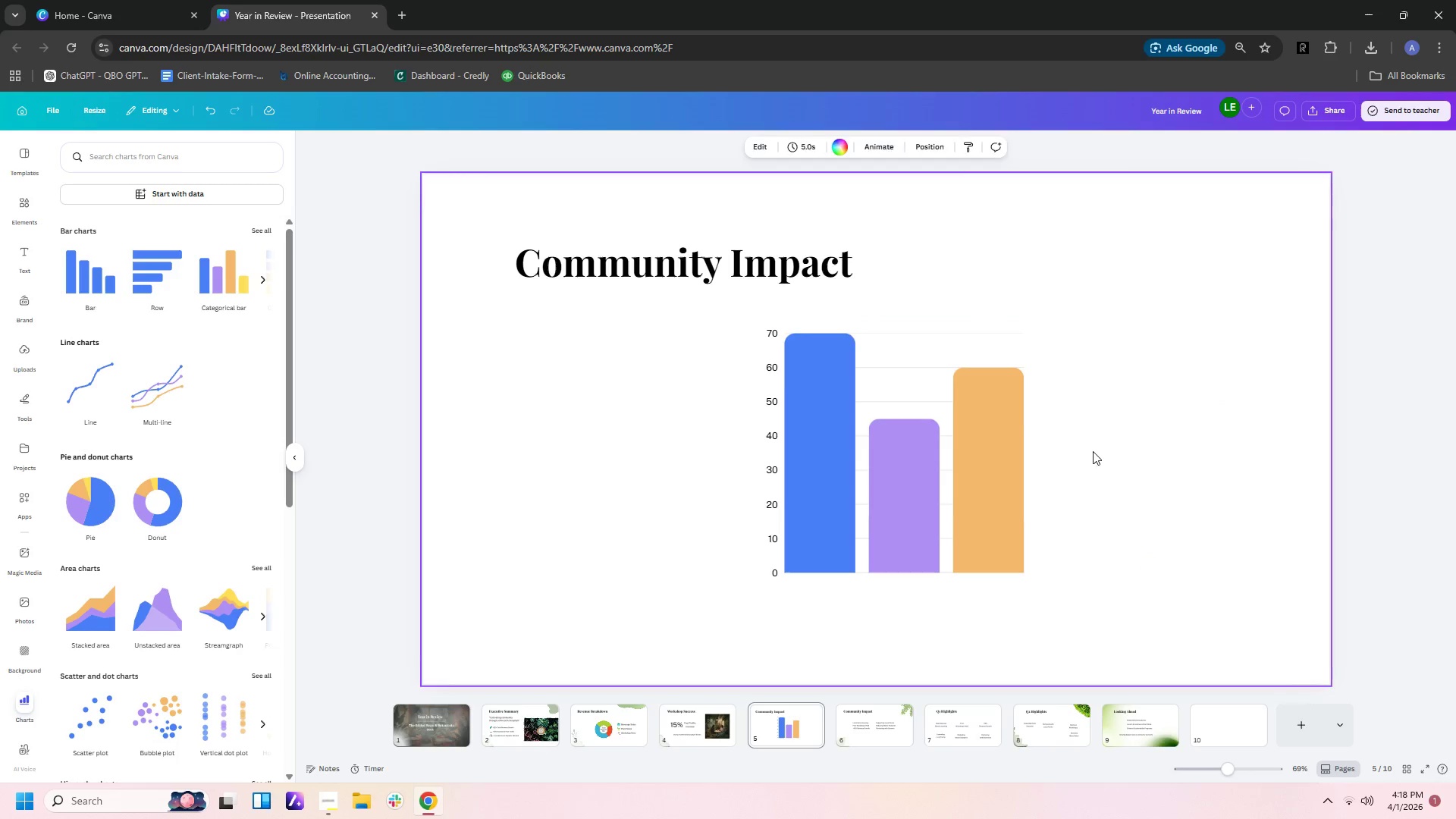 
key(Control+V)
 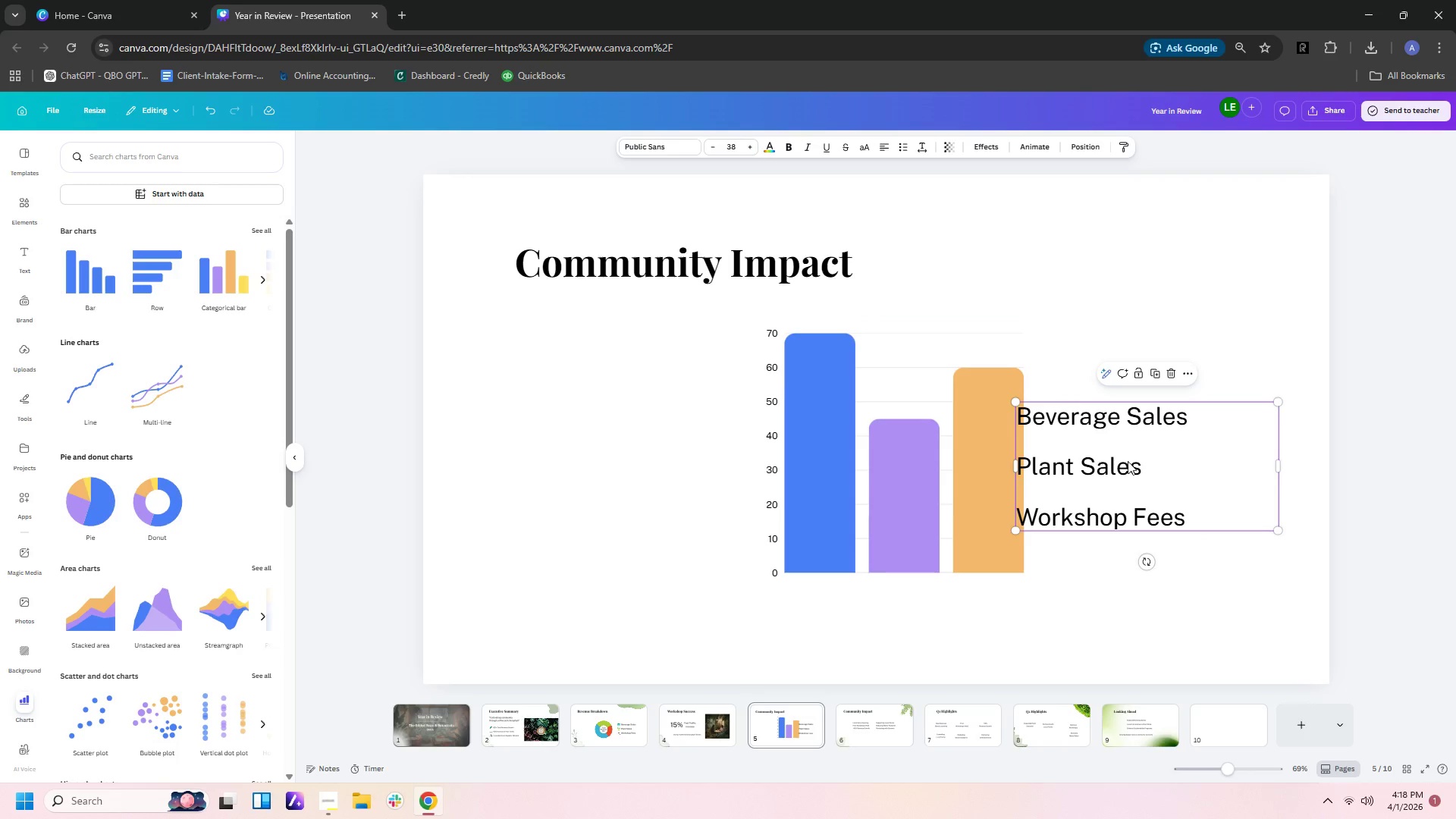 
left_click_drag(start_coordinate=[1137, 479], to_coordinate=[1169, 465])
 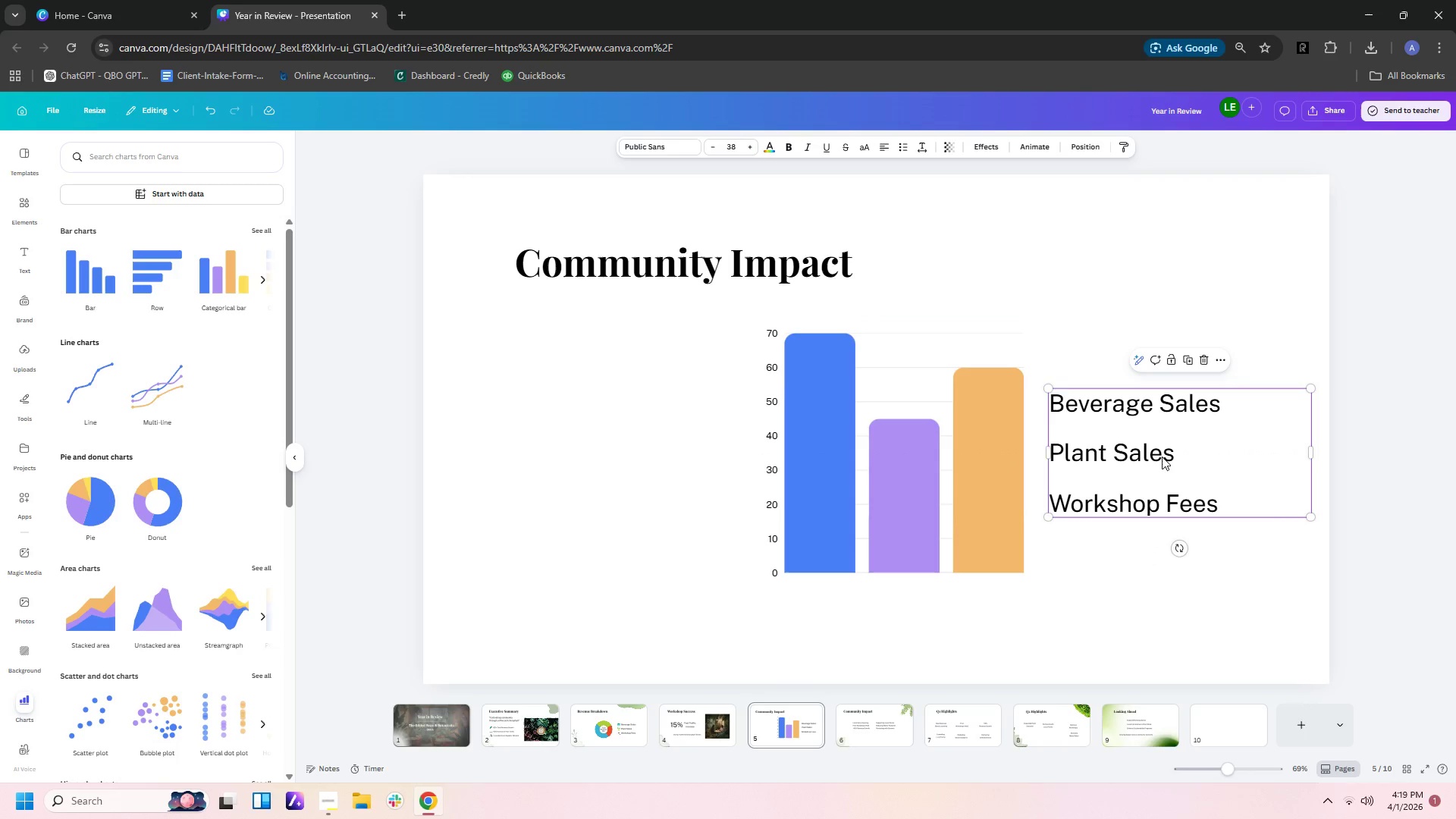 
wait(5.56)
 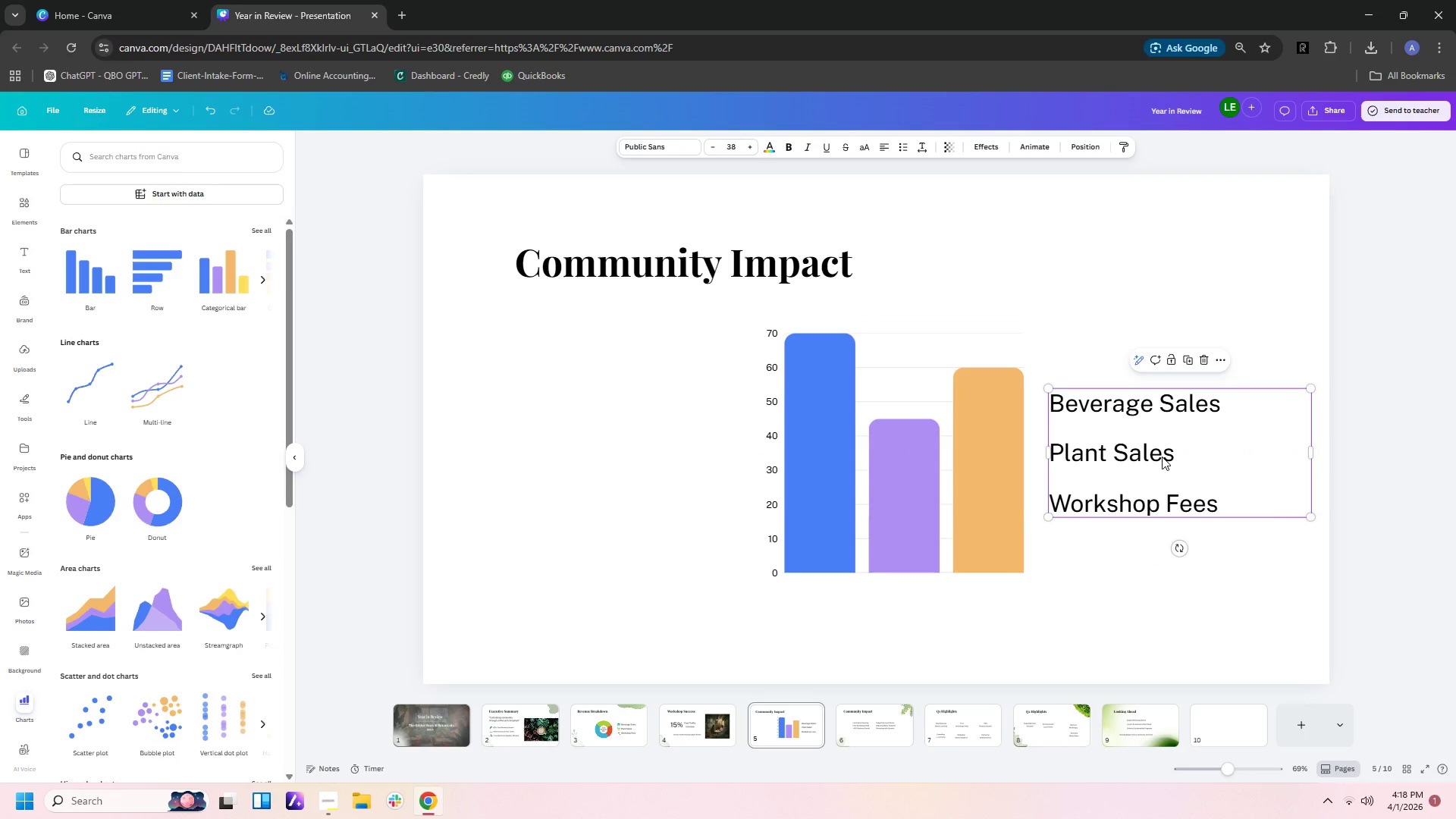 
left_click_drag(start_coordinate=[934, 488], to_coordinate=[824, 490])
 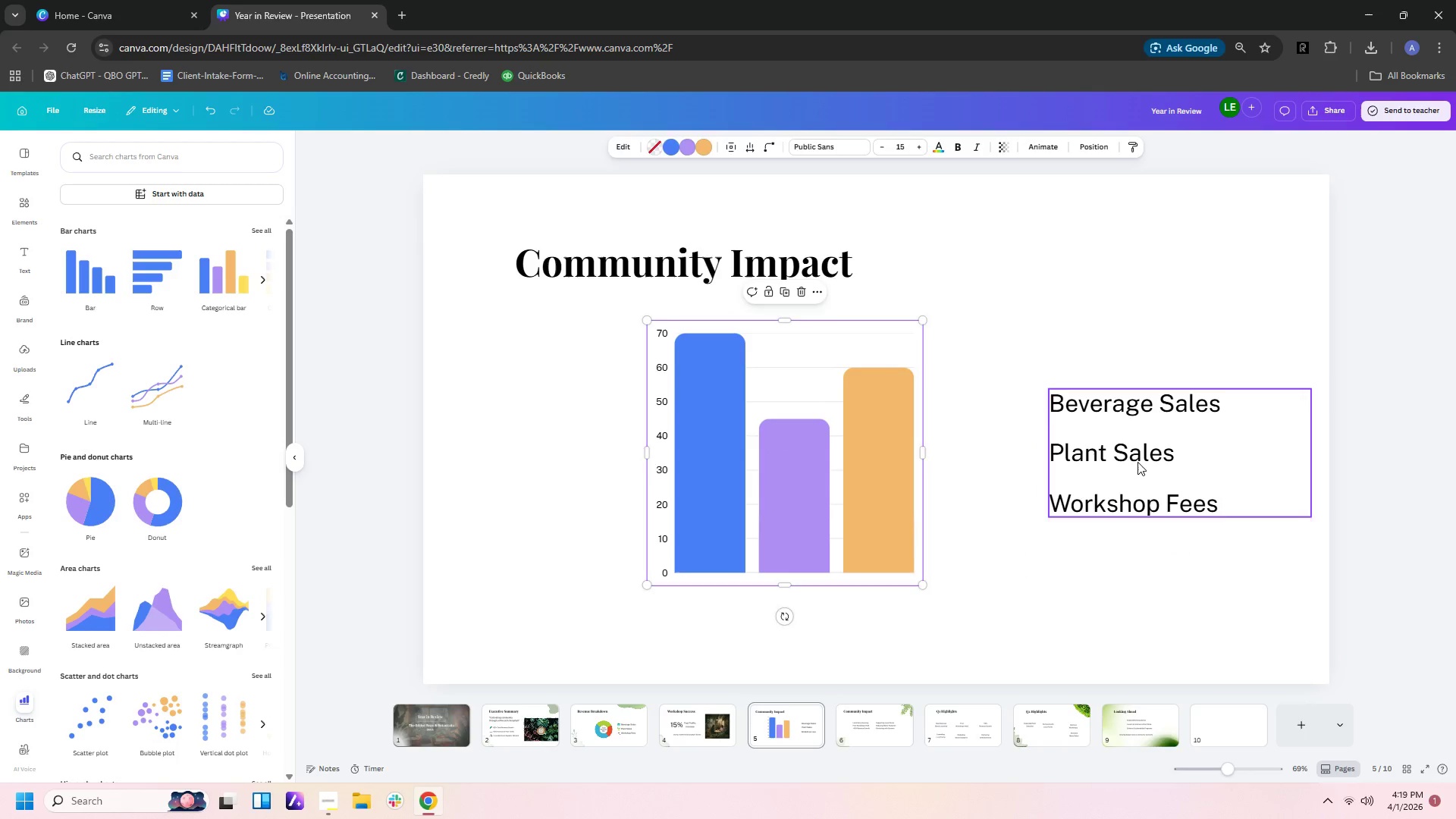 
left_click_drag(start_coordinate=[1138, 462], to_coordinate=[1081, 464])
 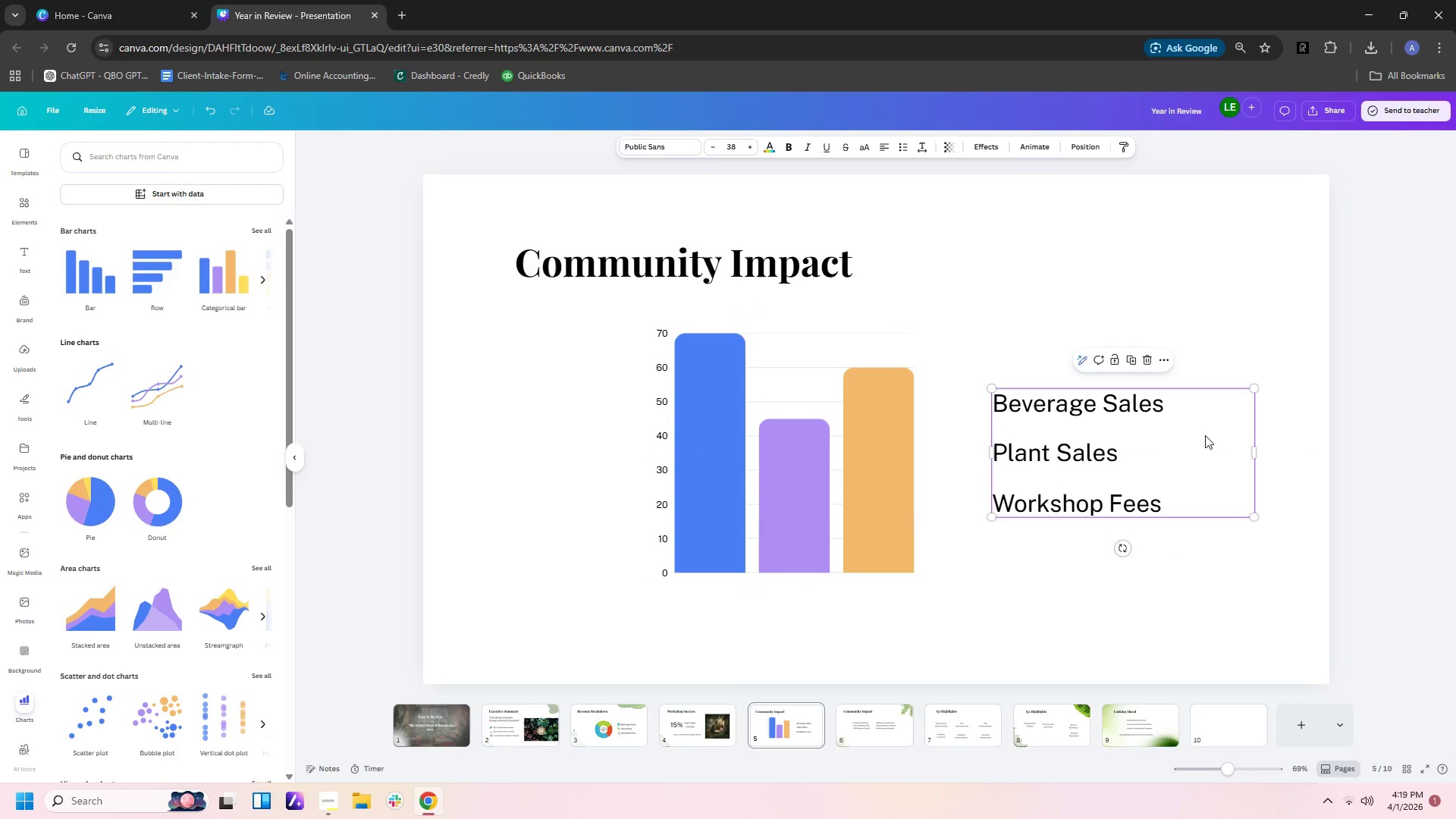 
wait(6.64)
 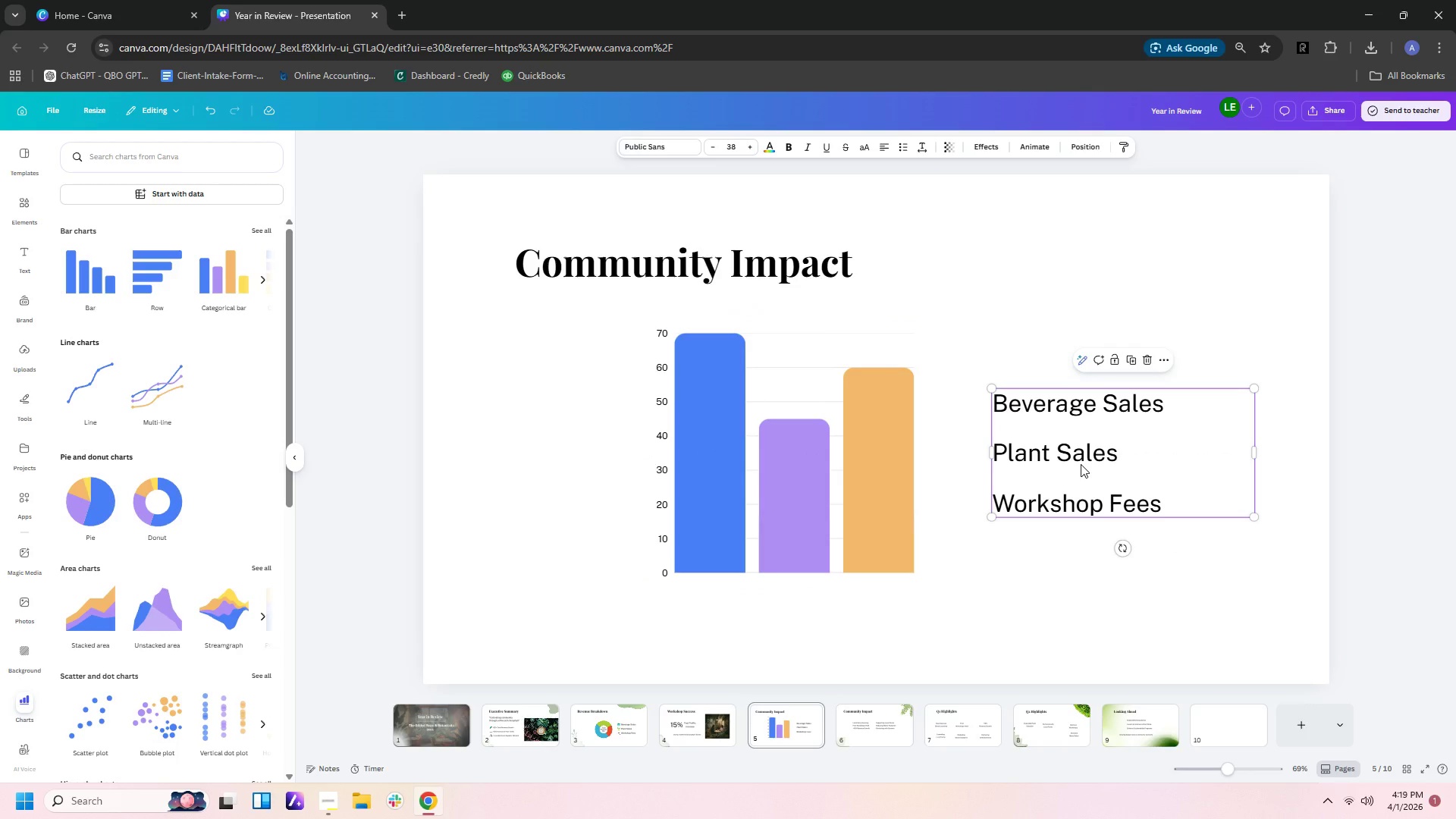 
left_click([1161, 478])
 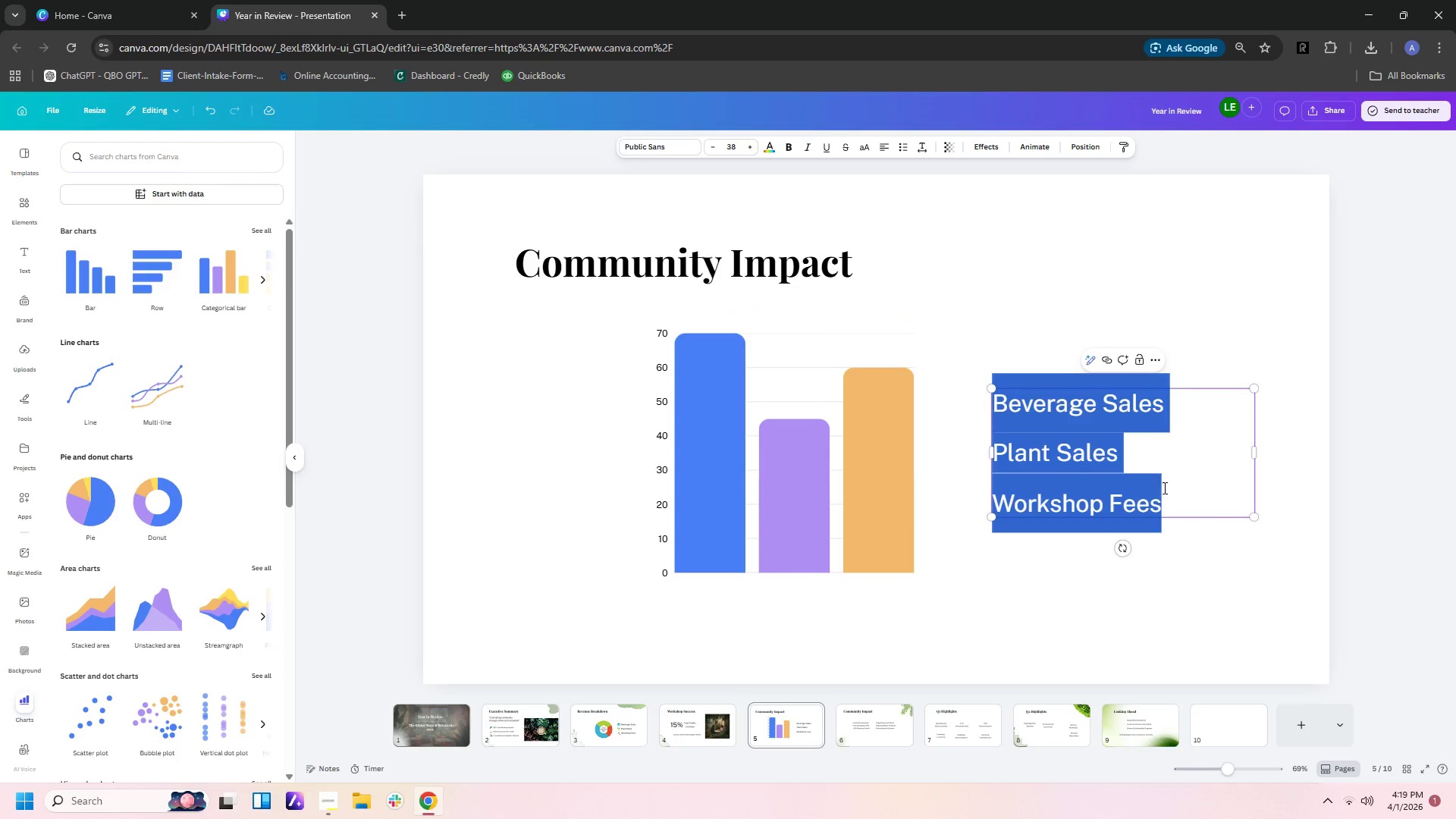 
left_click([1169, 502])
 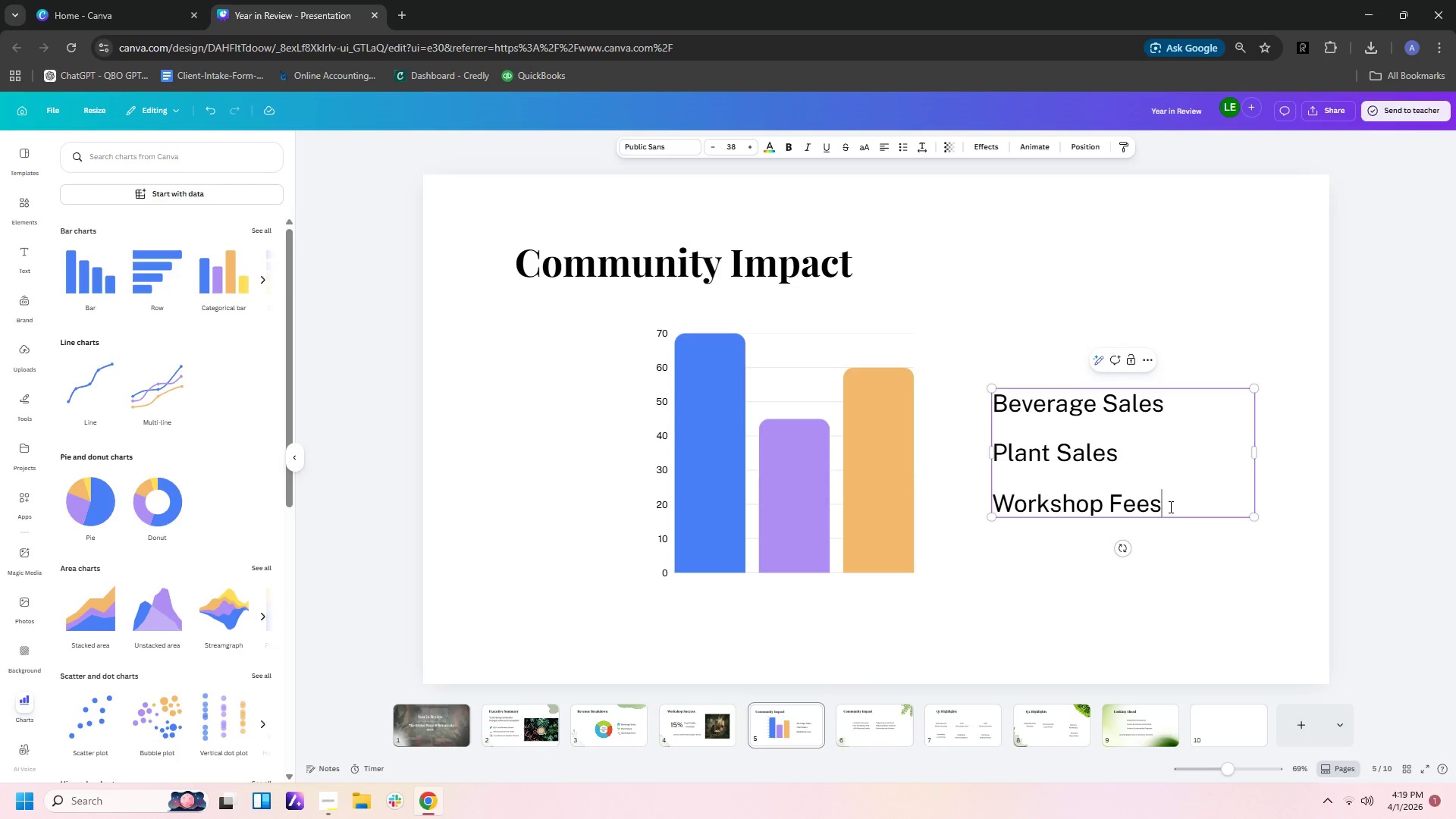 
left_click_drag(start_coordinate=[1169, 507], to_coordinate=[999, 433])
 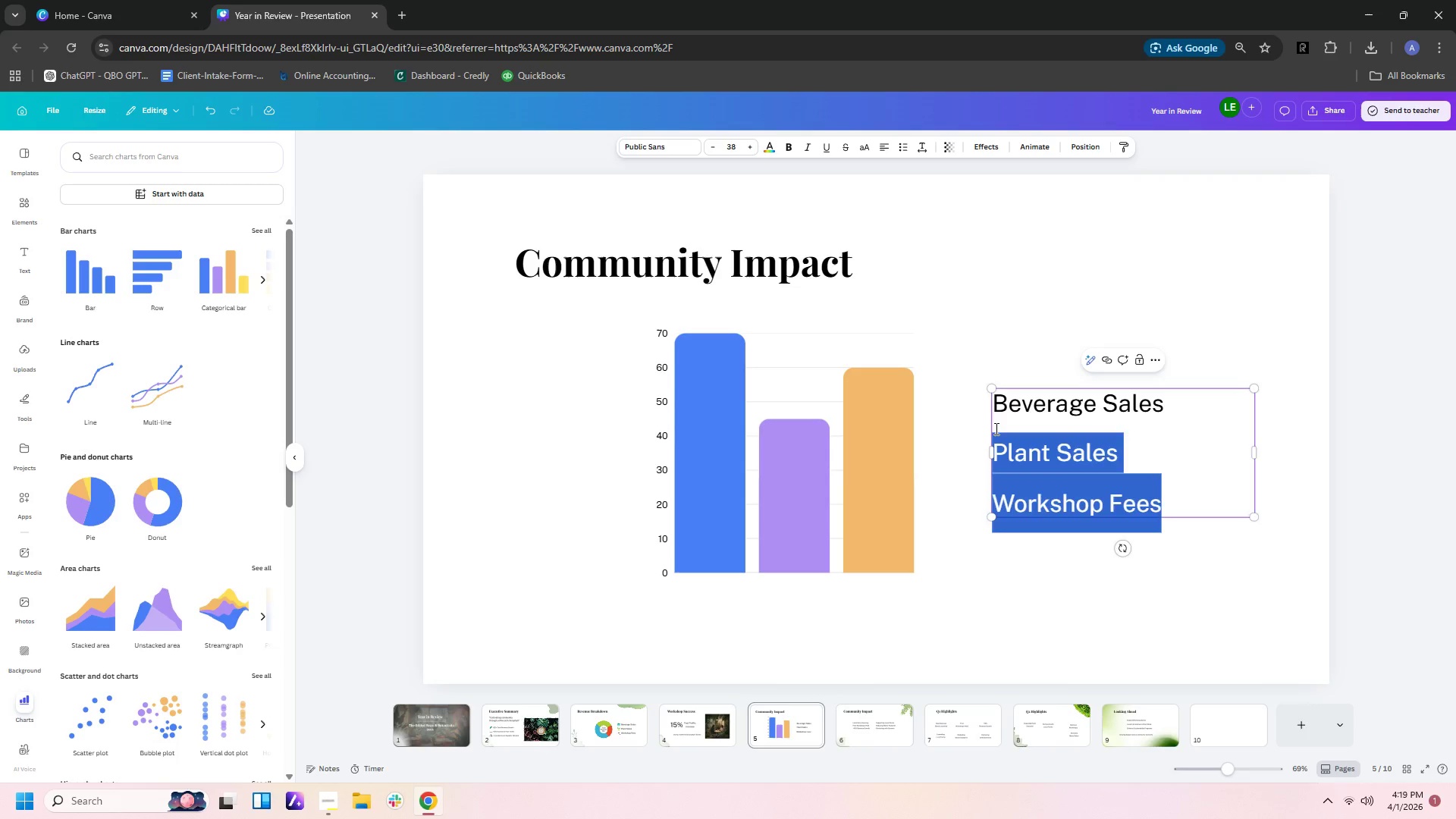 
key(Backspace)
 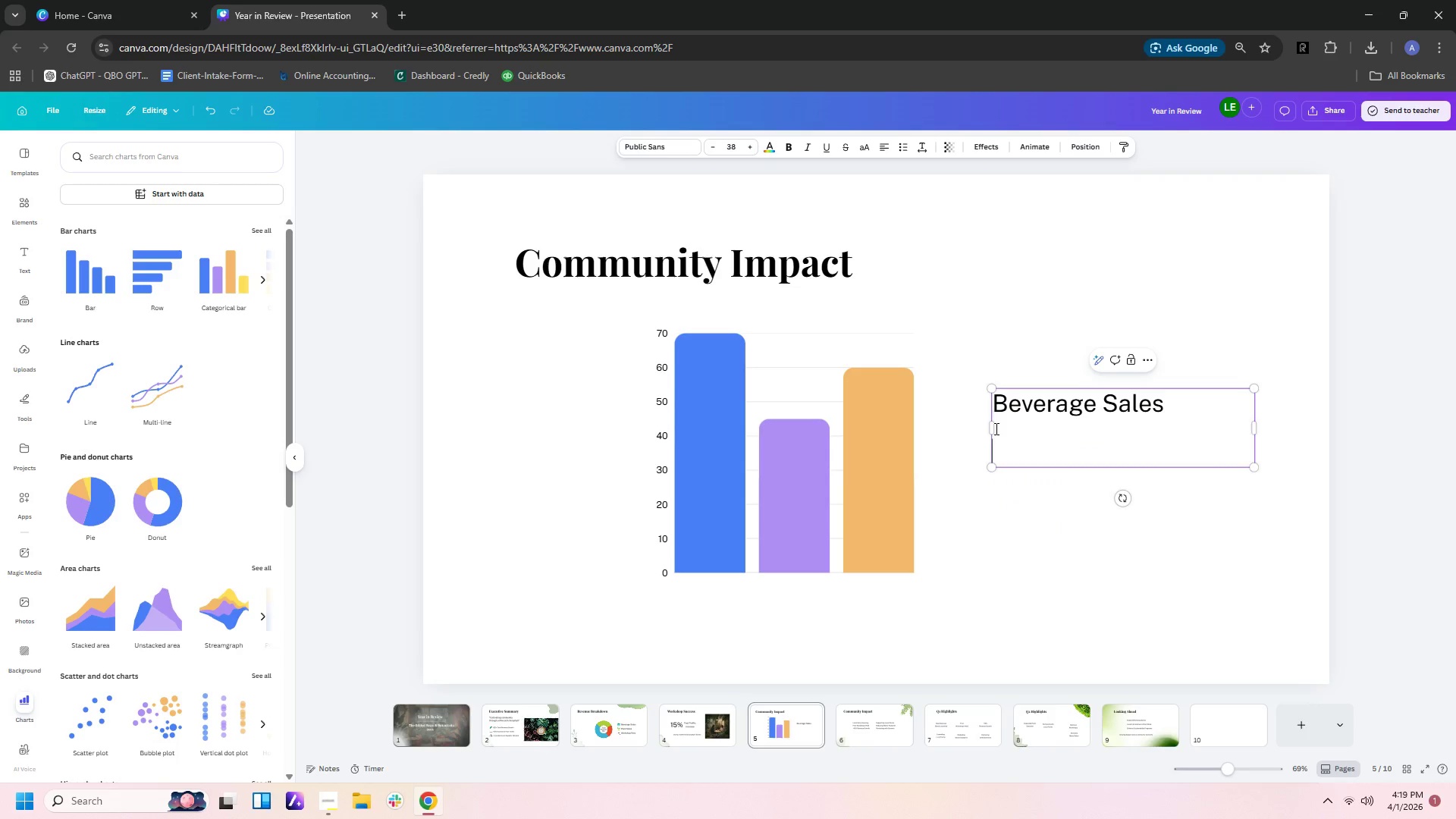 
key(Backspace)
 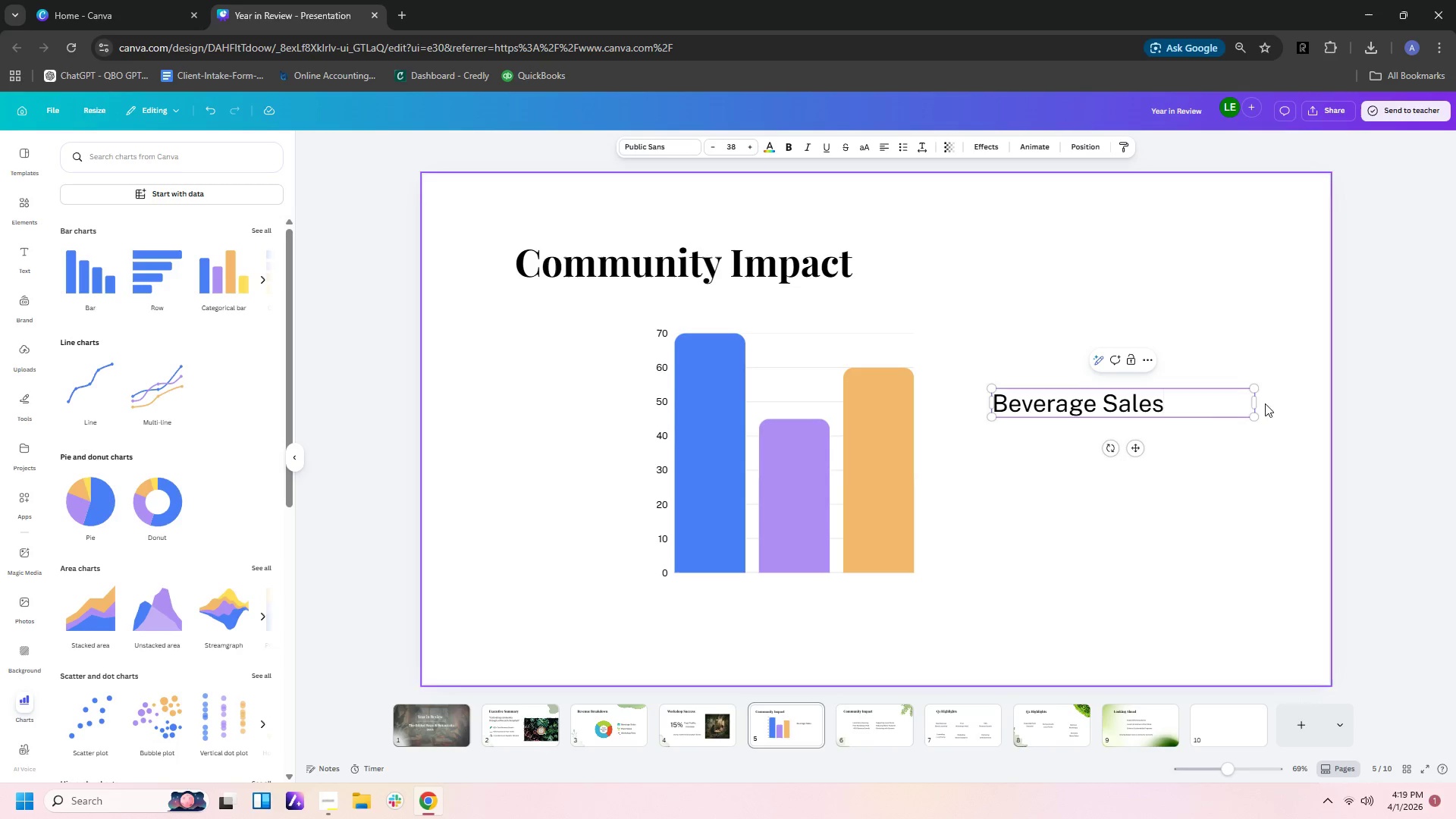 
left_click_drag(start_coordinate=[1256, 403], to_coordinate=[1168, 407])
 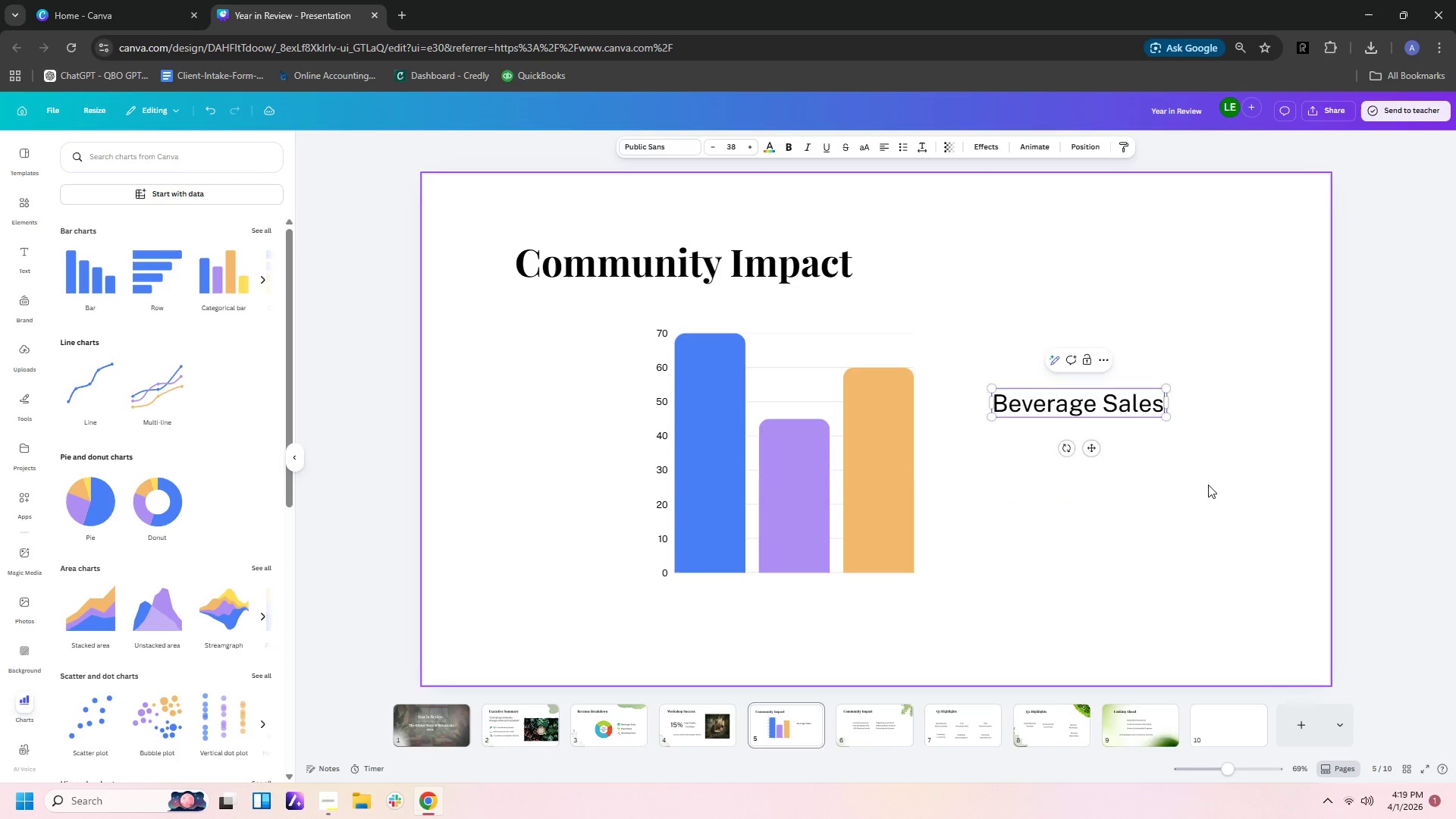 
left_click([1208, 485])
 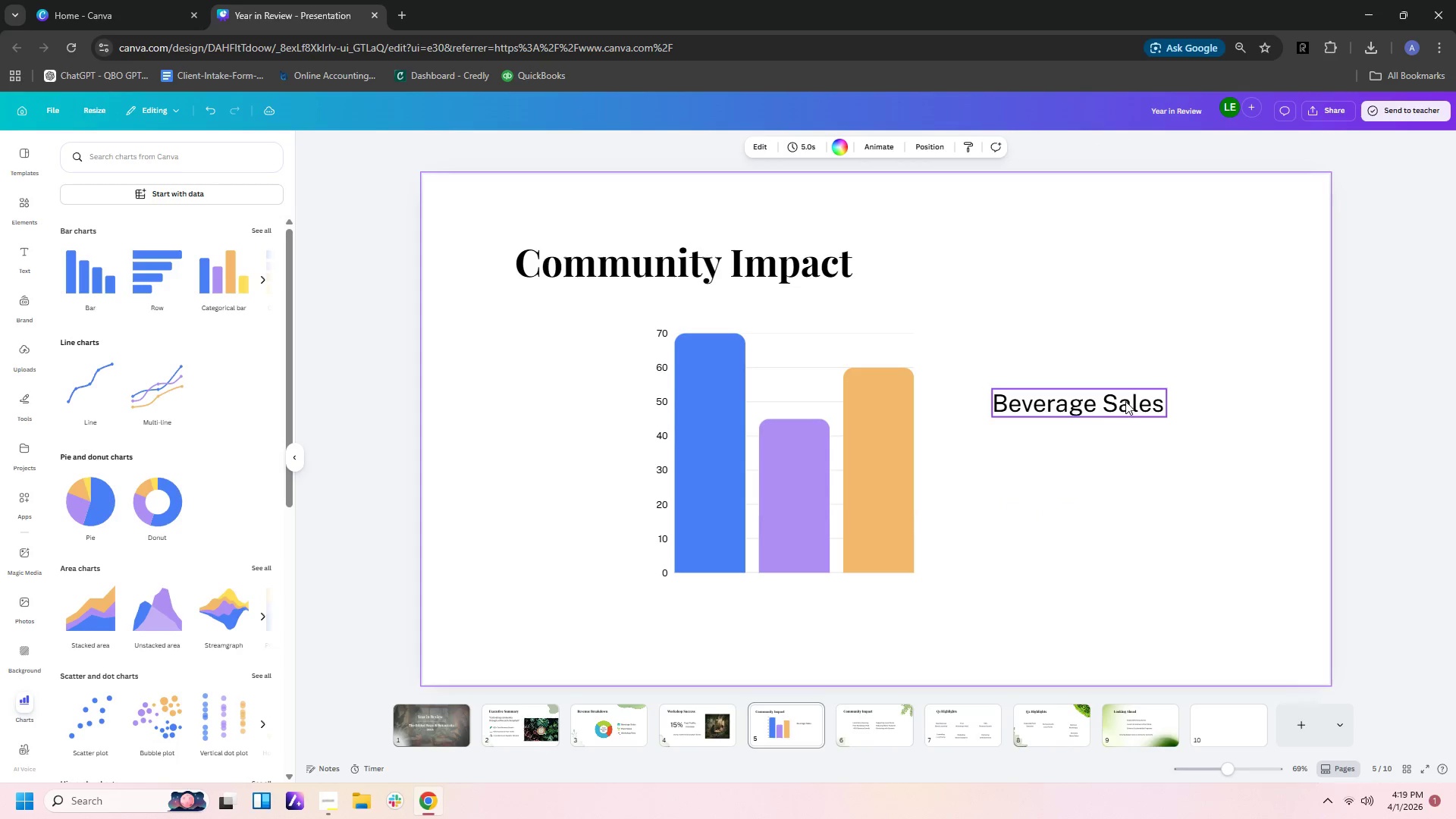 
left_click_drag(start_coordinate=[1125, 401], to_coordinate=[821, 585])
 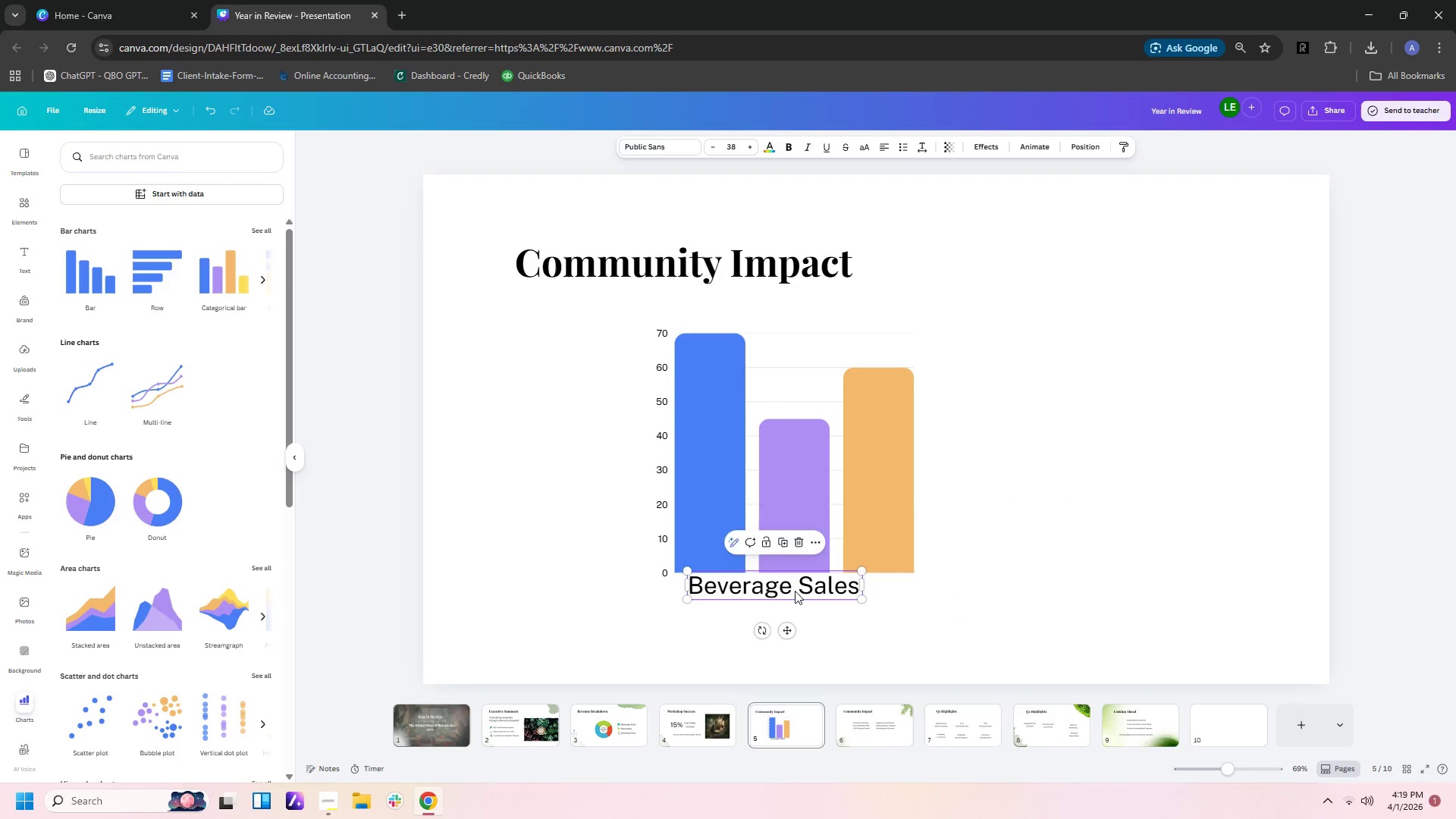 
double_click([795, 591])
 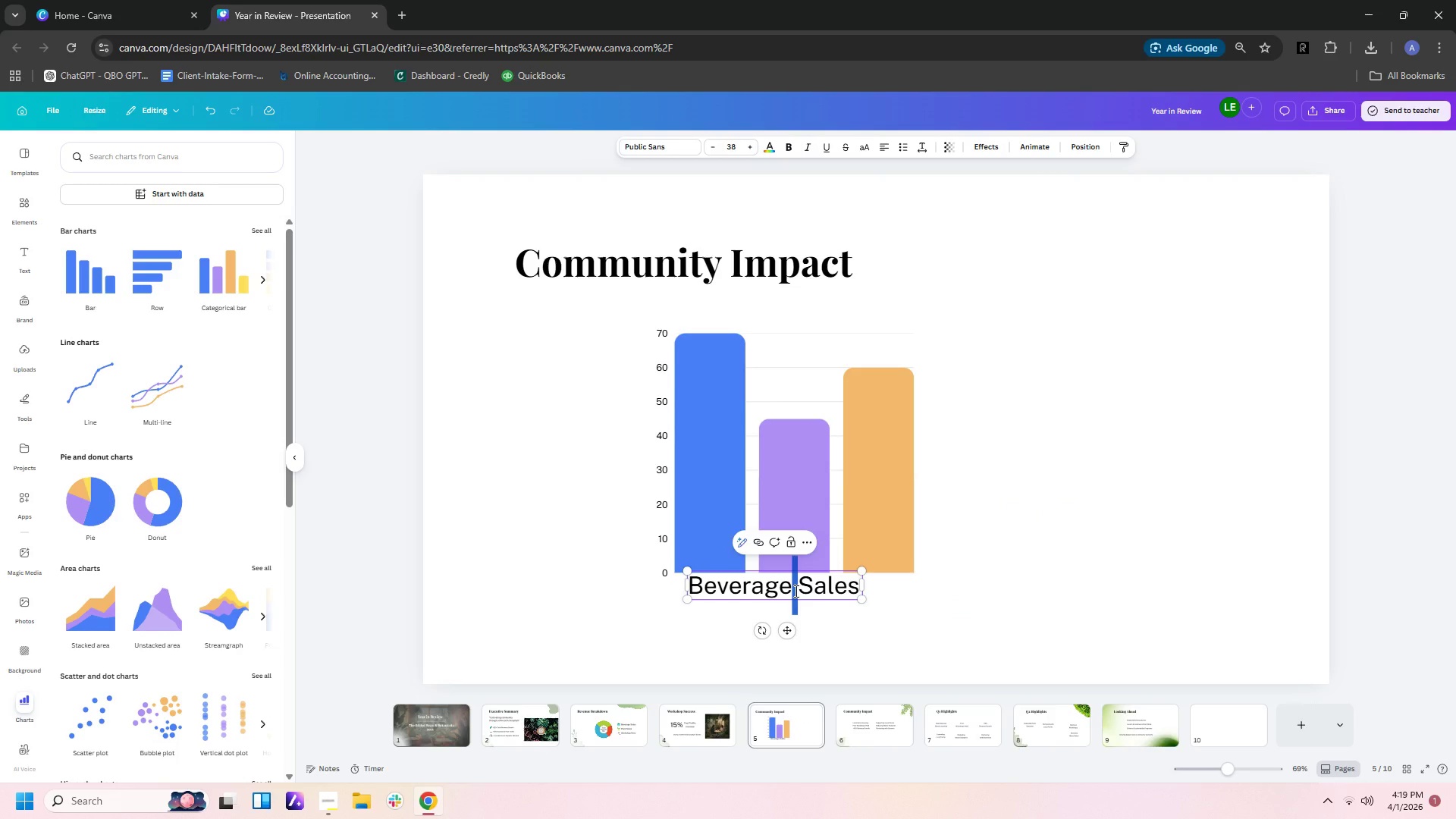 
key(Delete)
 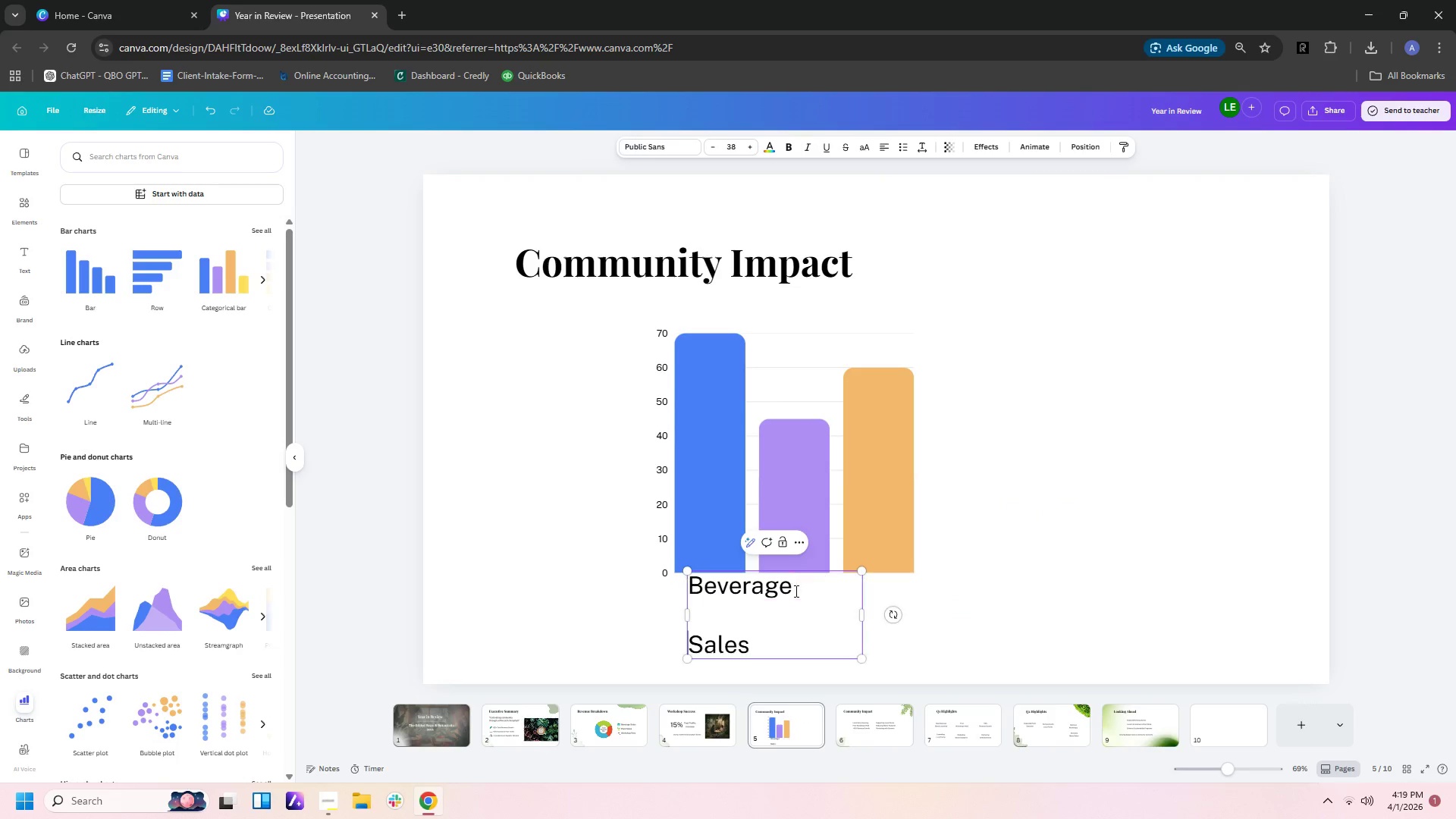 
key(Enter)
 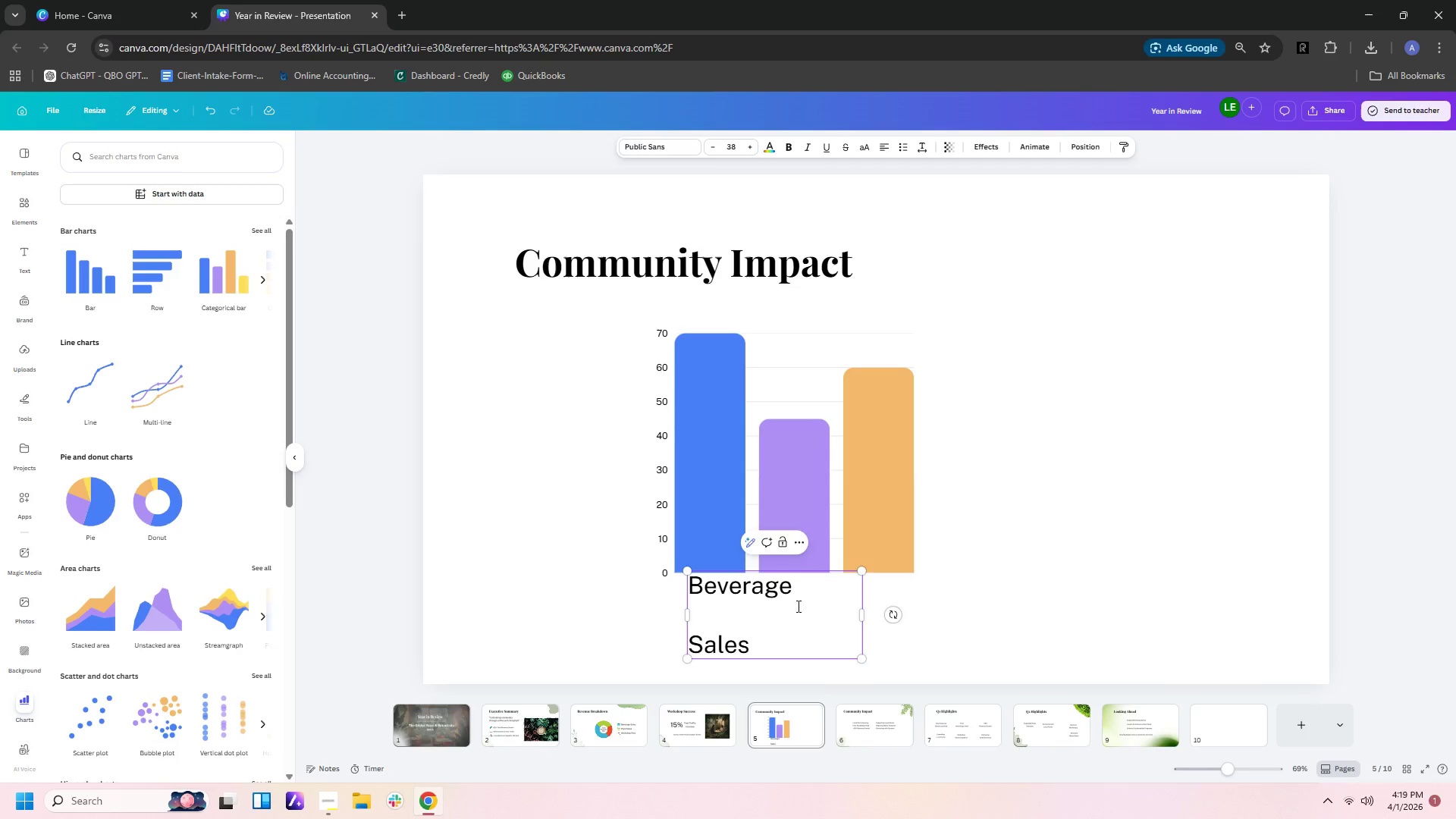 
left_click([781, 662])
 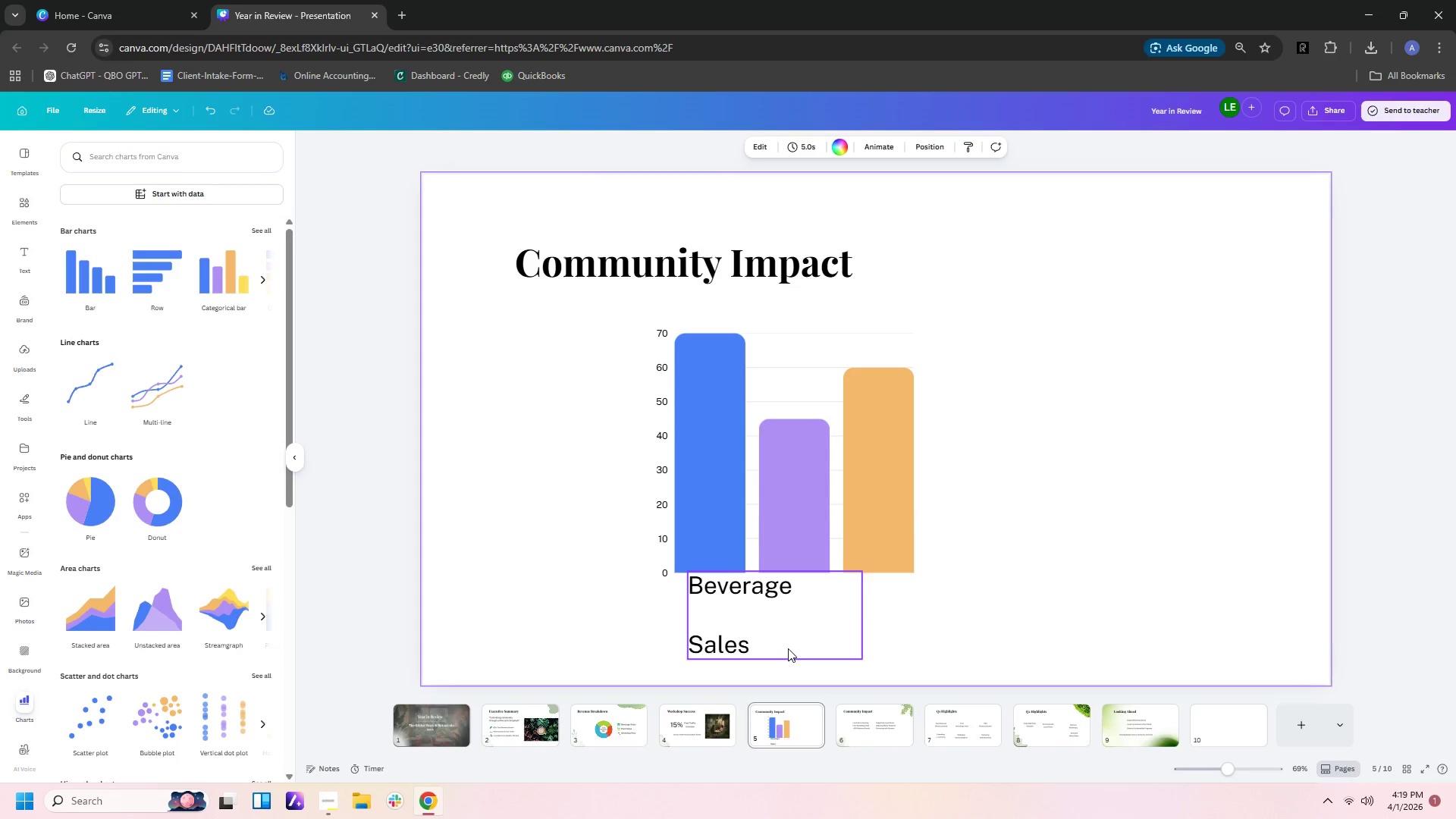 
left_click([788, 648])
 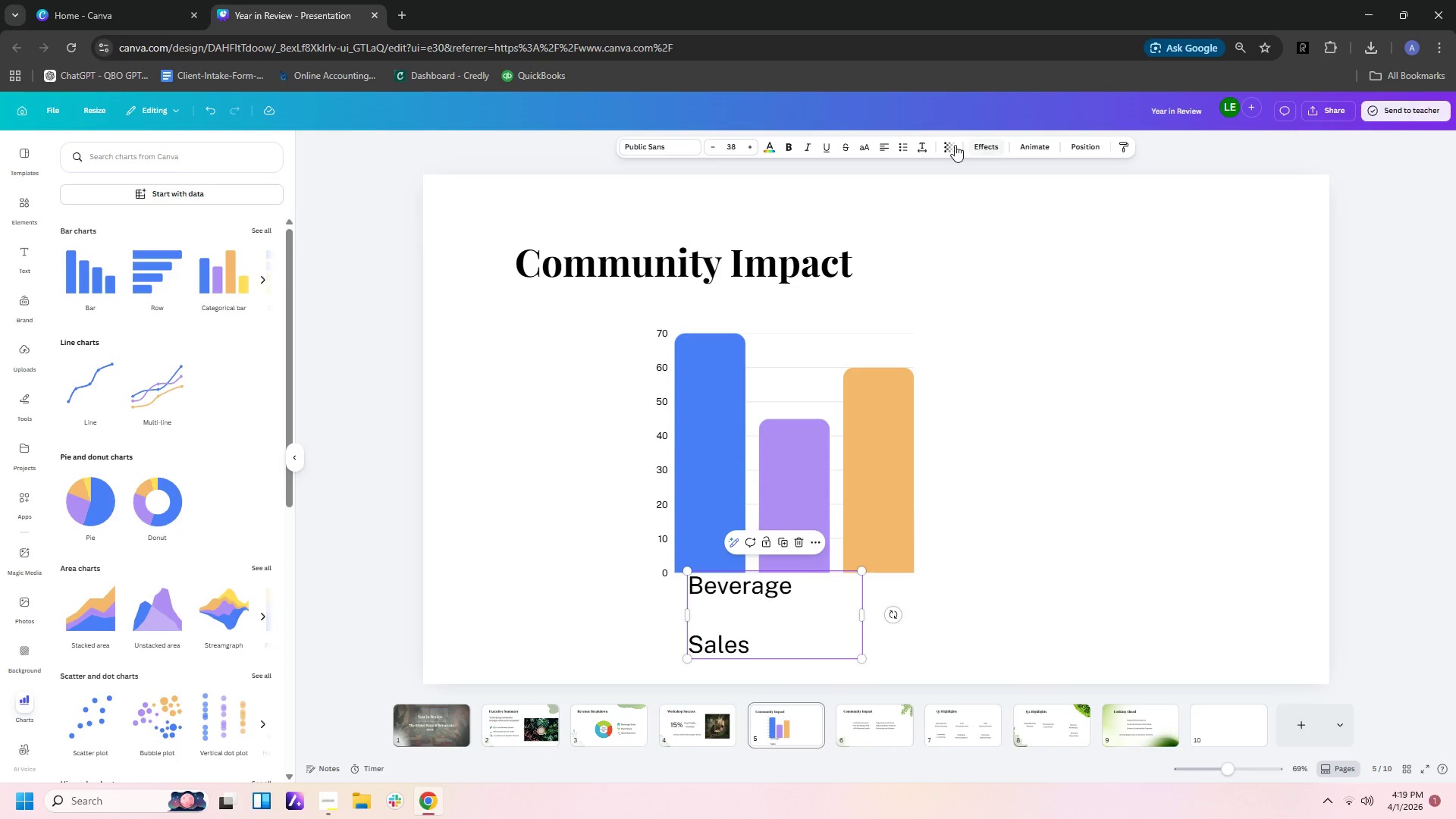 
left_click([920, 146])
 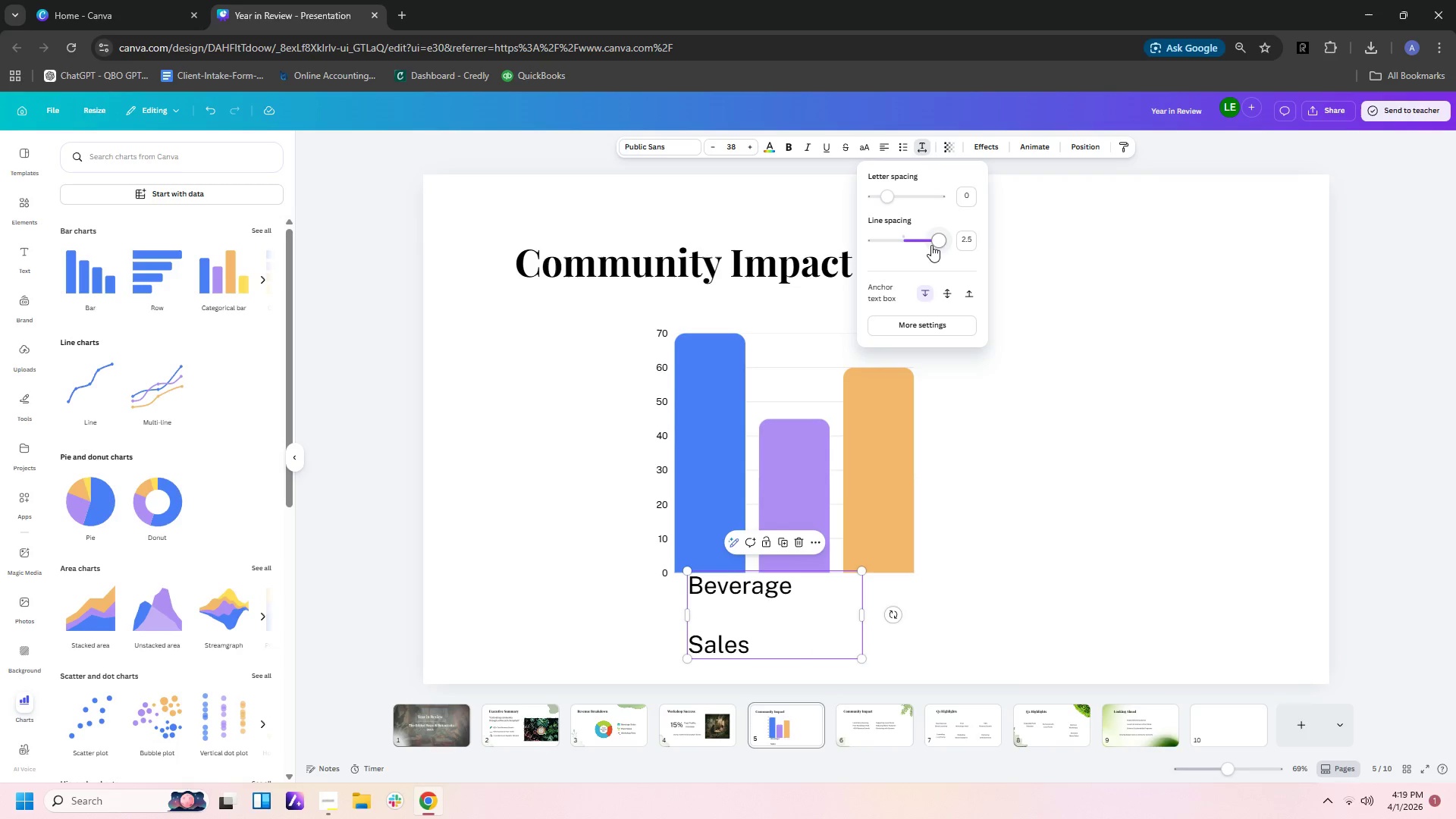 
left_click_drag(start_coordinate=[940, 237], to_coordinate=[892, 239])
 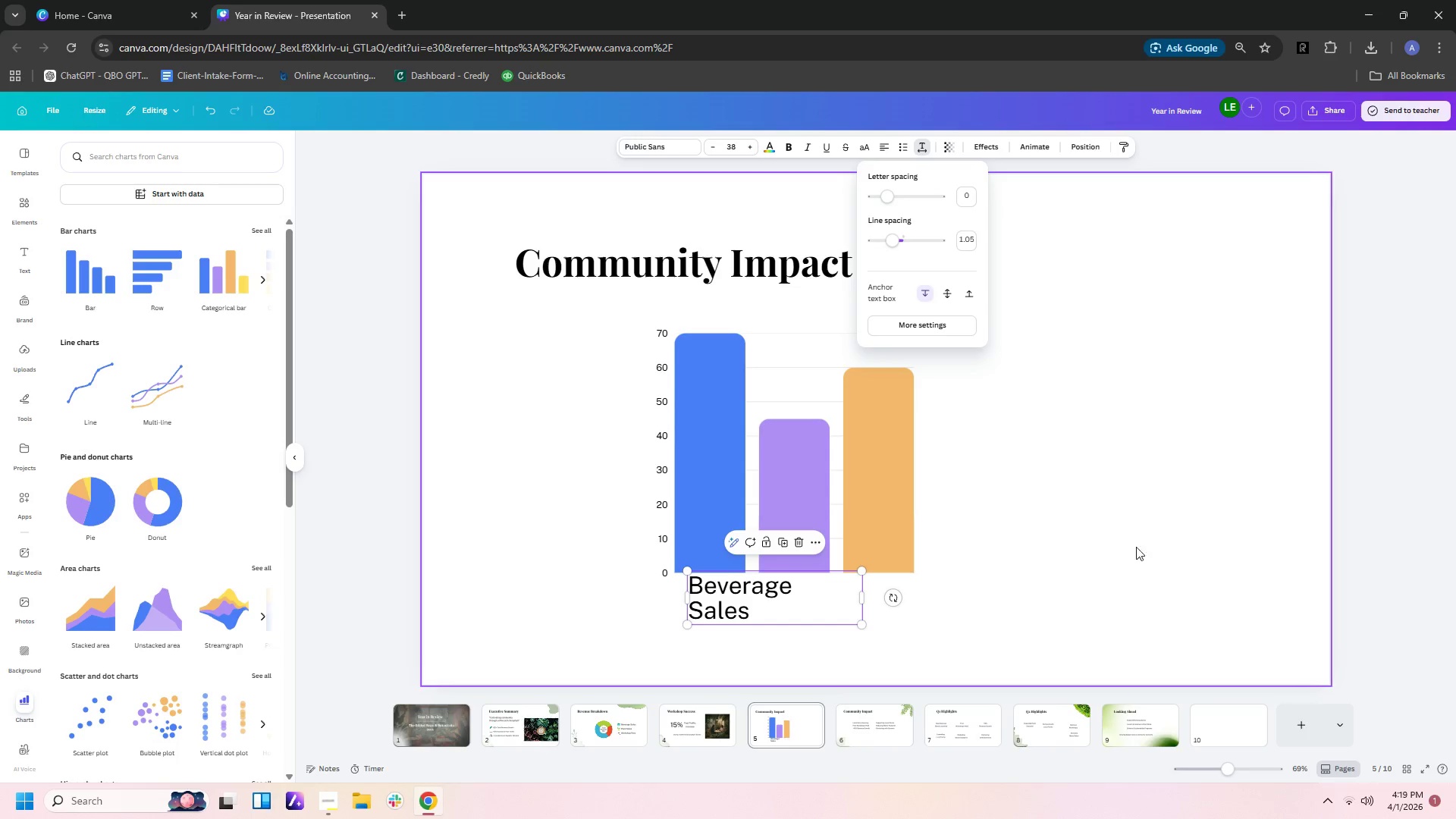 
left_click([1060, 566])
 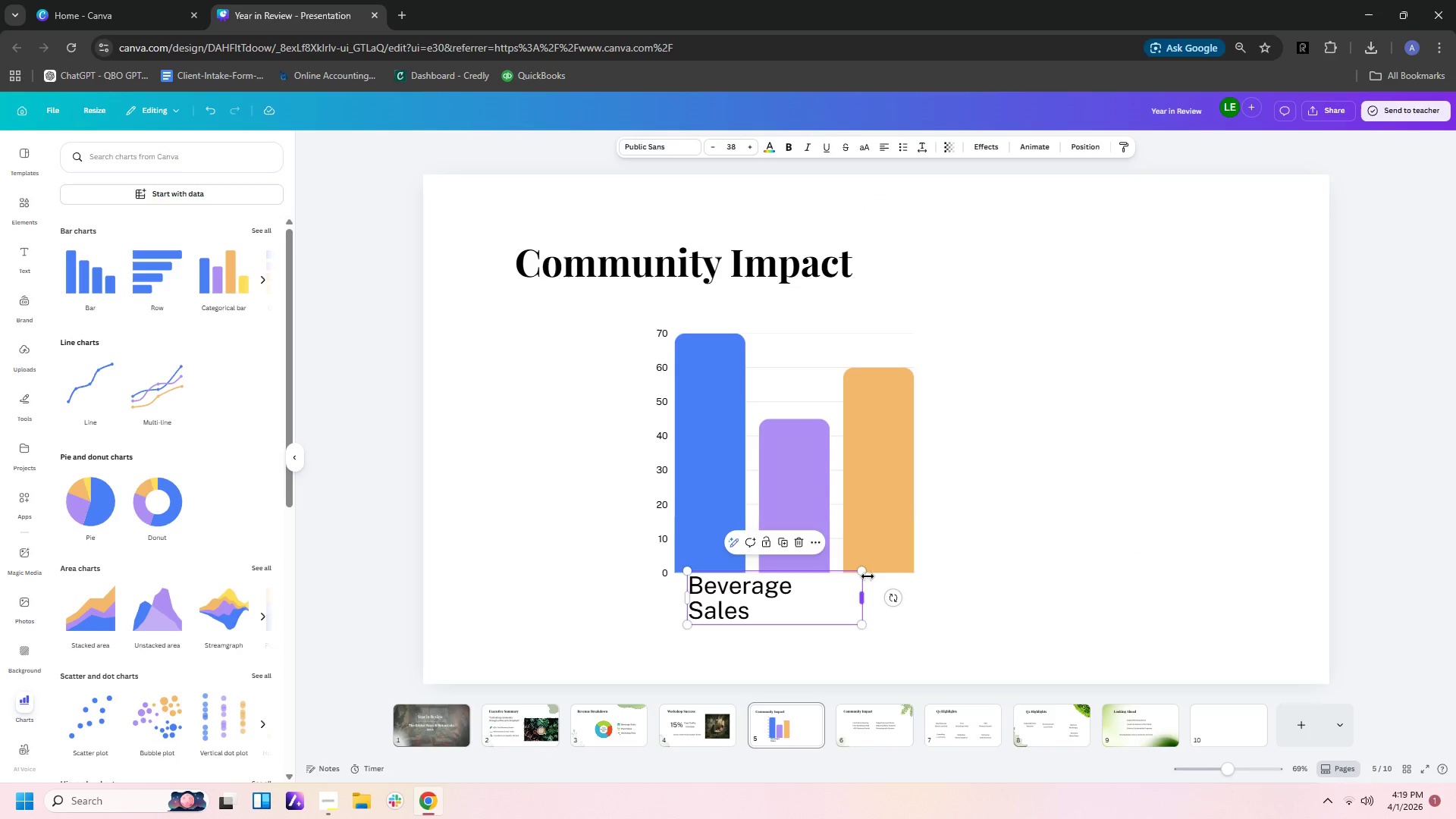 
left_click_drag(start_coordinate=[864, 571], to_coordinate=[758, 587])
 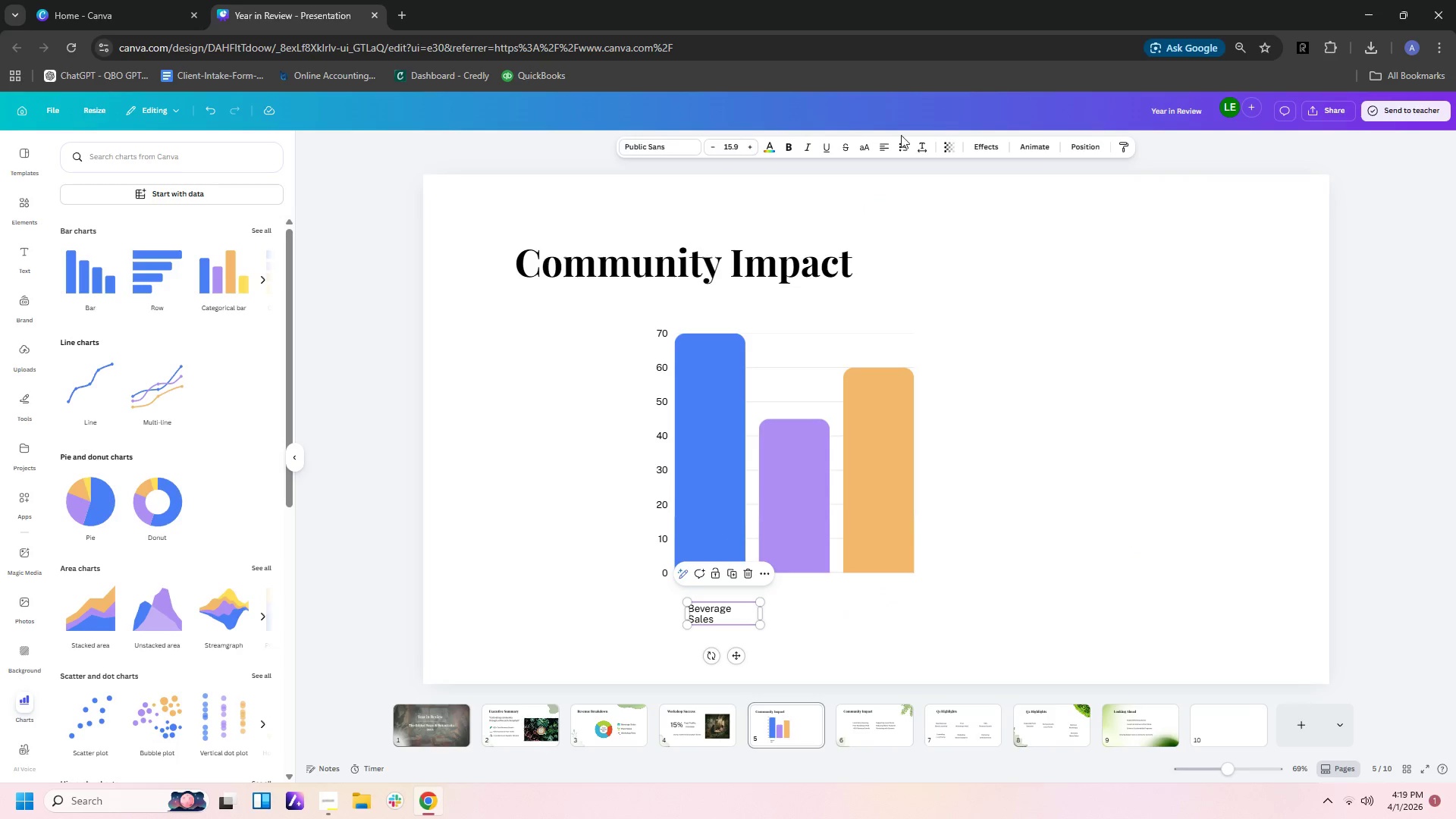 
left_click([884, 146])
 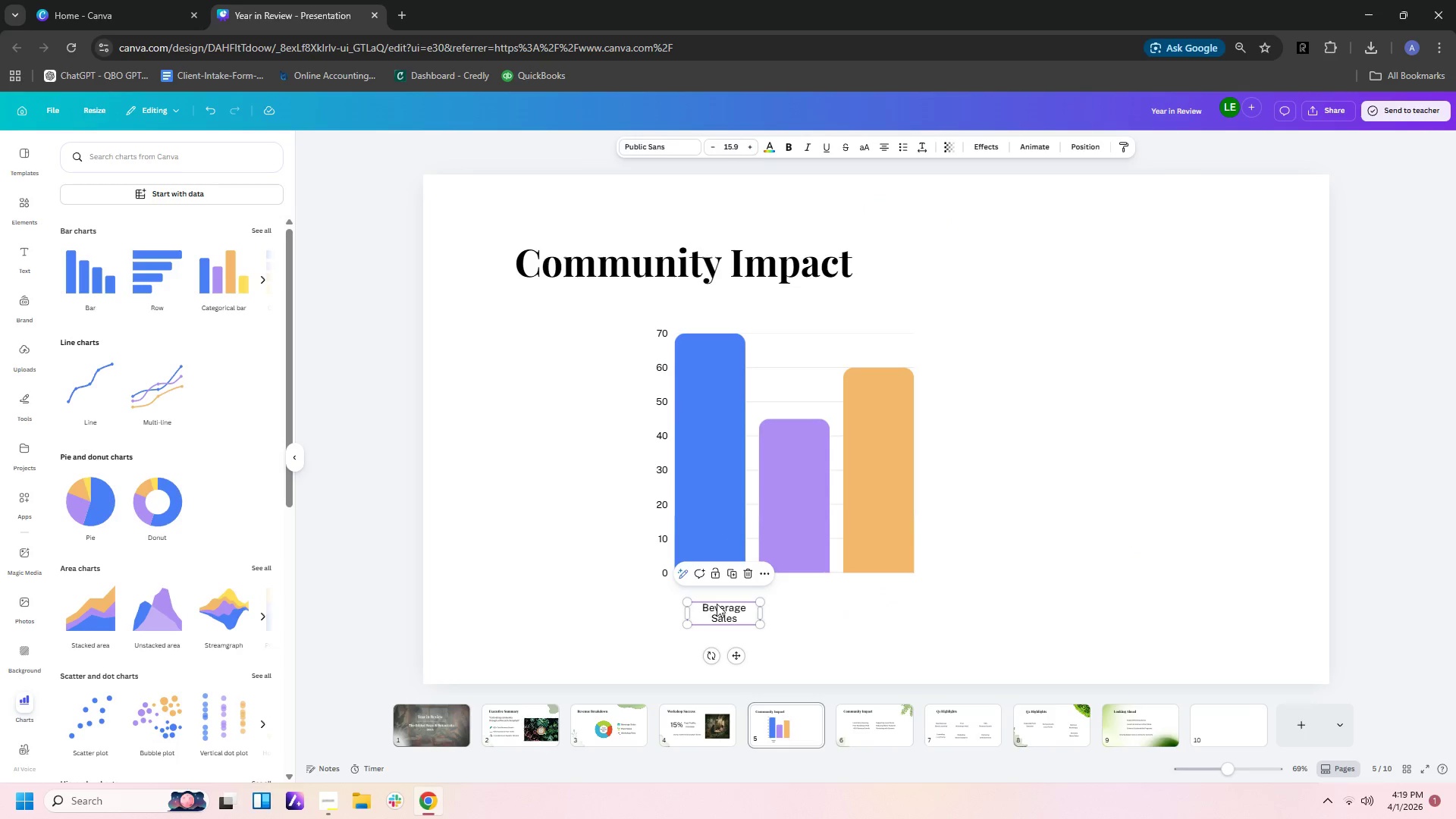 
left_click_drag(start_coordinate=[723, 613], to_coordinate=[710, 592])
 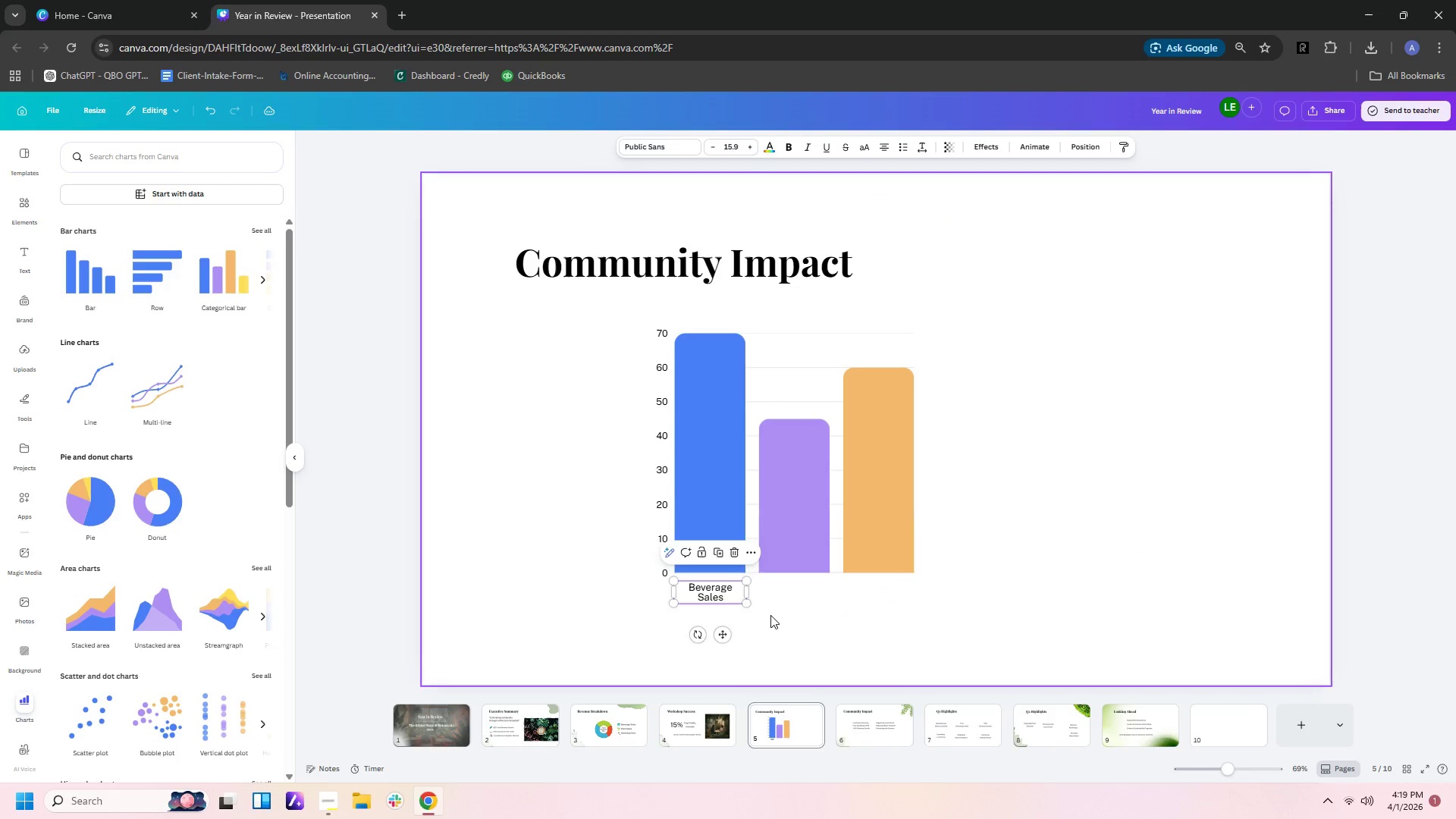 
left_click([770, 615])
 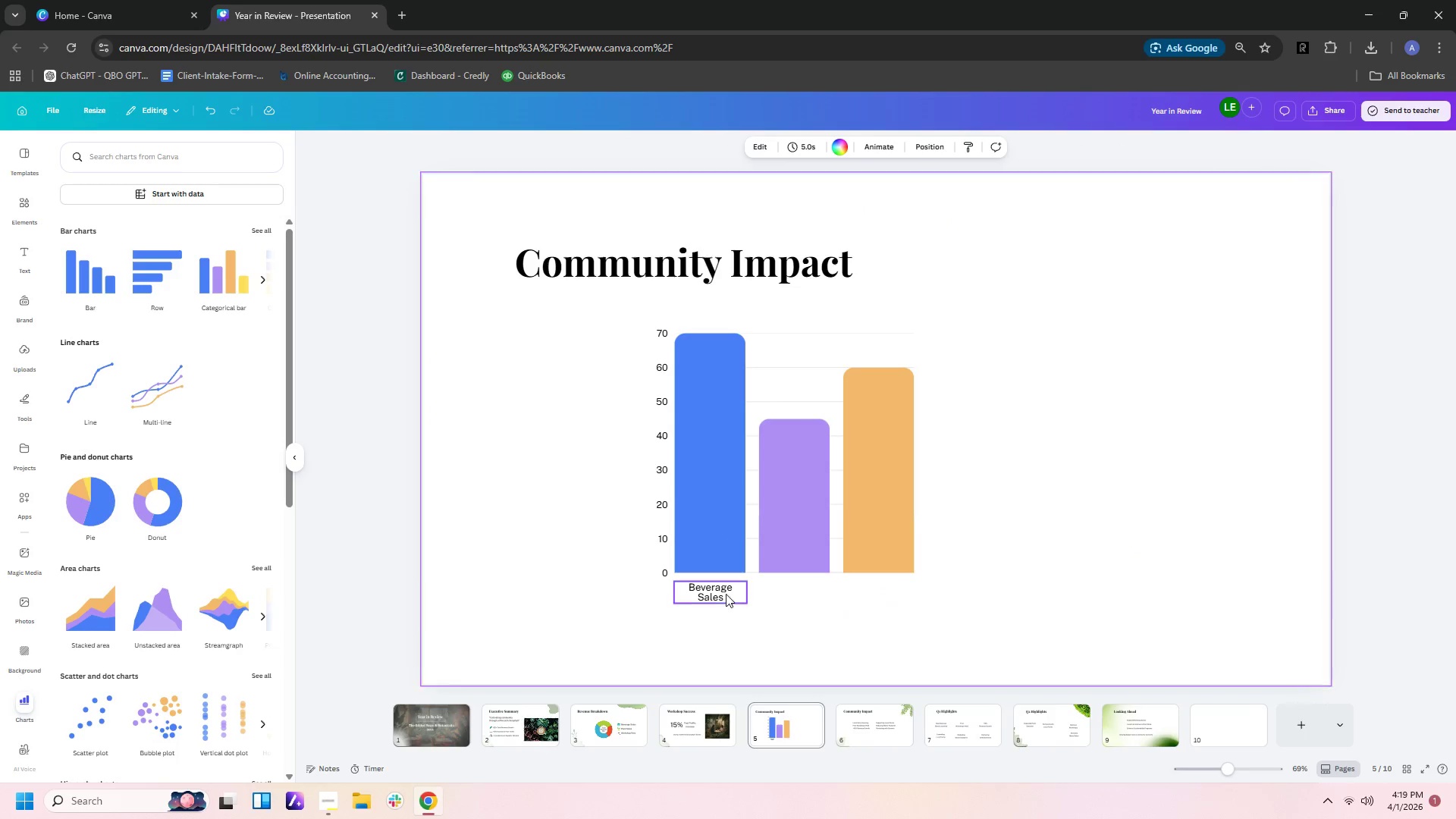 
left_click([726, 592])
 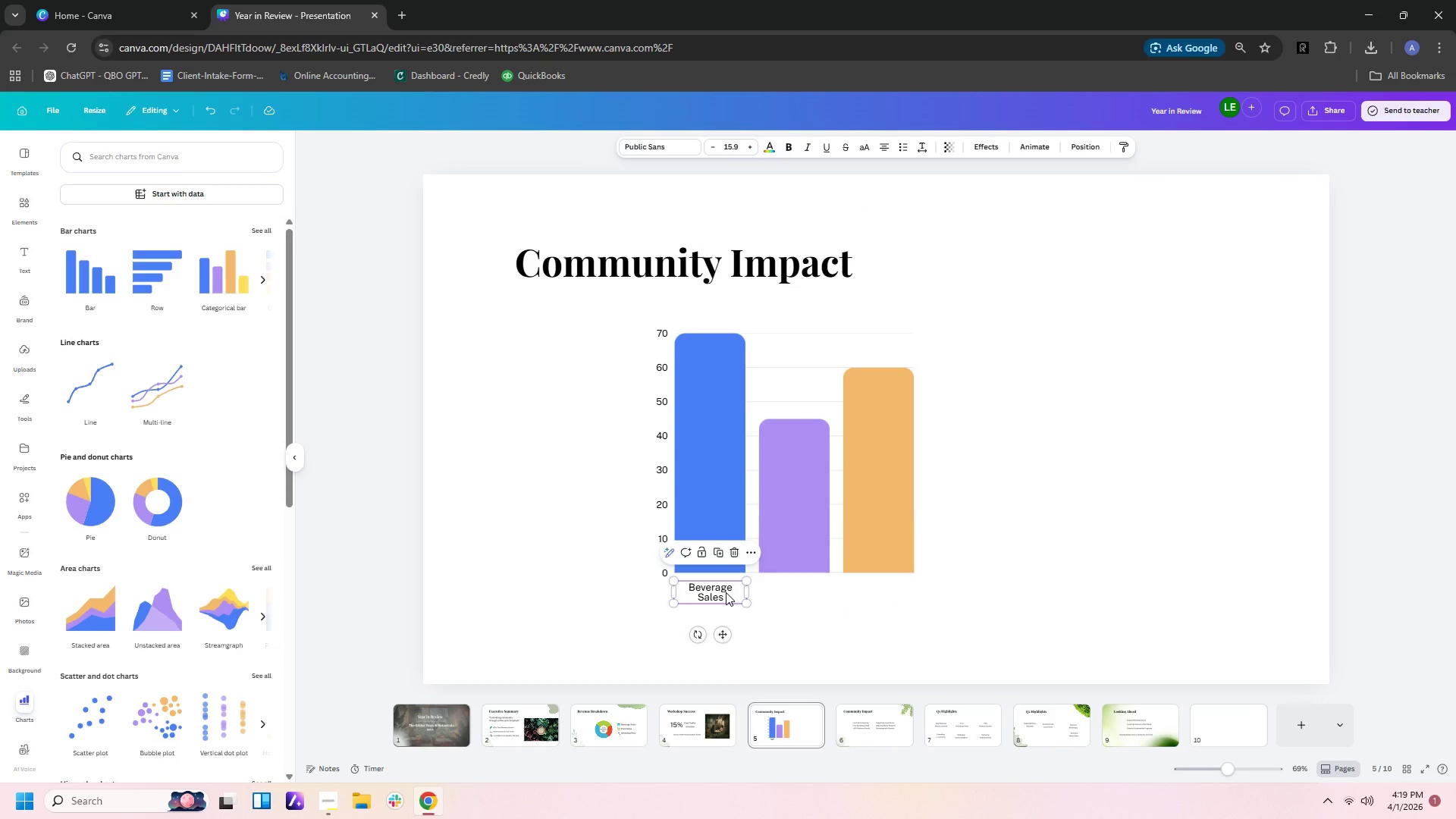 
key(Control+C)
 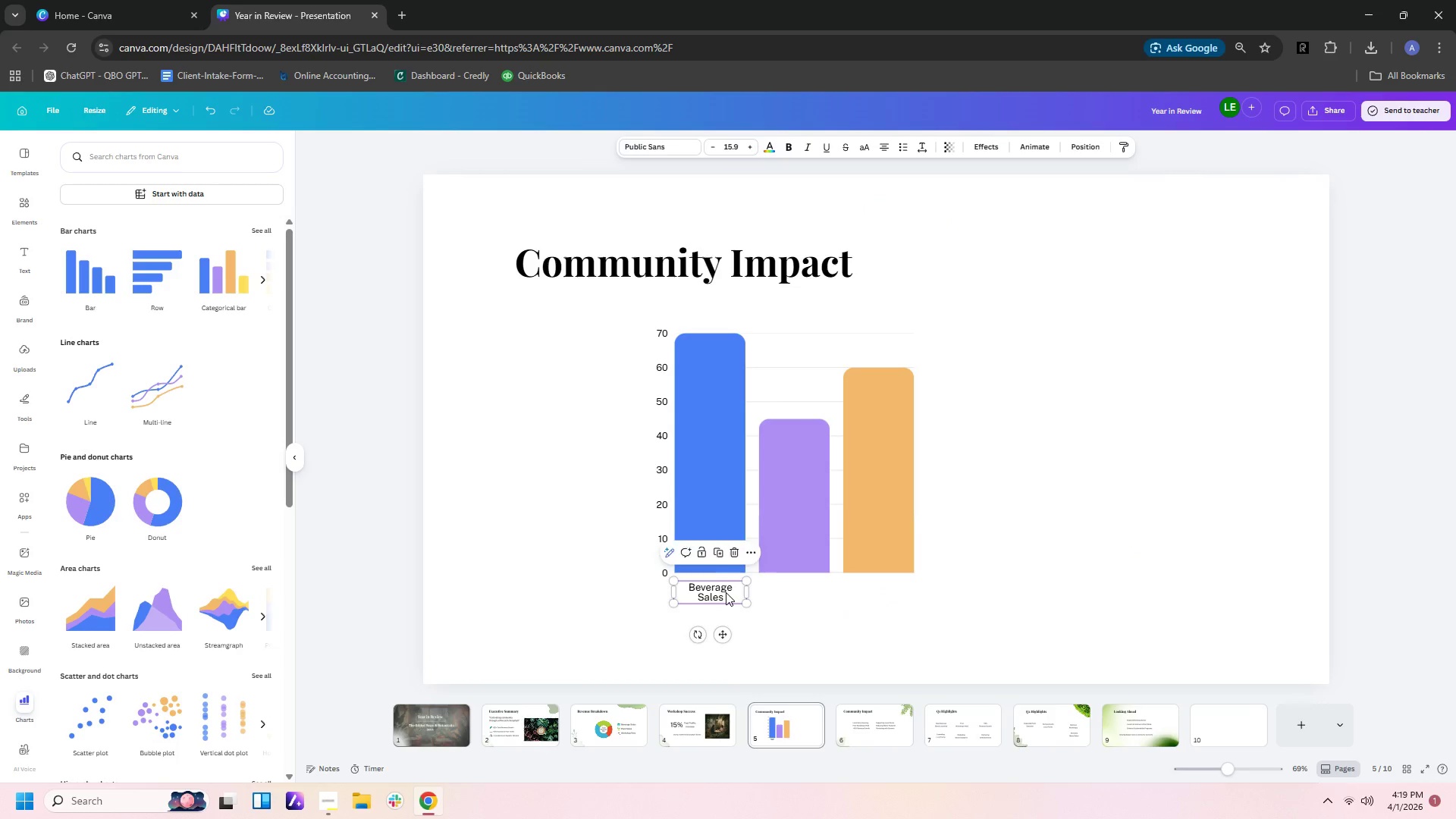 
key(Control+V)
 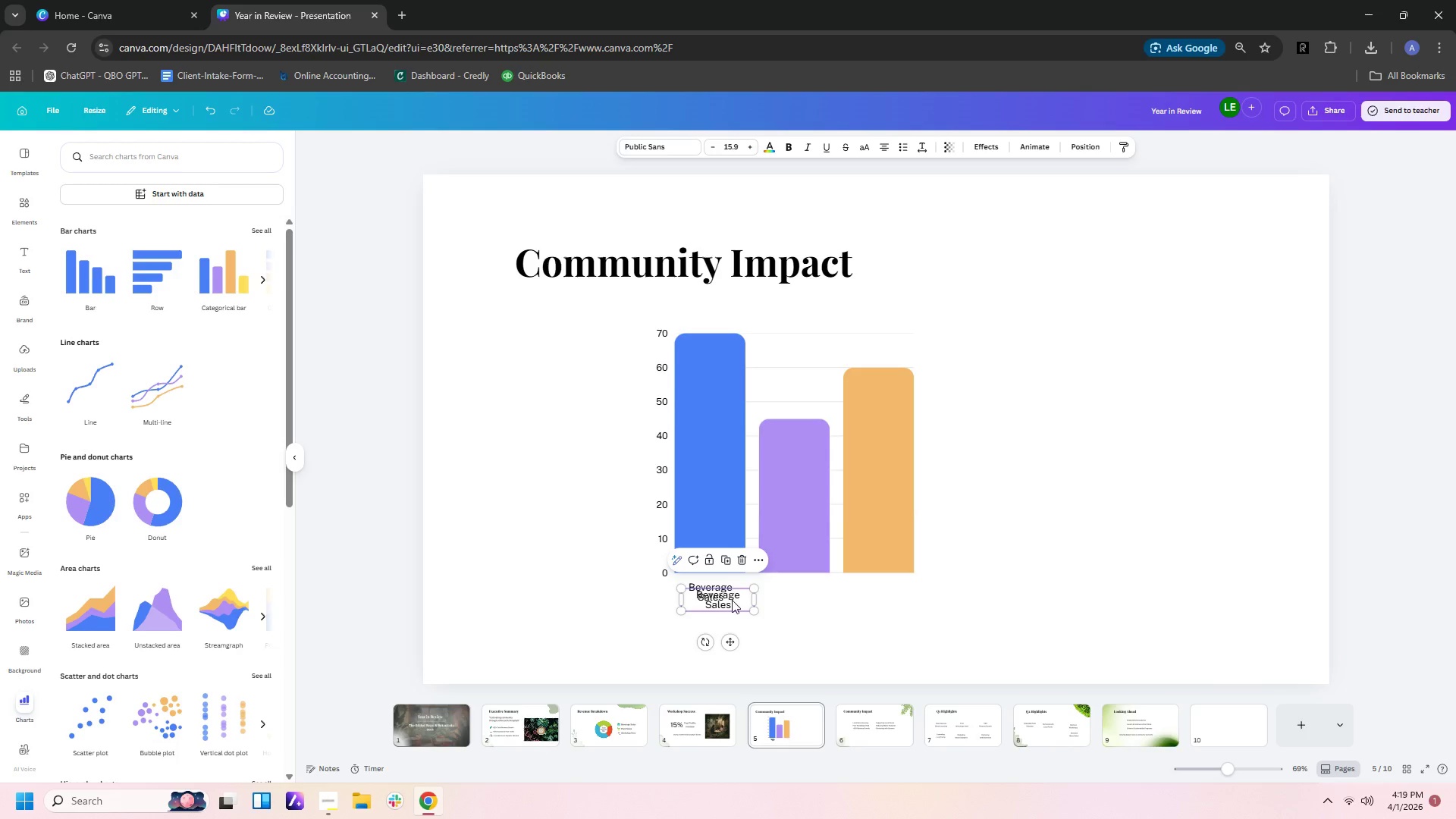 
left_click_drag(start_coordinate=[732, 600], to_coordinate=[808, 590])
 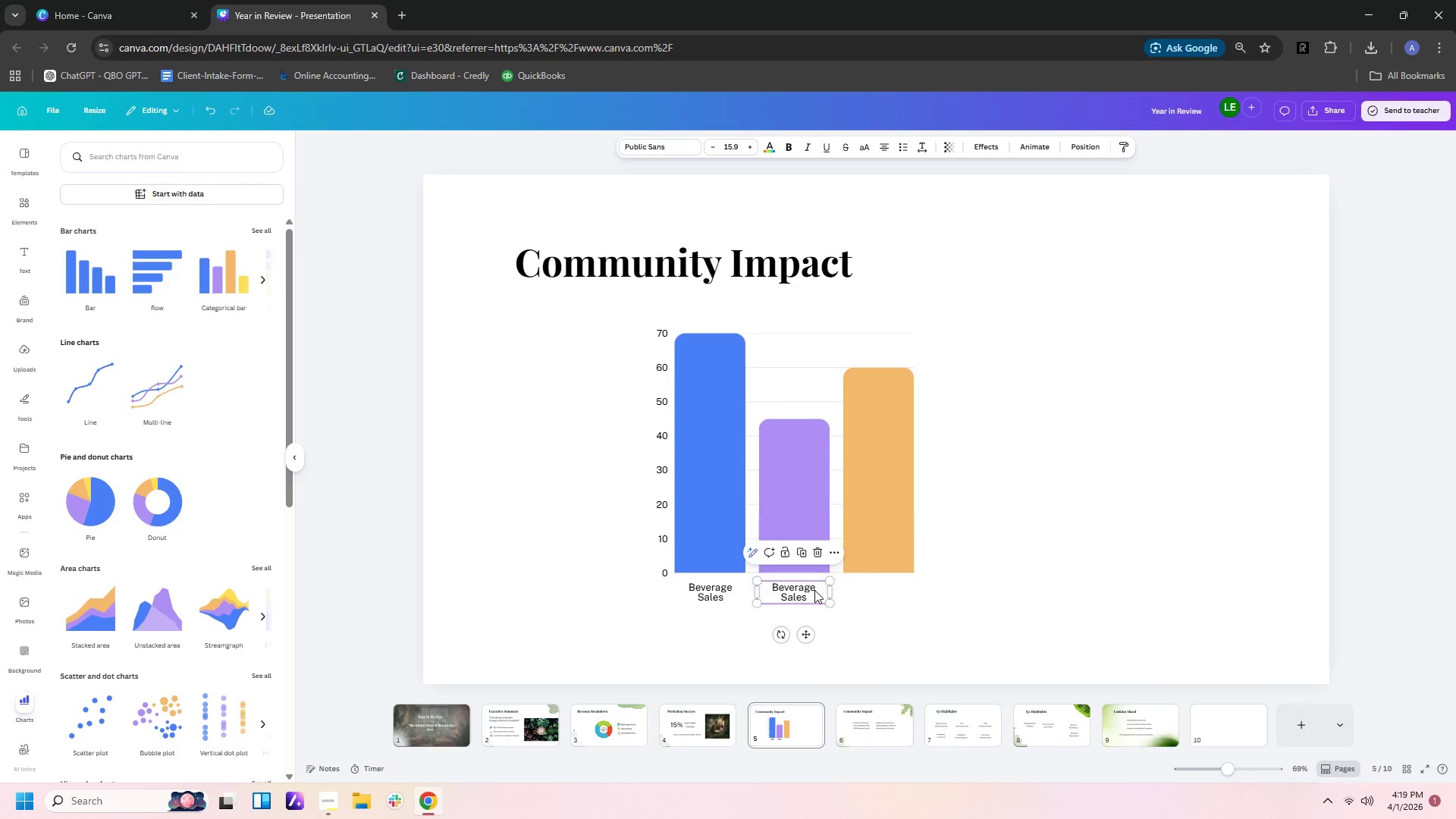 
double_click([814, 590])
 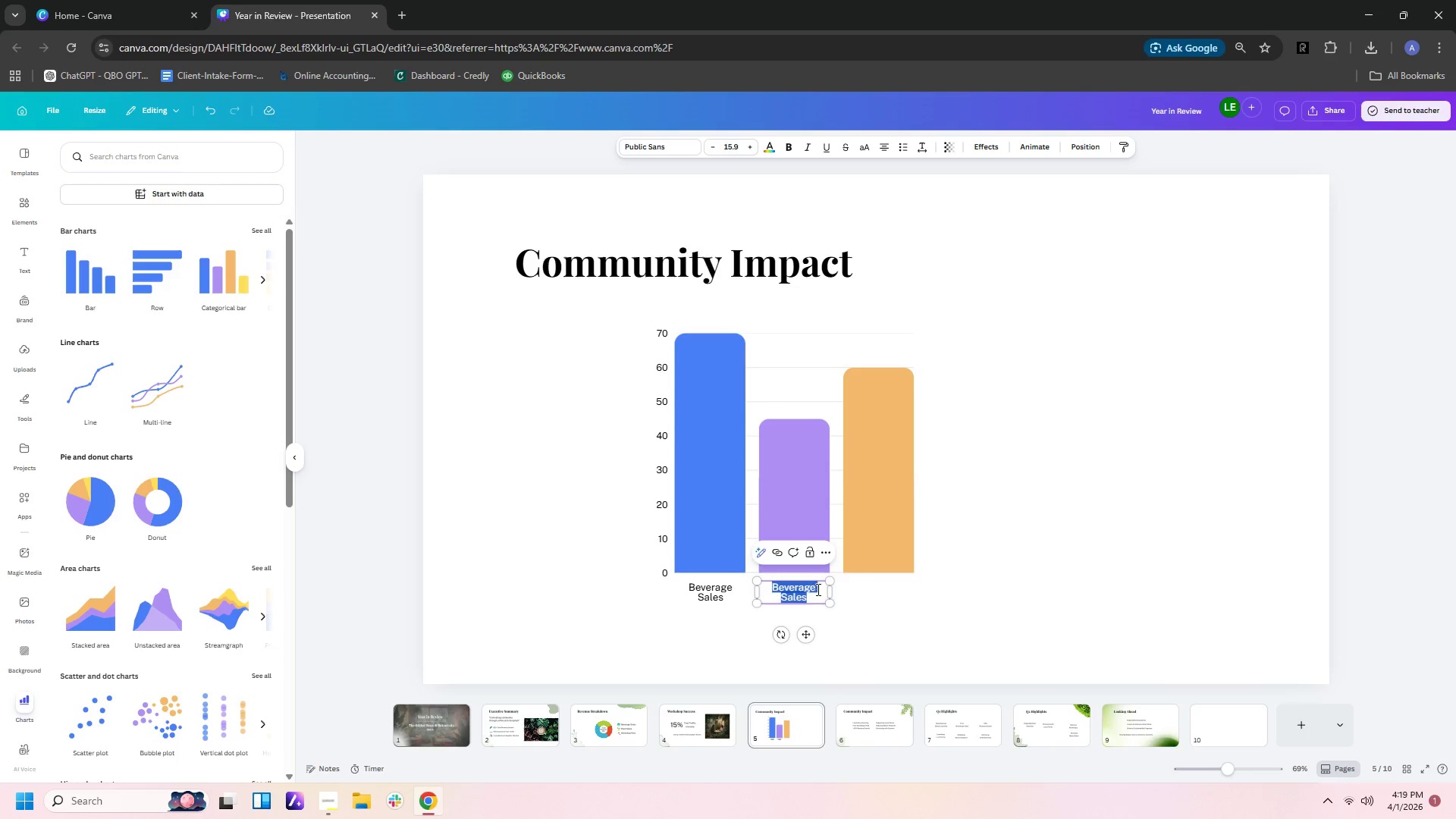 
triple_click([817, 589])
 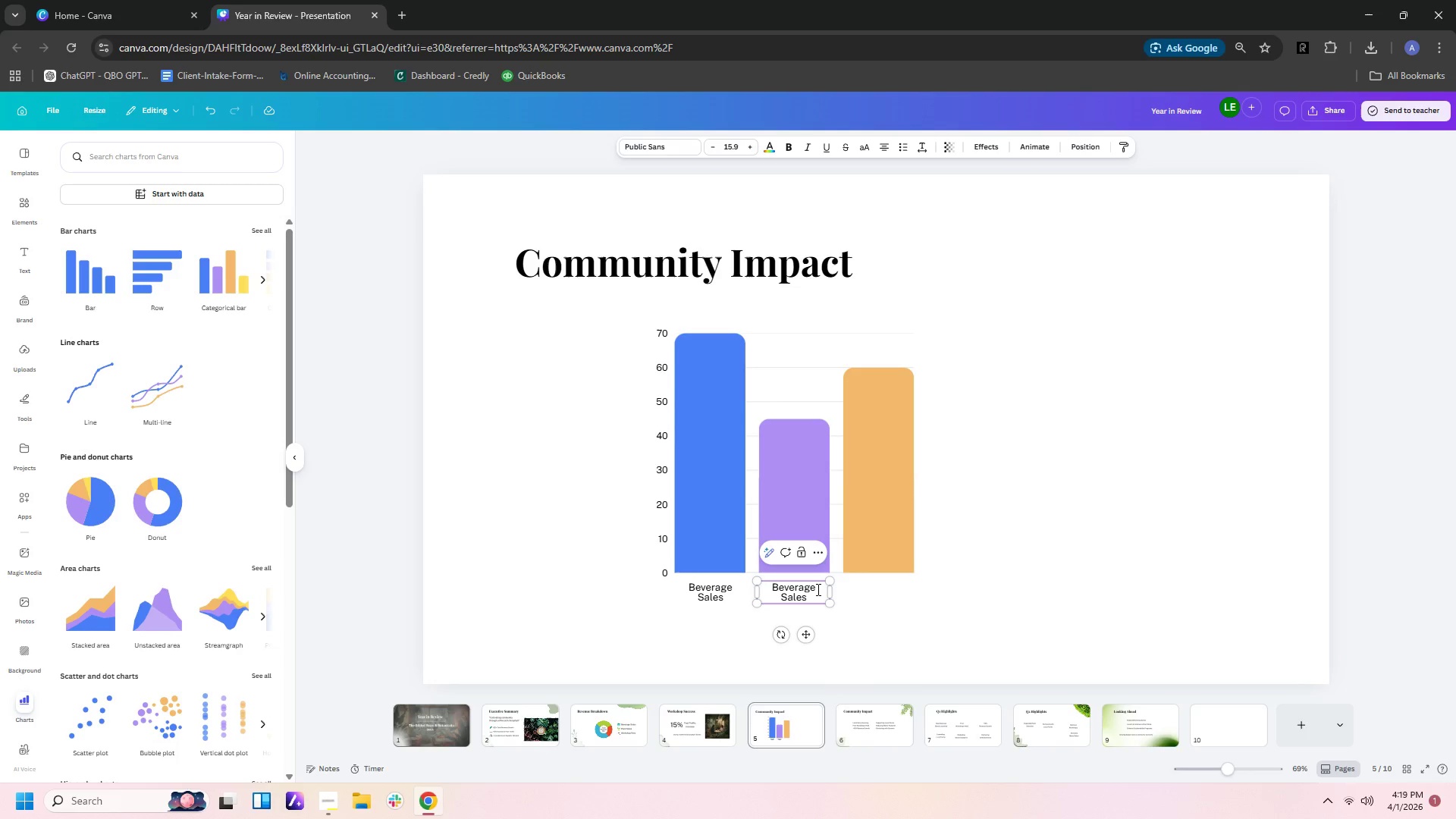 
key(Backspace)
key(Backspace)
key(Backspace)
key(Backspace)
key(Backspace)
key(Backspace)
key(Backspace)
key(Backspace)
type(Plant)
 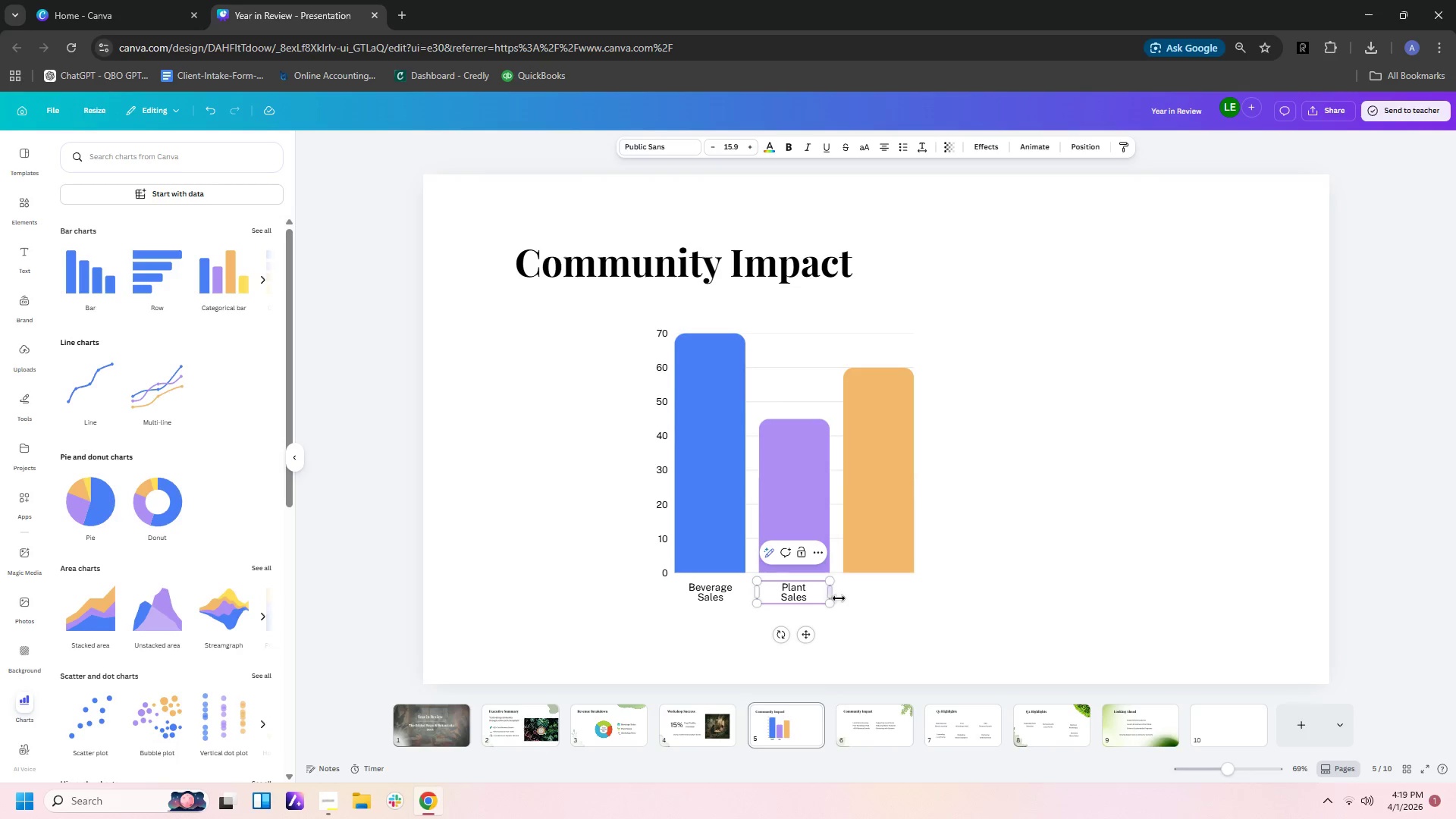 
left_click([852, 626])
 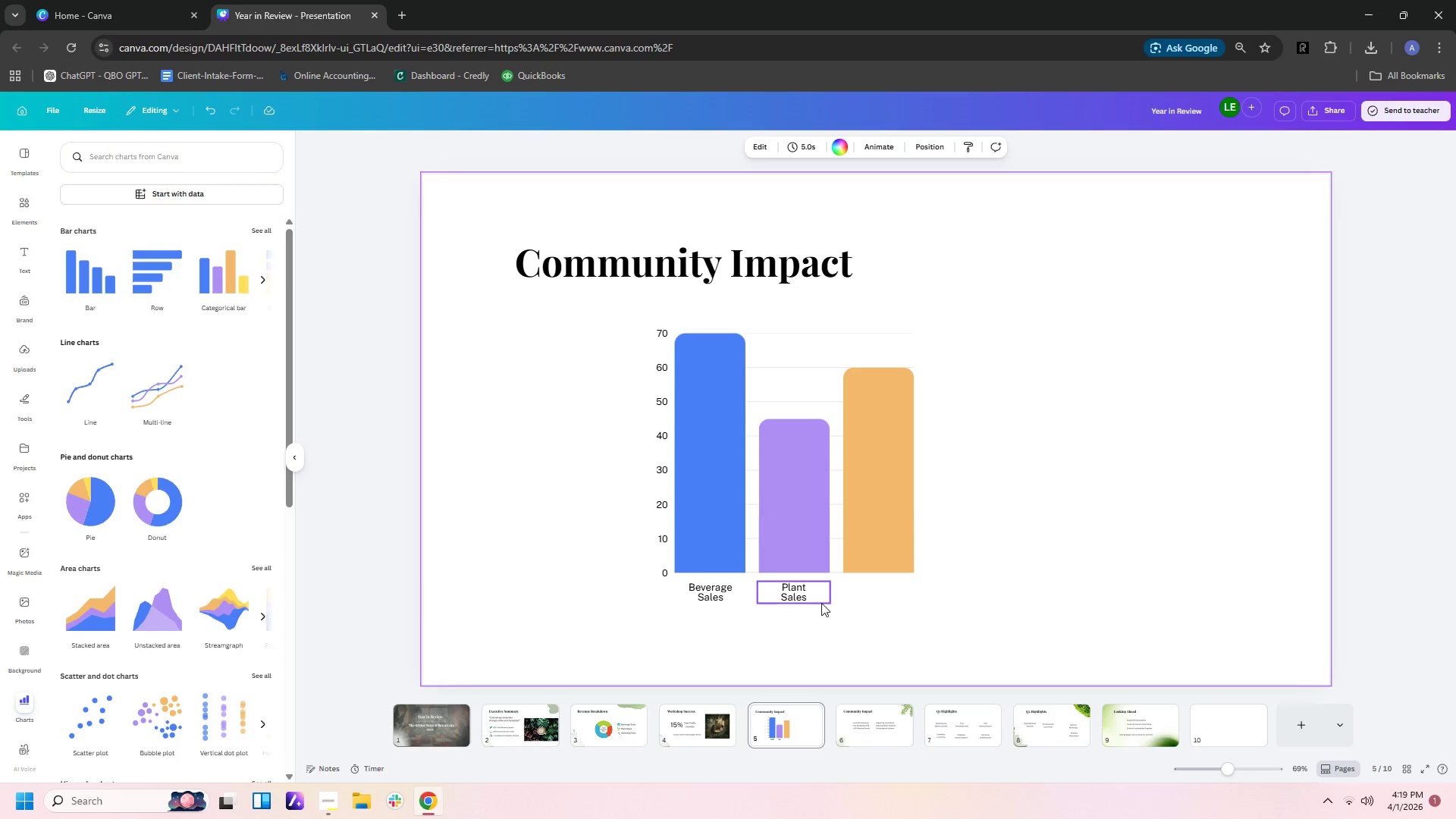 
left_click([820, 601])
 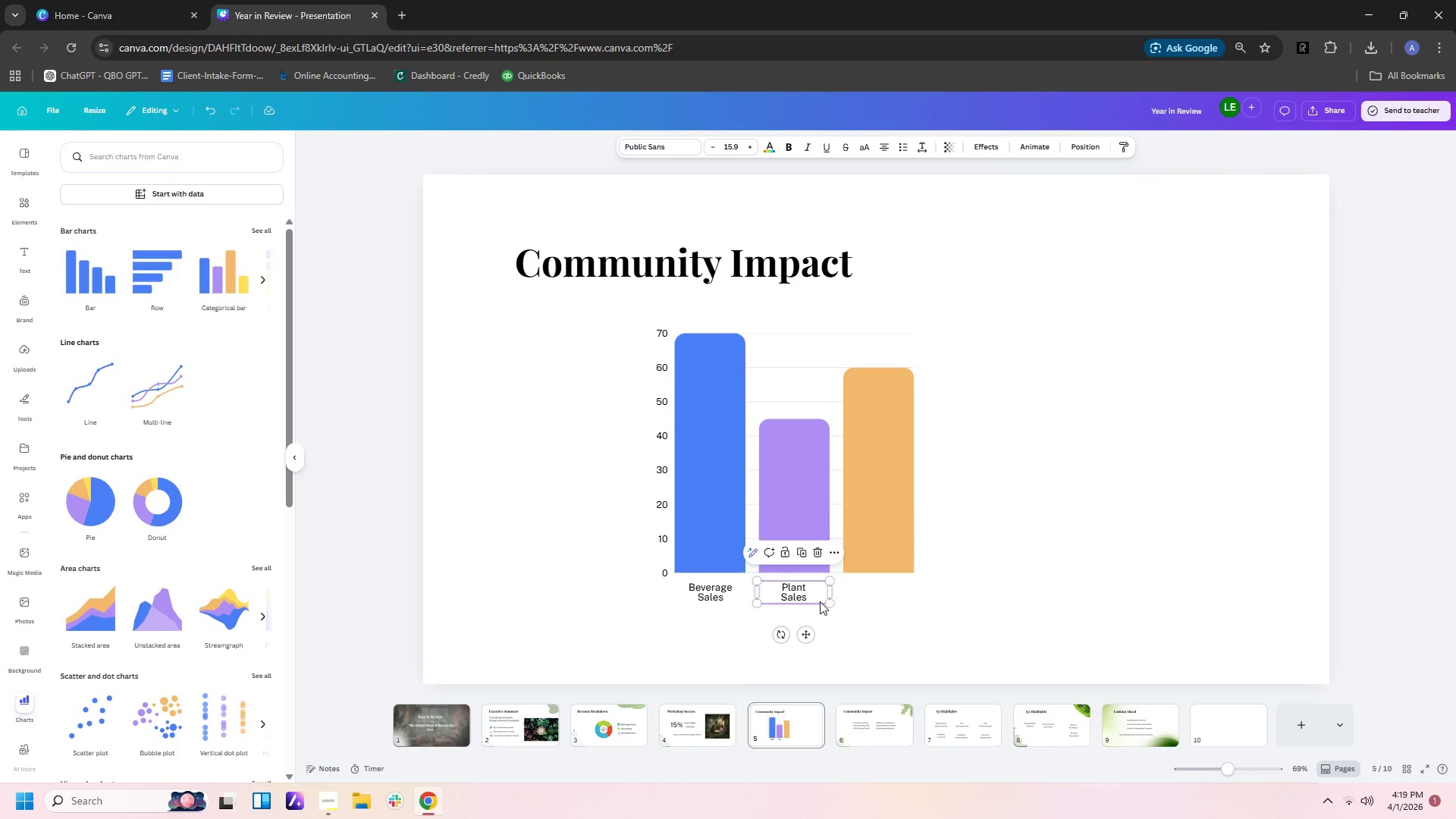 
key(Control+C)
 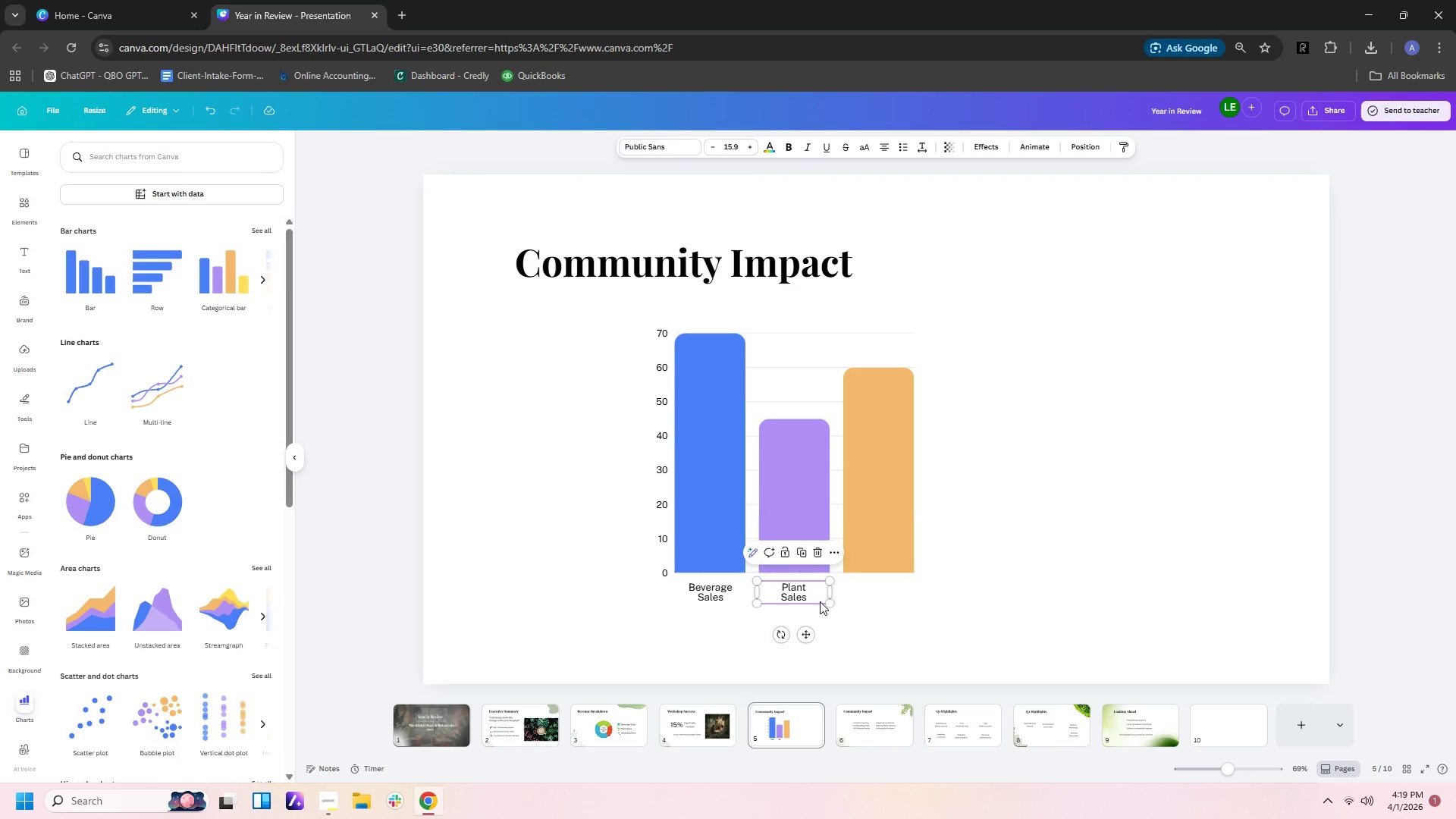 
key(Control+V)
 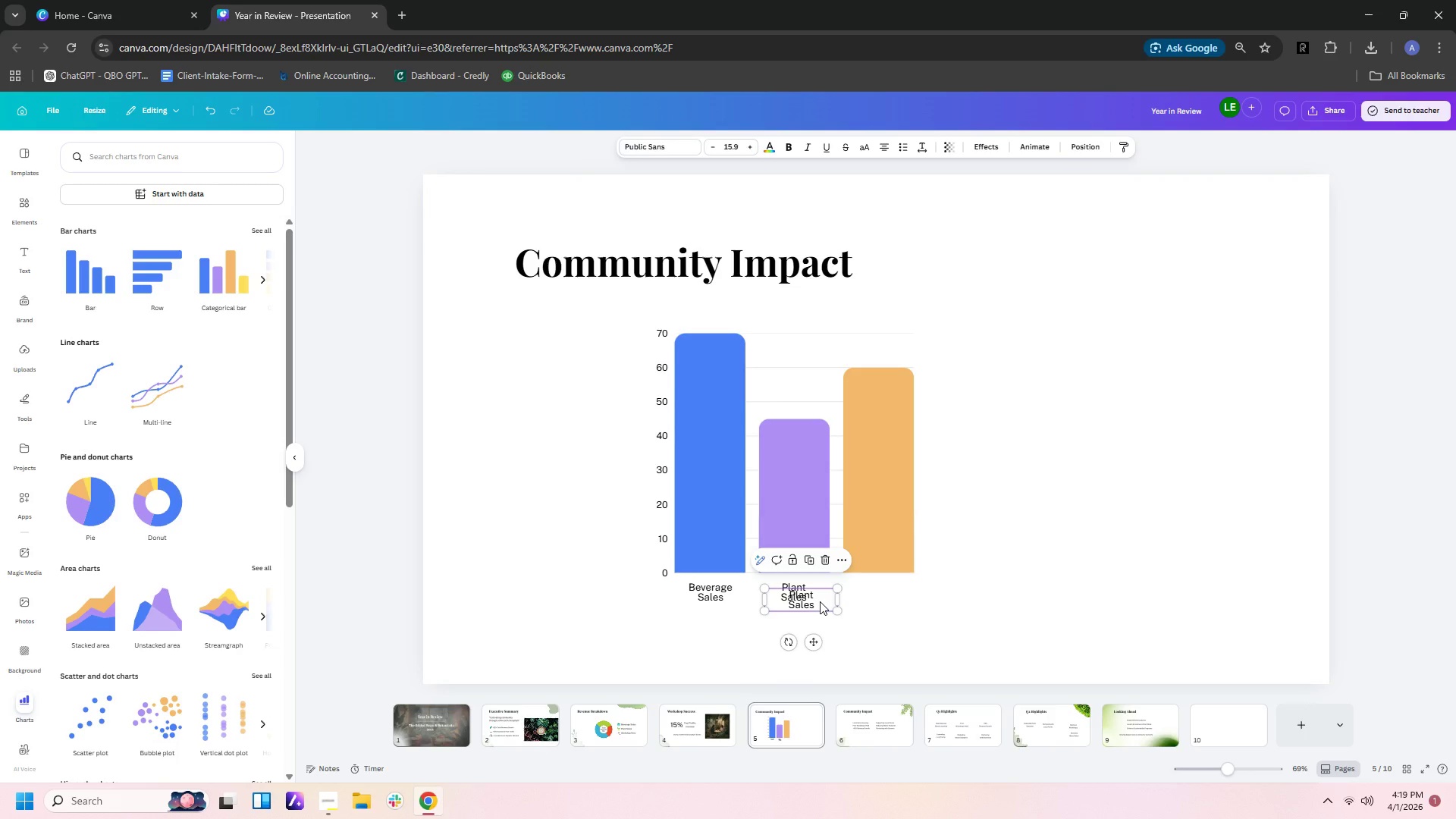 
left_click_drag(start_coordinate=[820, 601], to_coordinate=[898, 594])
 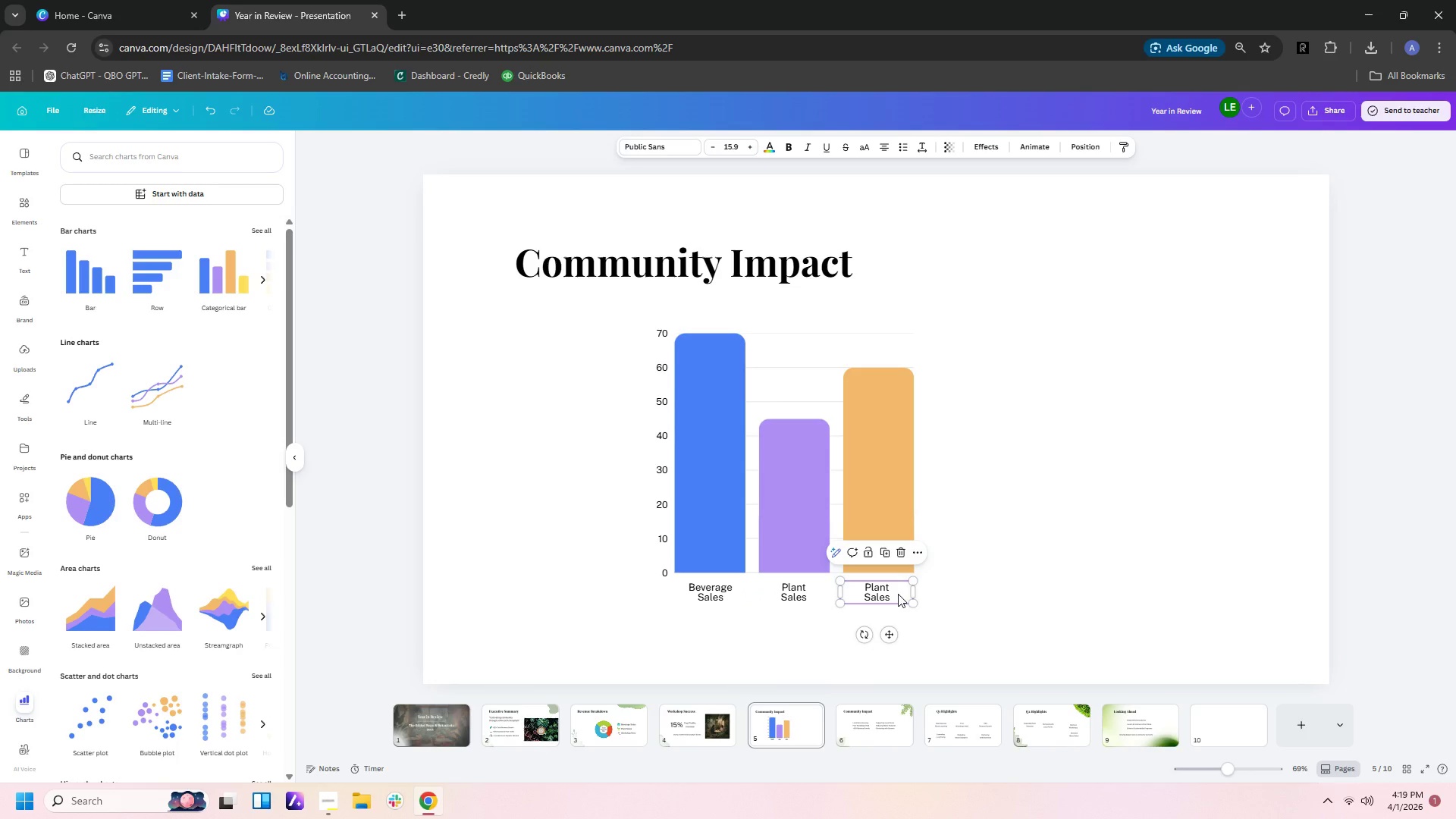 
double_click([898, 594])
 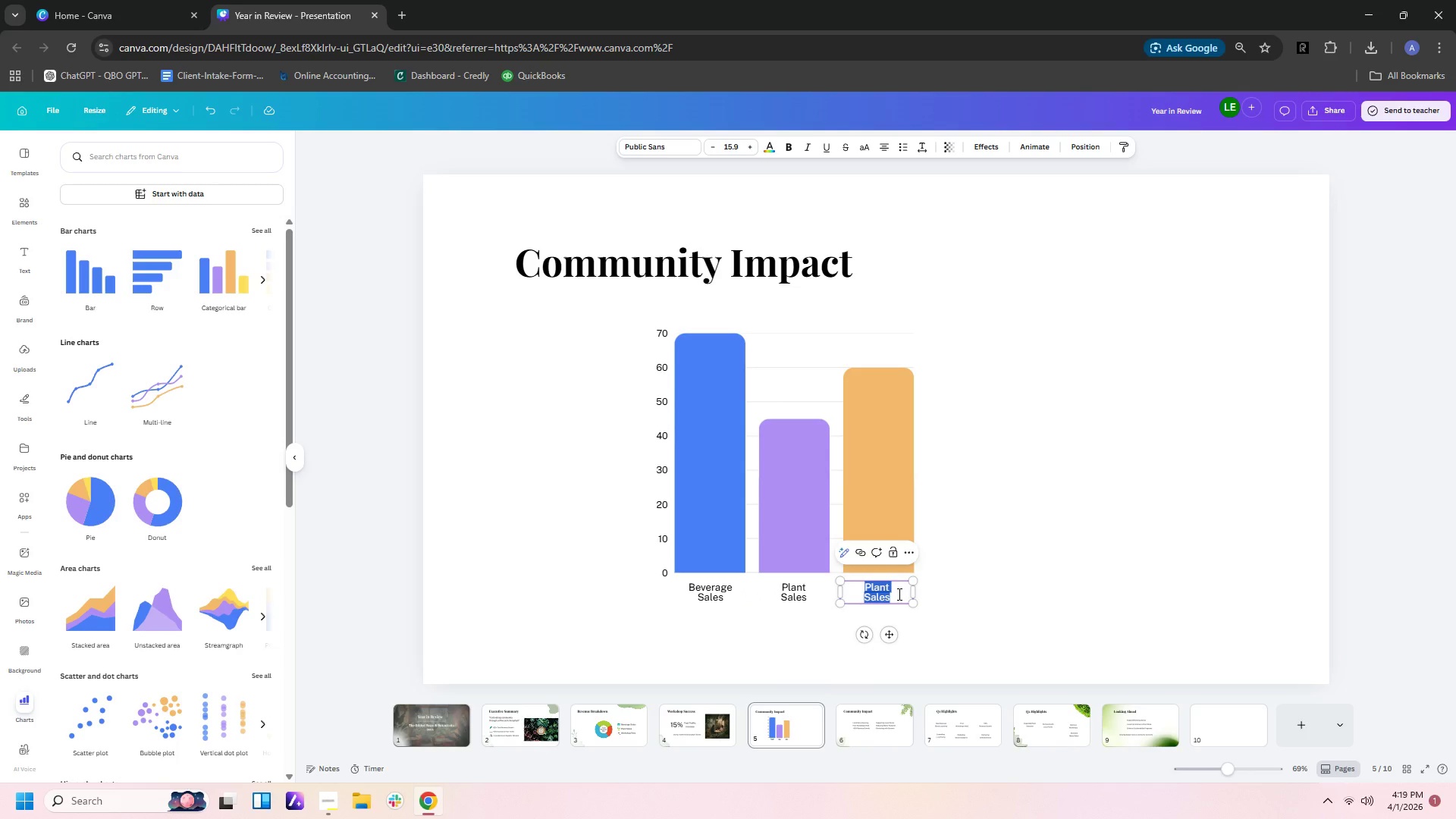 
type(Community)
 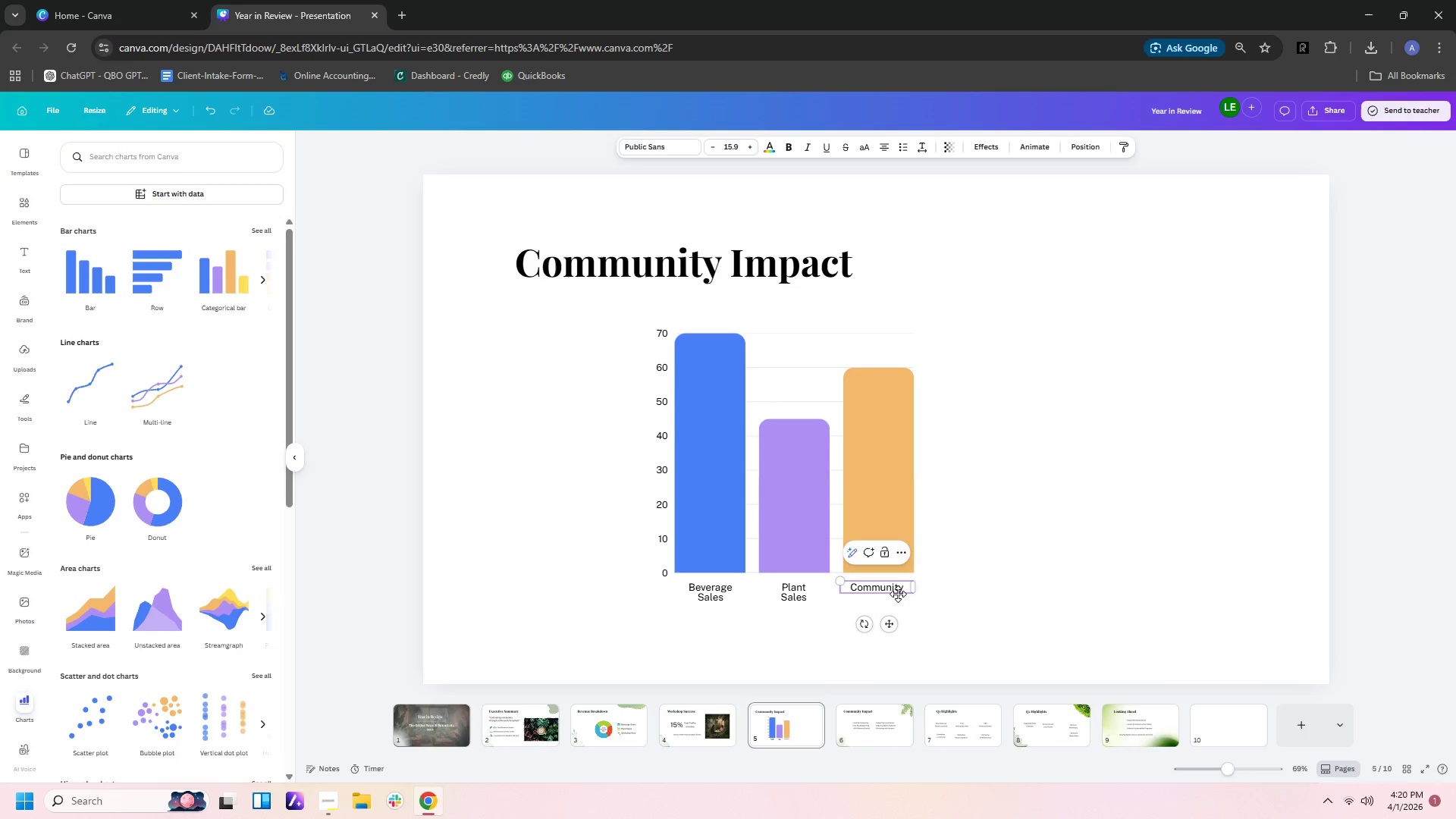 
key(Enter)
 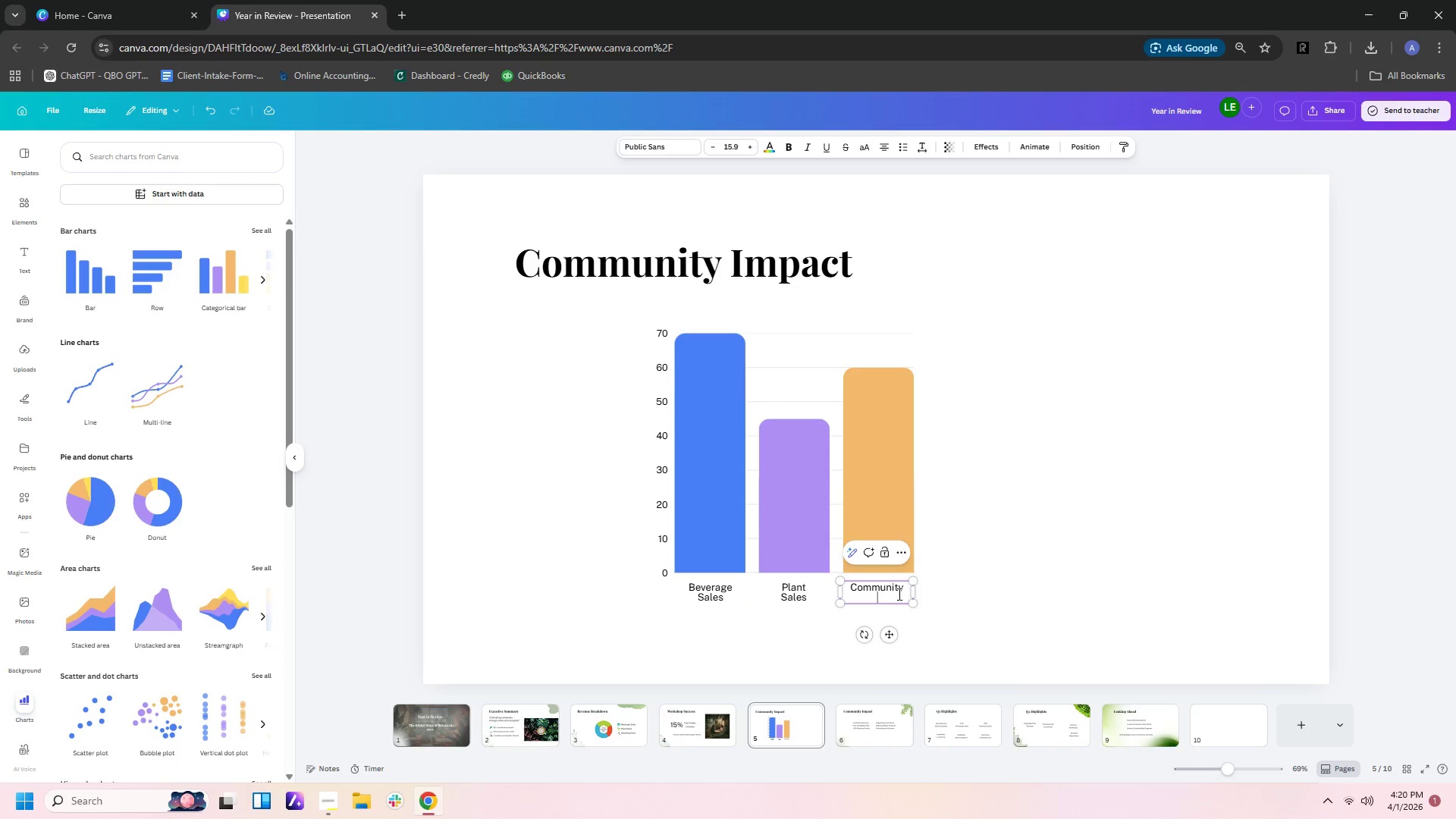 
type(Fees)
 